 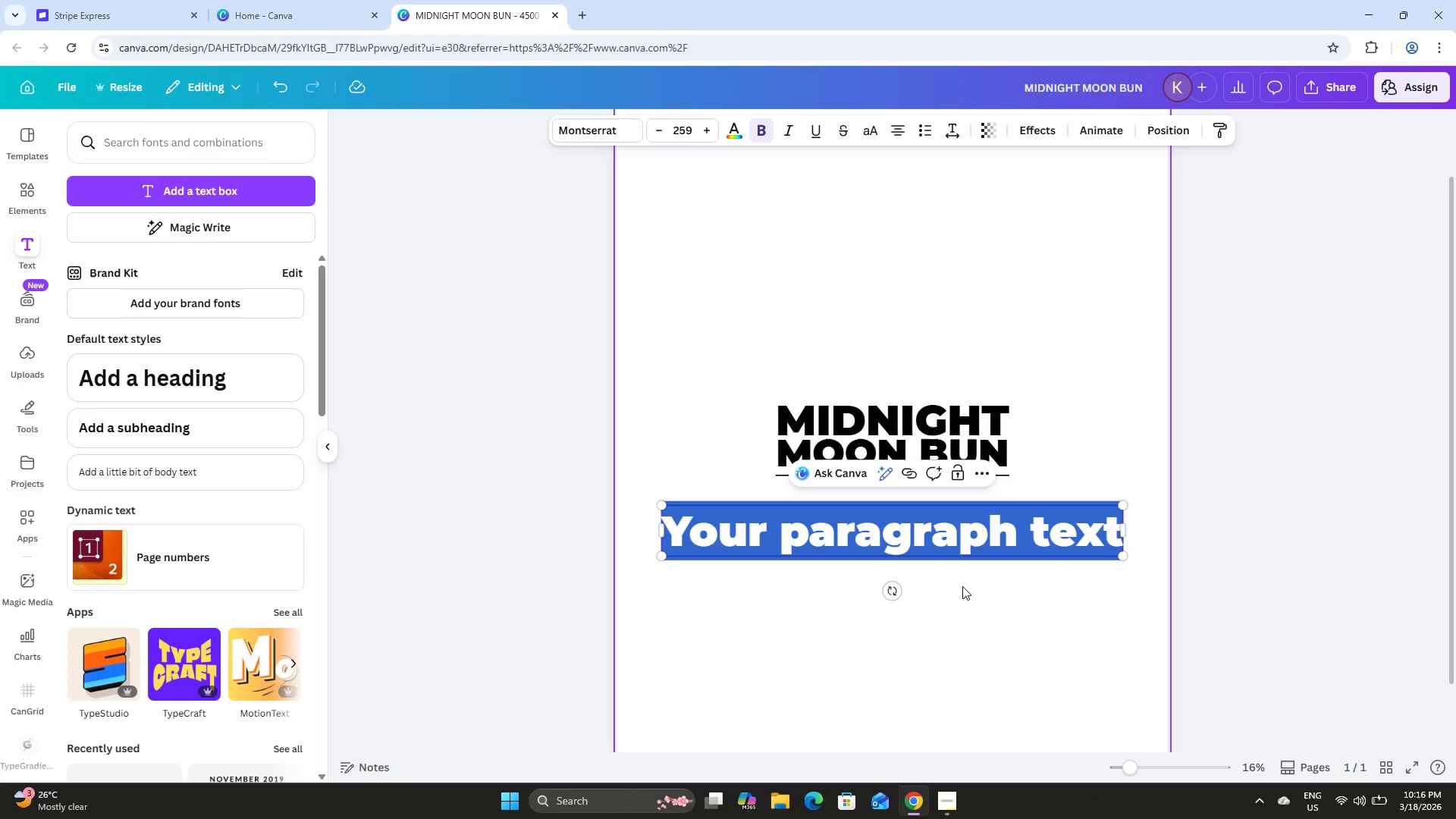 
type(NEOM)
key(Backspace)
type(N NIE)
key(Backspace)
type(GHTS 2024)
 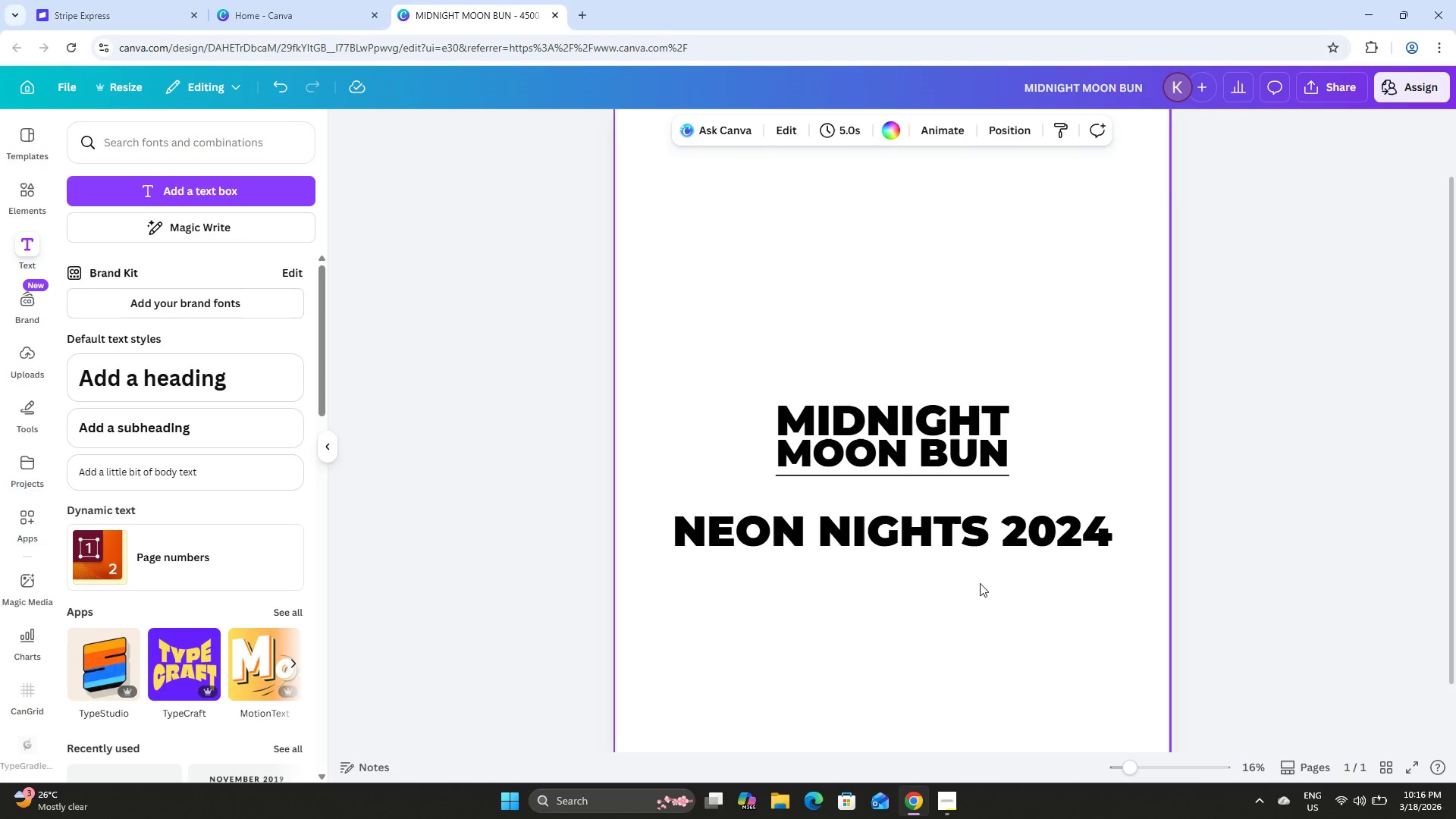 
double_click([959, 541])
 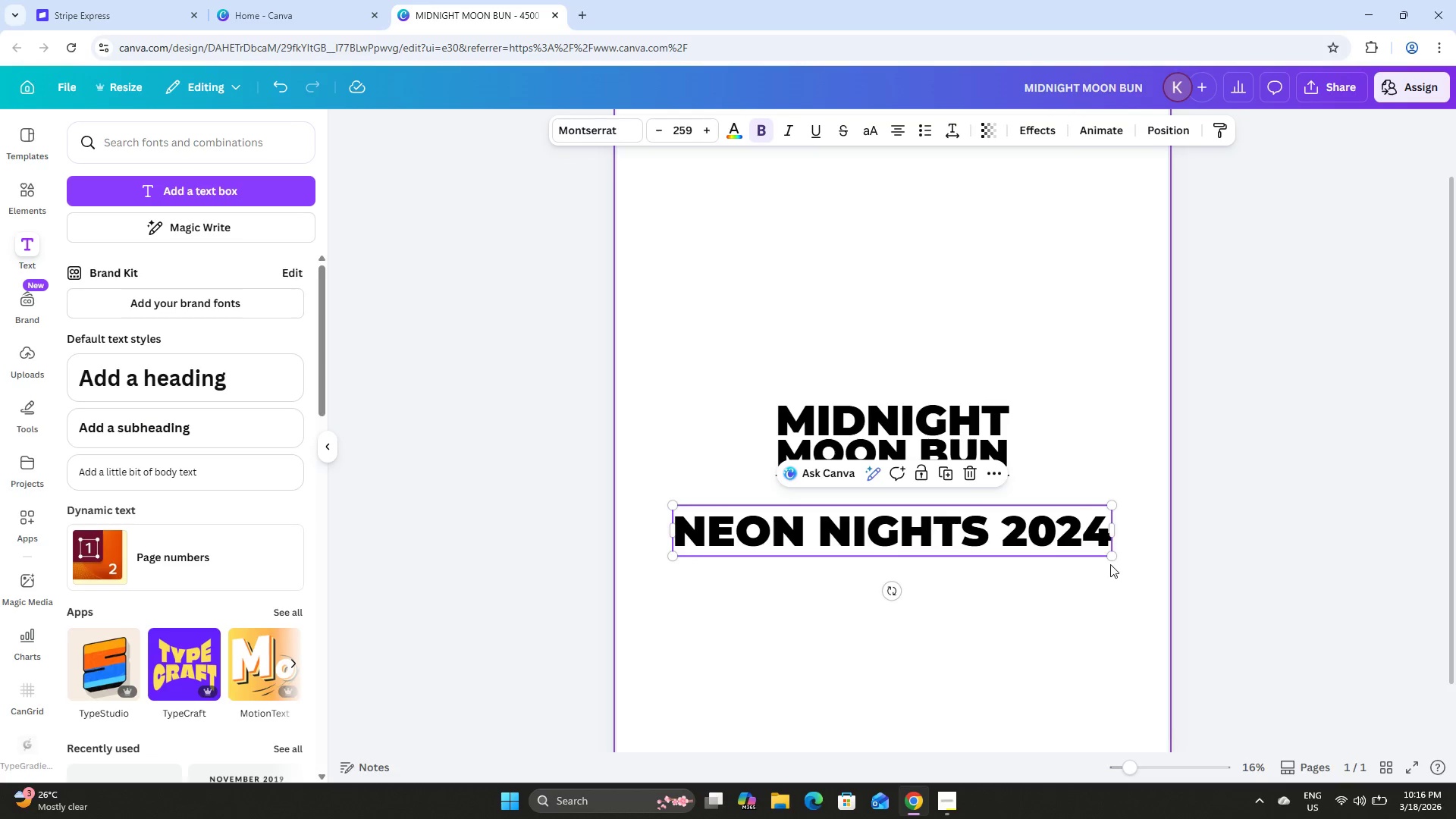 
left_click_drag(start_coordinate=[1109, 559], to_coordinate=[889, 535])
 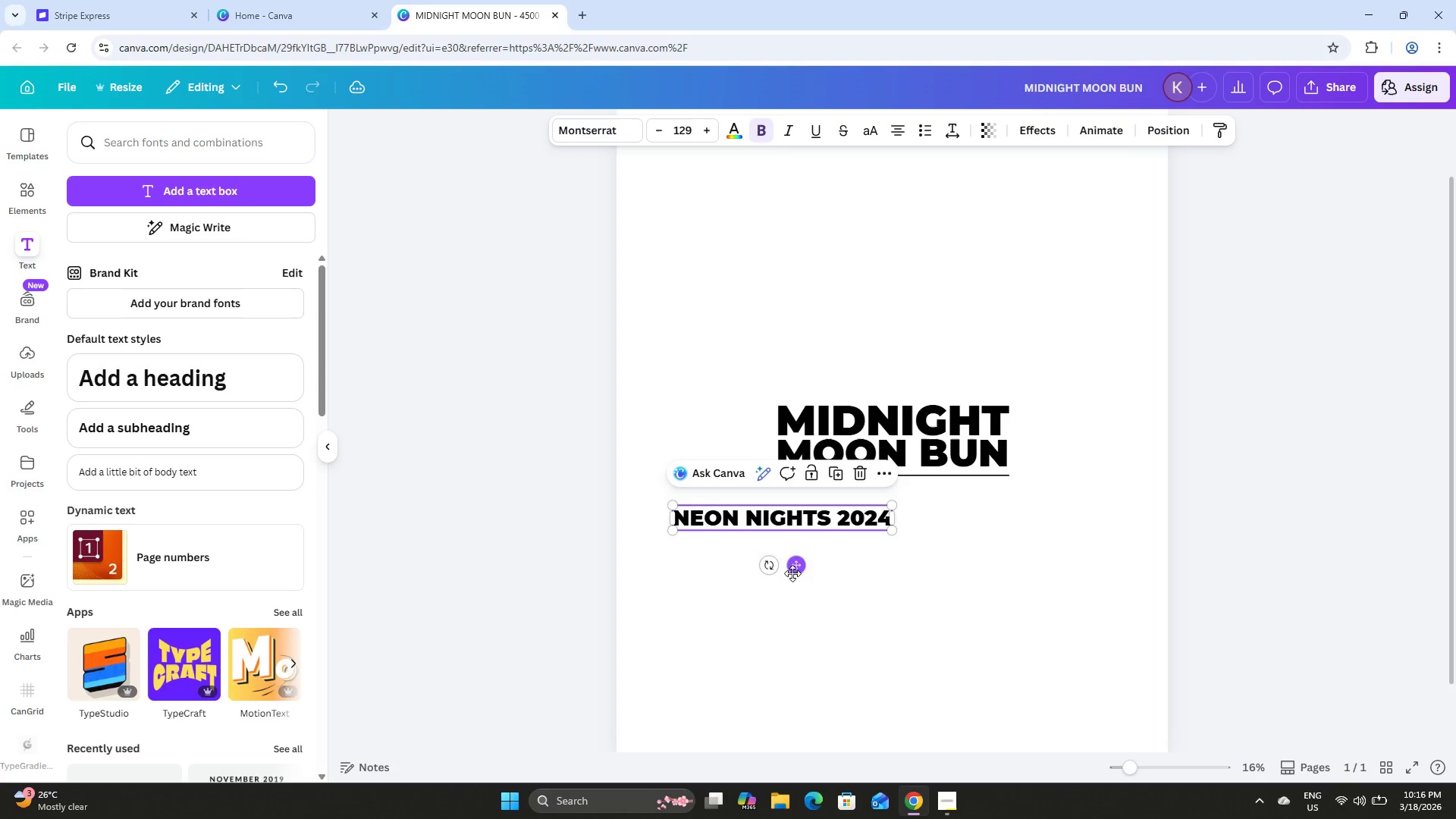 
left_click_drag(start_coordinate=[795, 570], to_coordinate=[905, 547])
 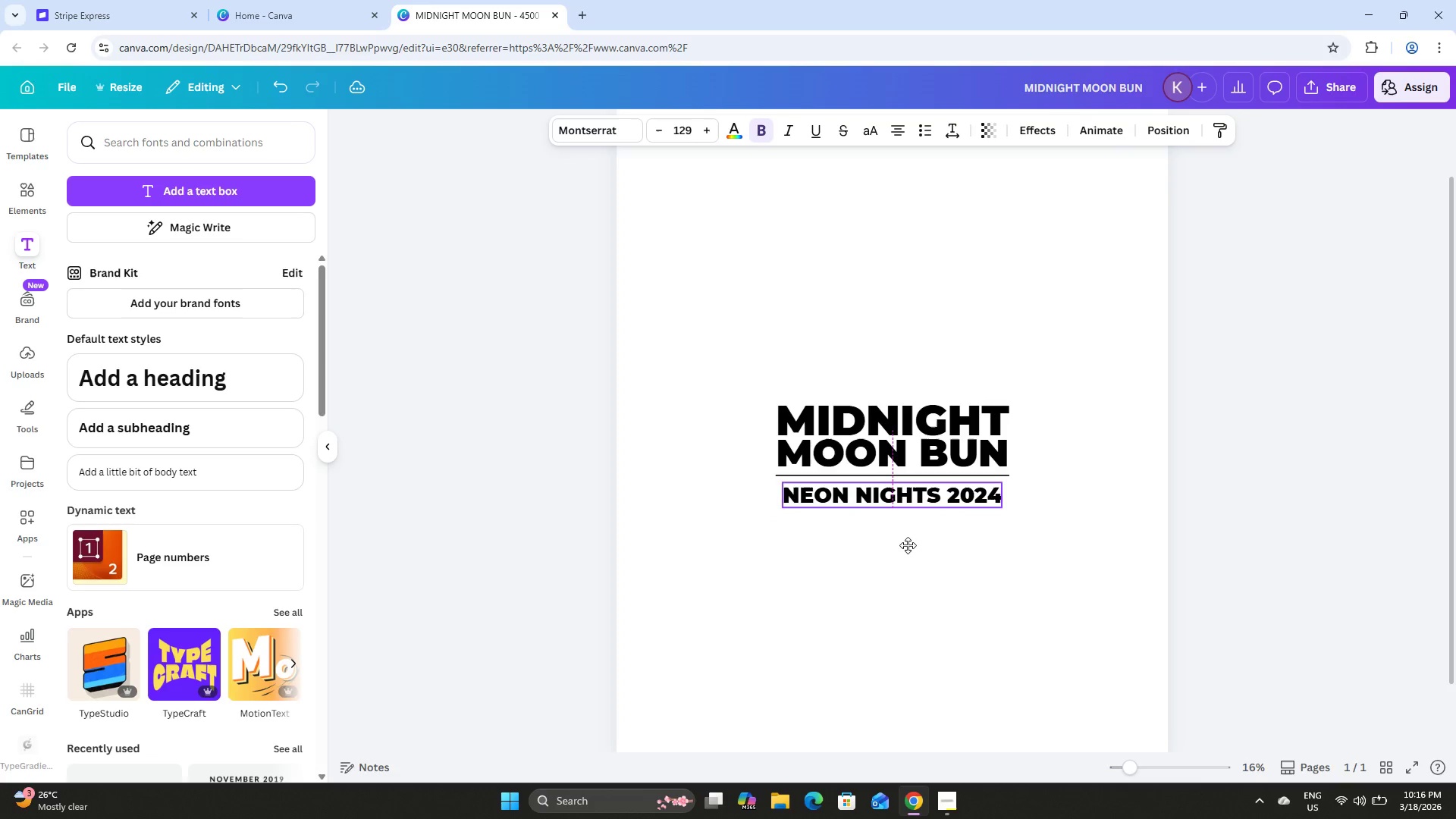 
wait(5.67)
 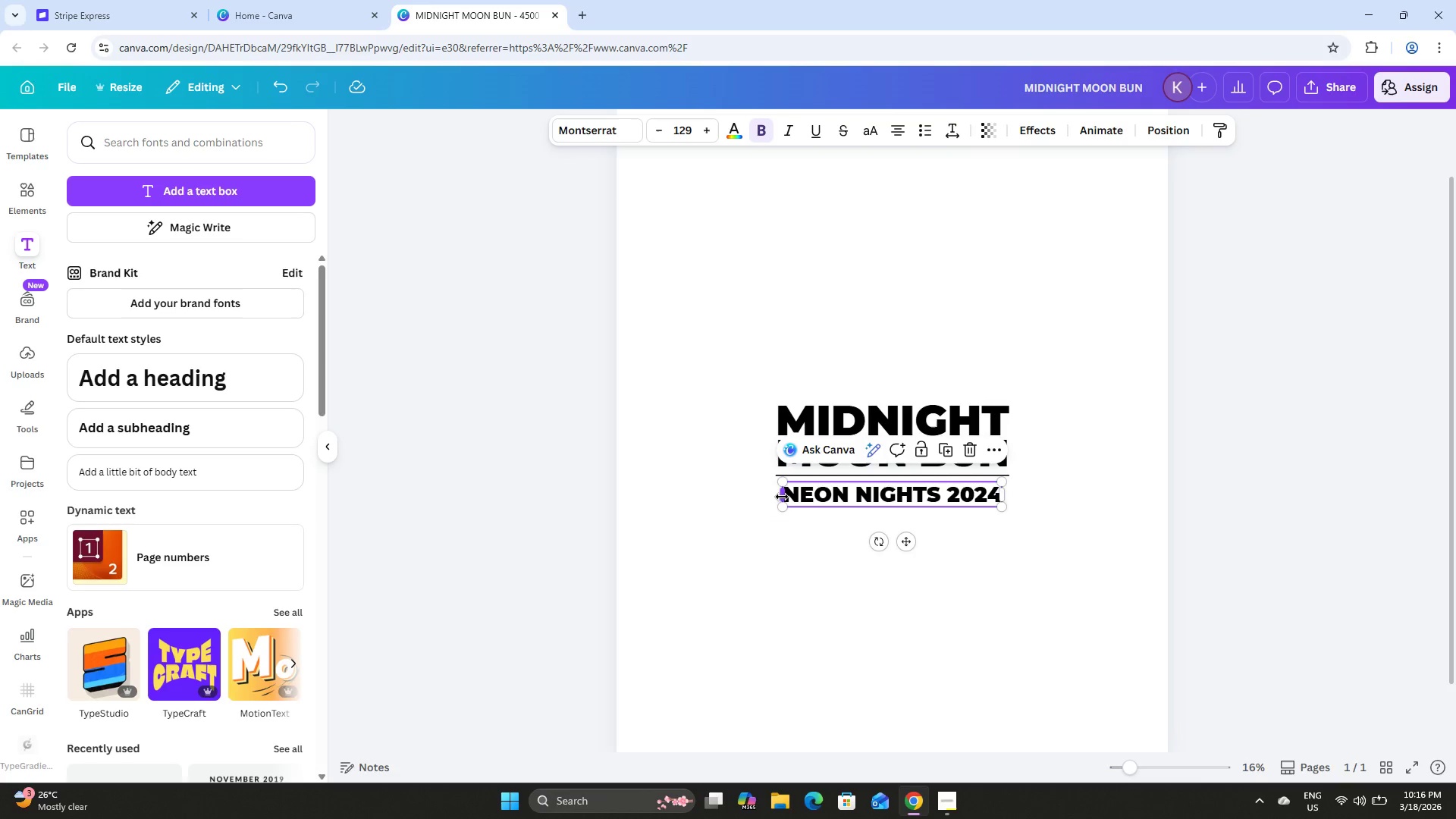 
left_click([1099, 546])
 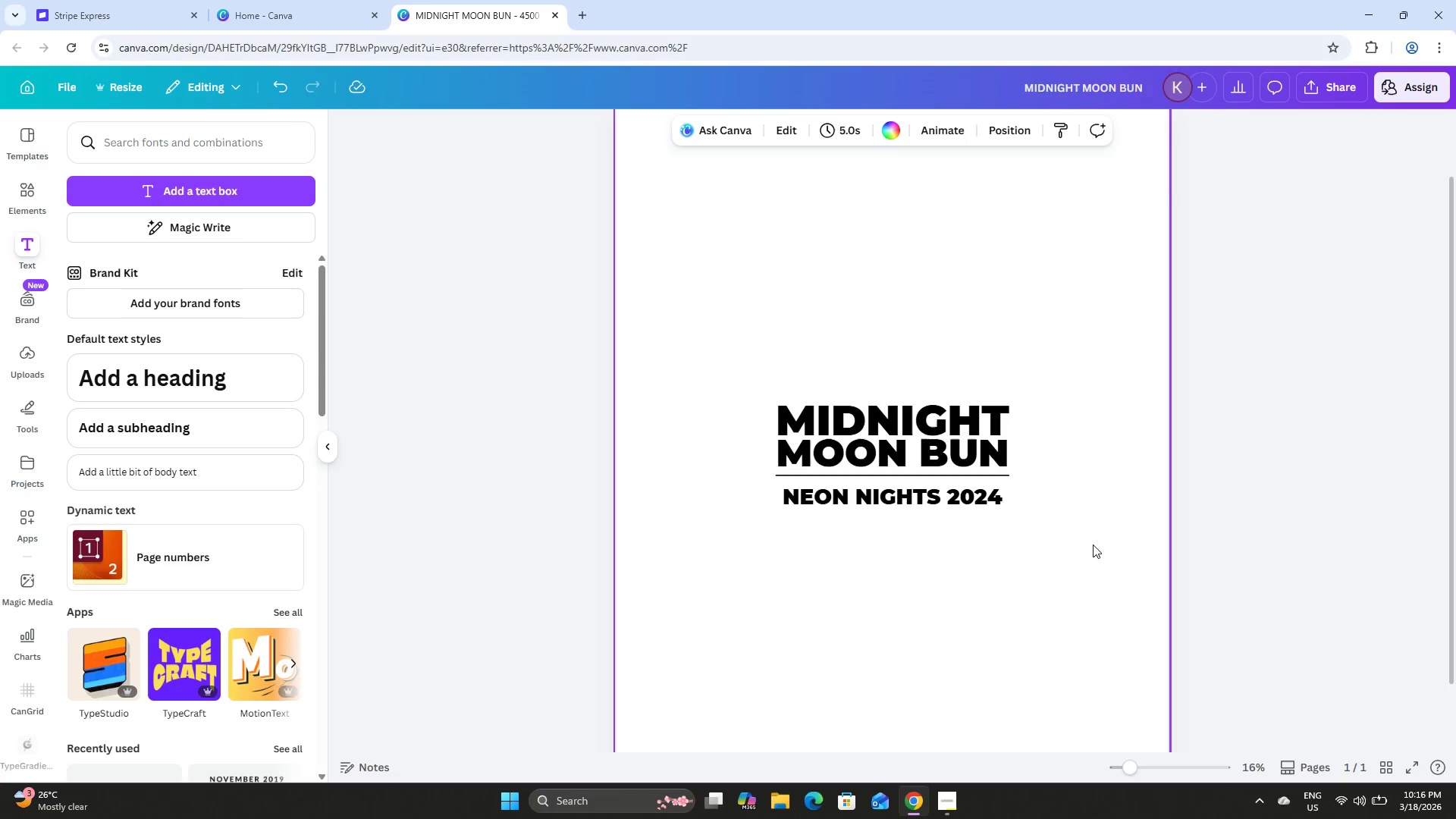 
left_click([921, 491])
 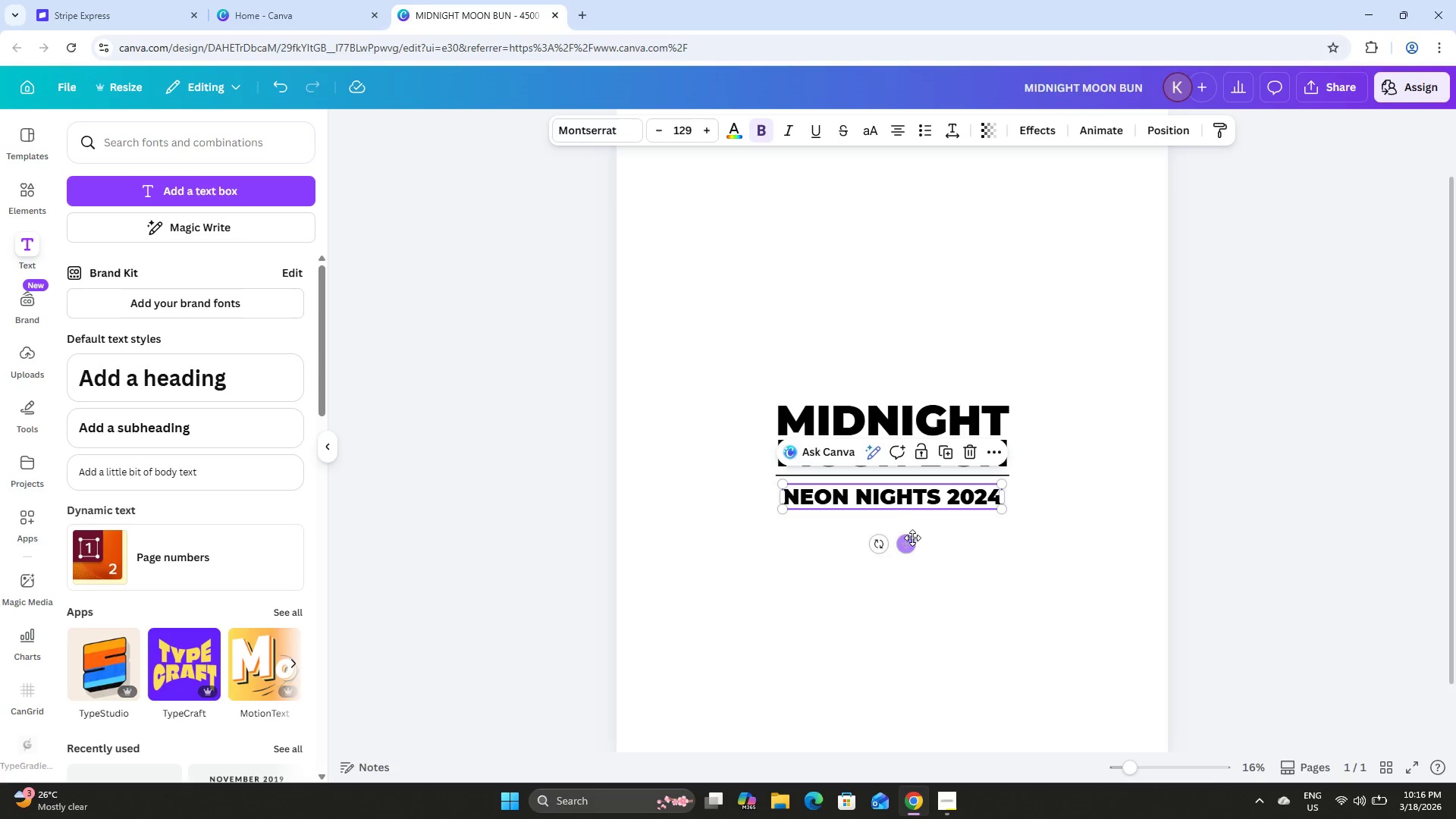 
left_click_drag(start_coordinate=[911, 541], to_coordinate=[910, 537])
 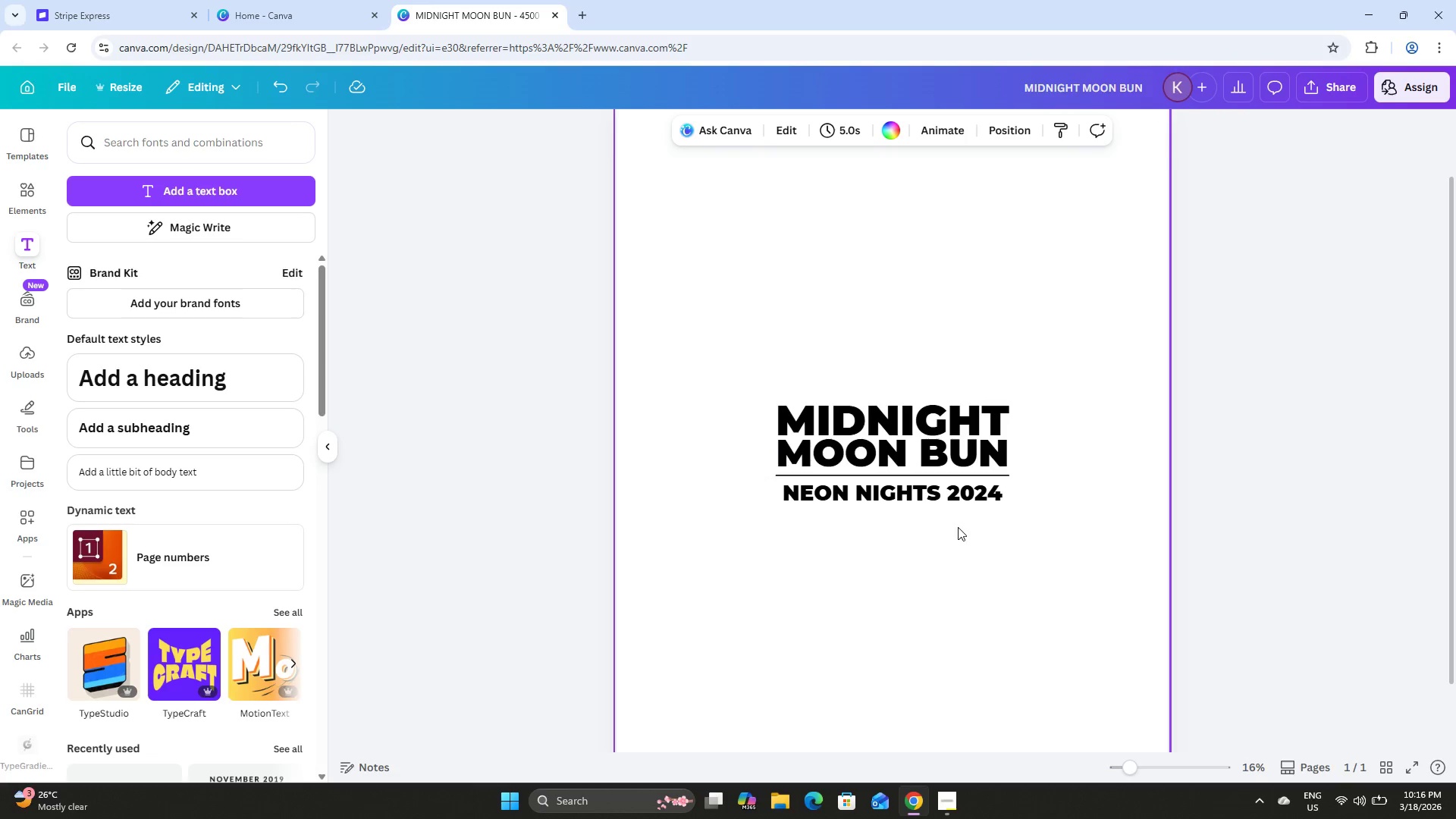 
left_click([953, 483])
 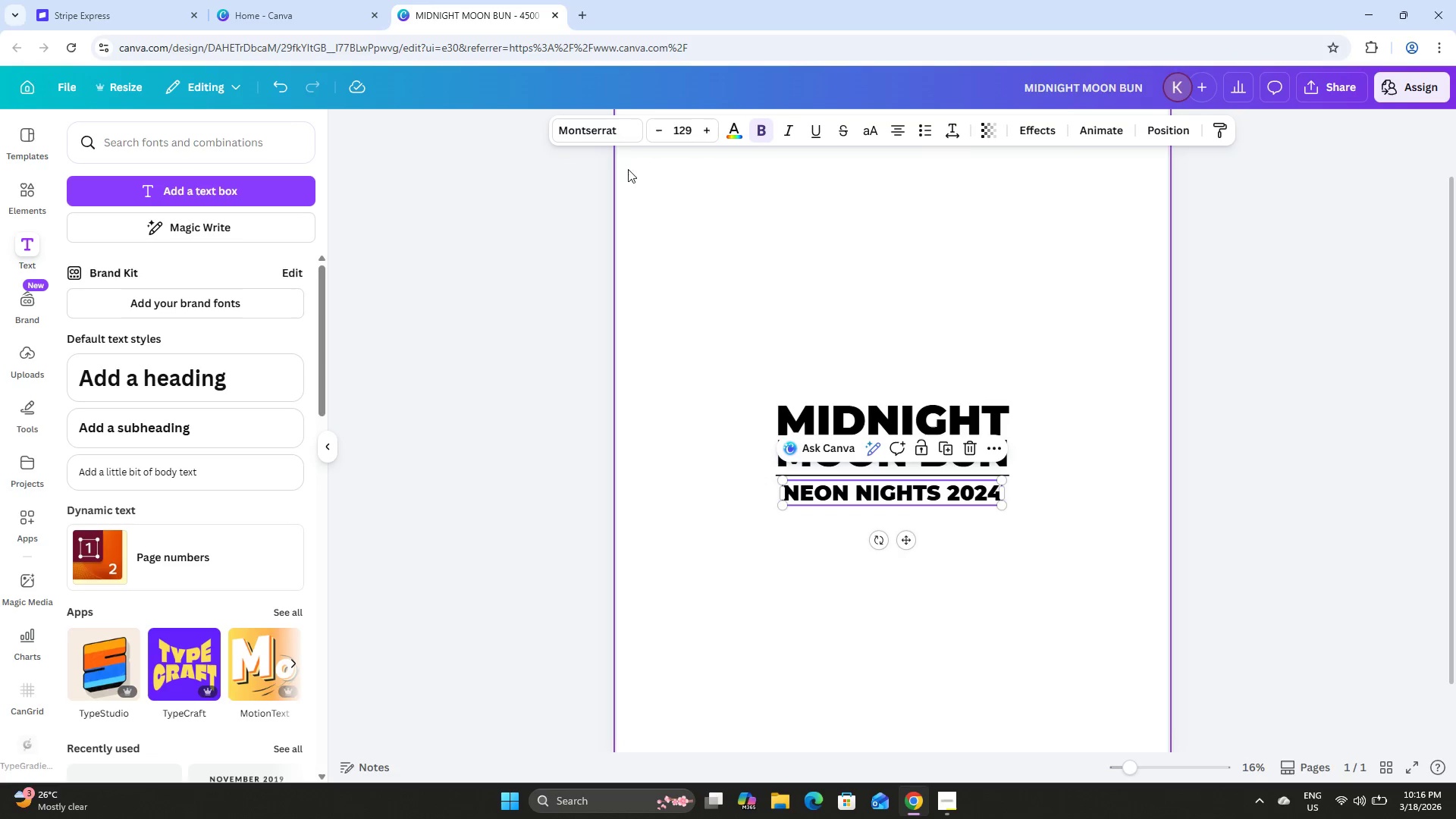 
left_click([602, 113])
 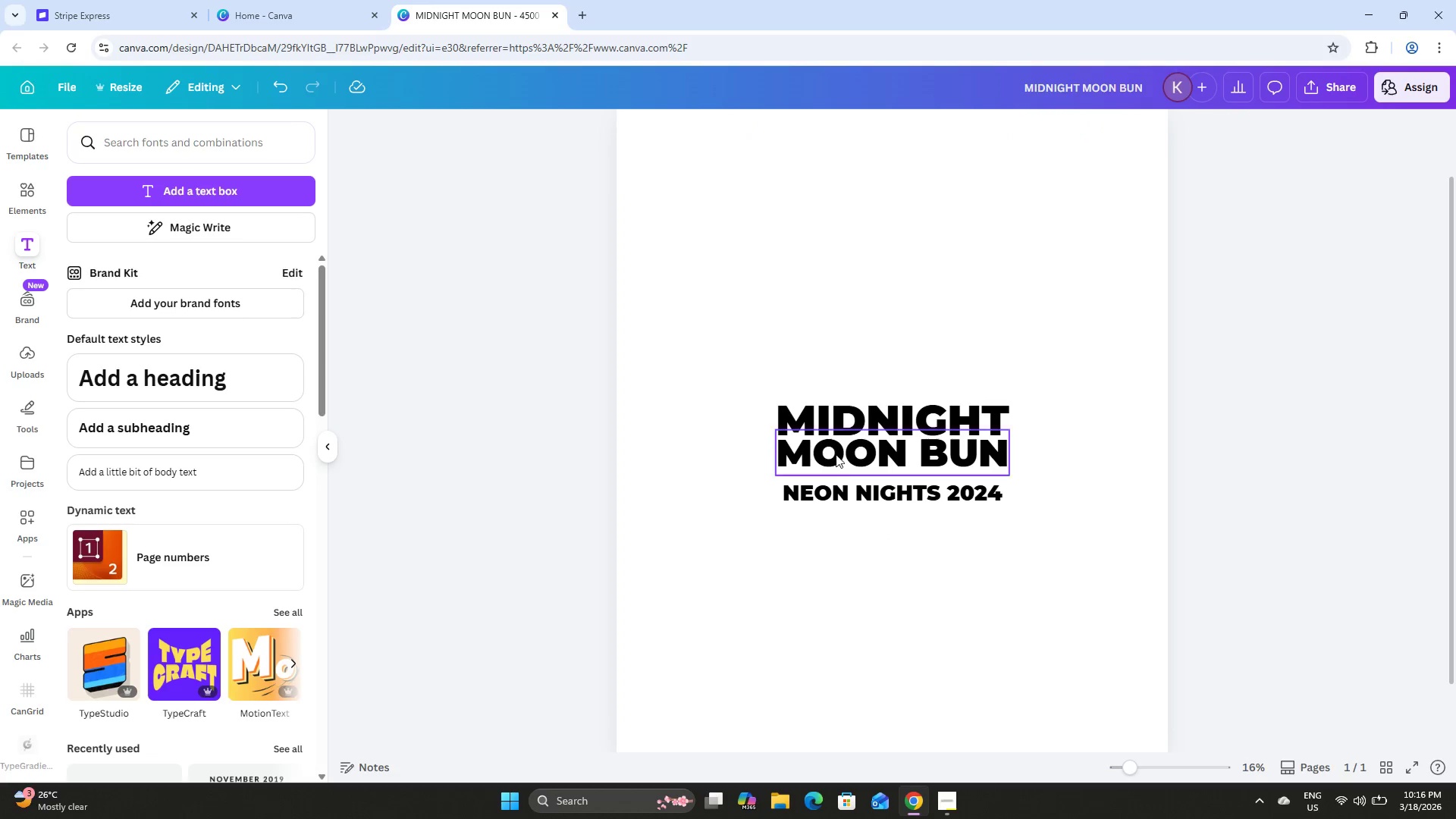 
left_click([874, 494])
 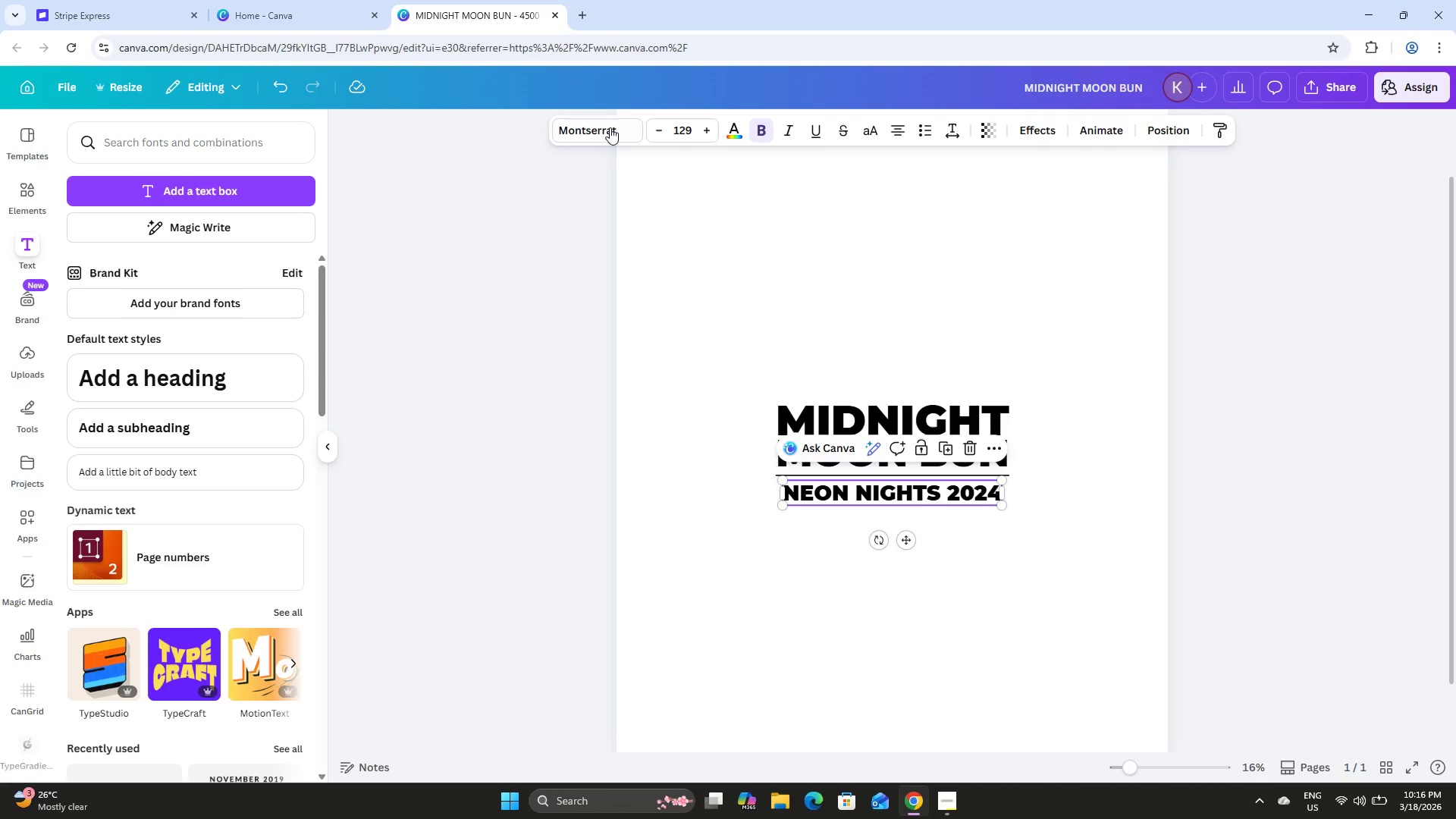 
double_click([613, 130])
 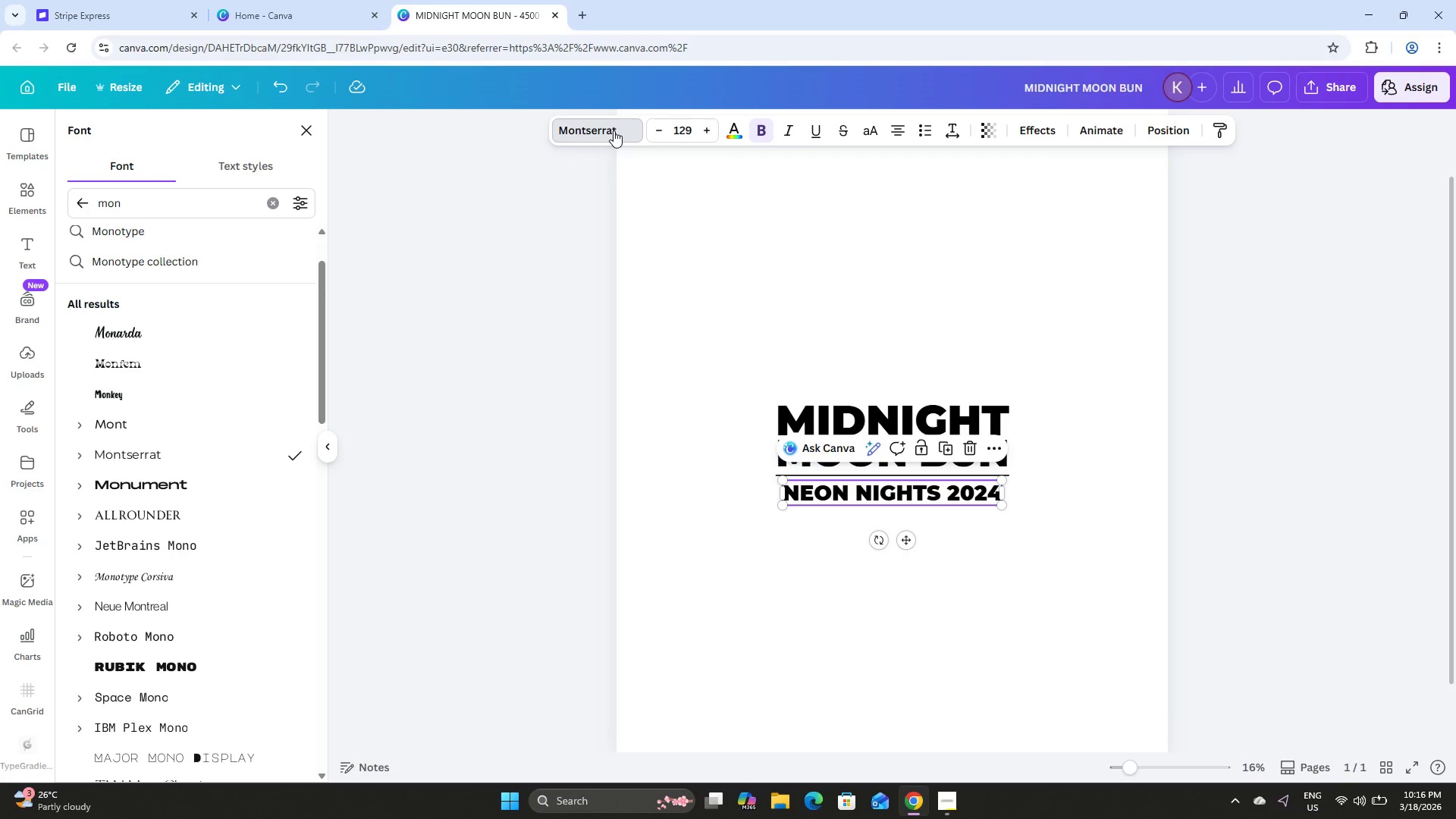 
wait(13.83)
 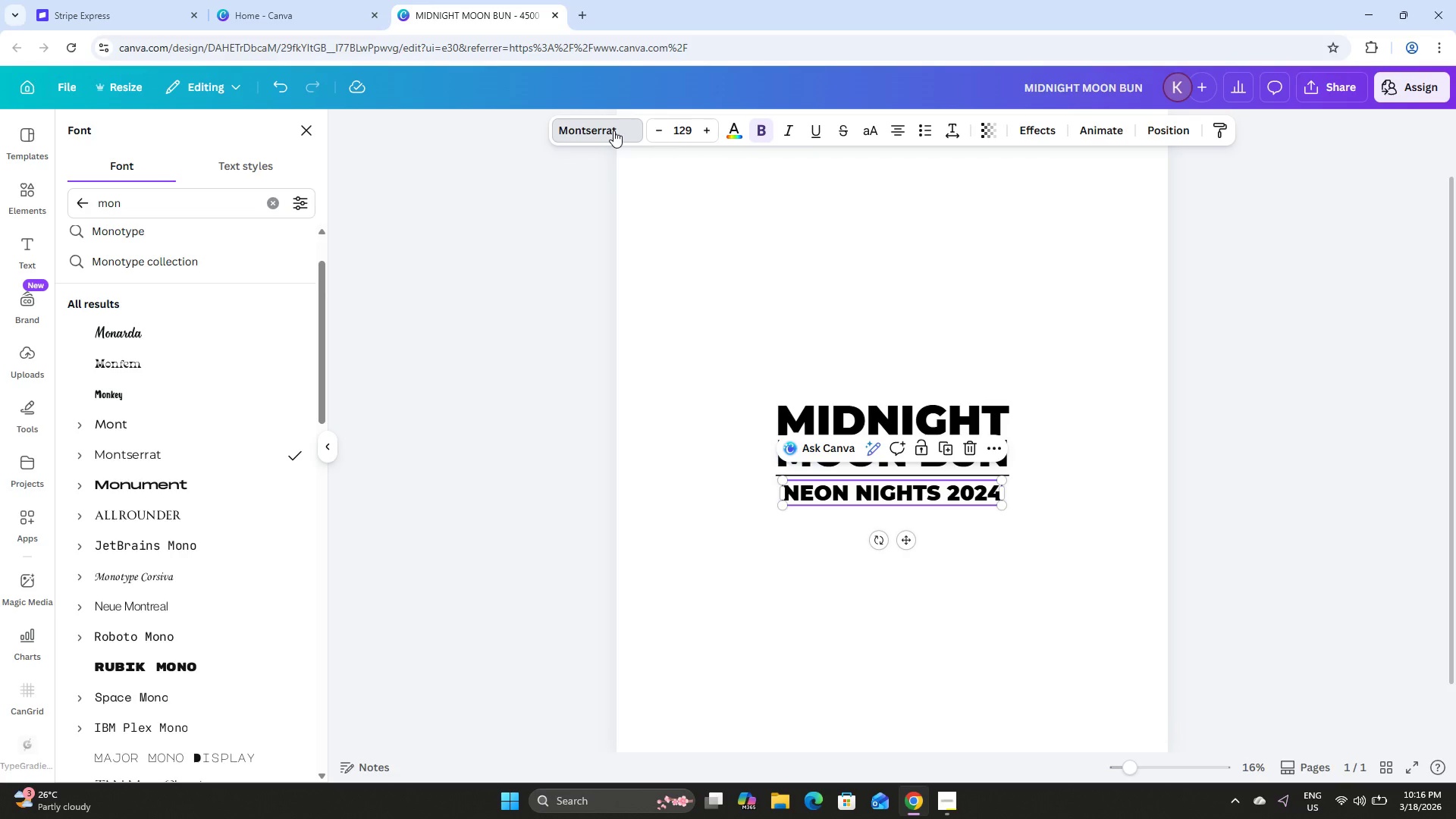 
left_click([273, 204])
 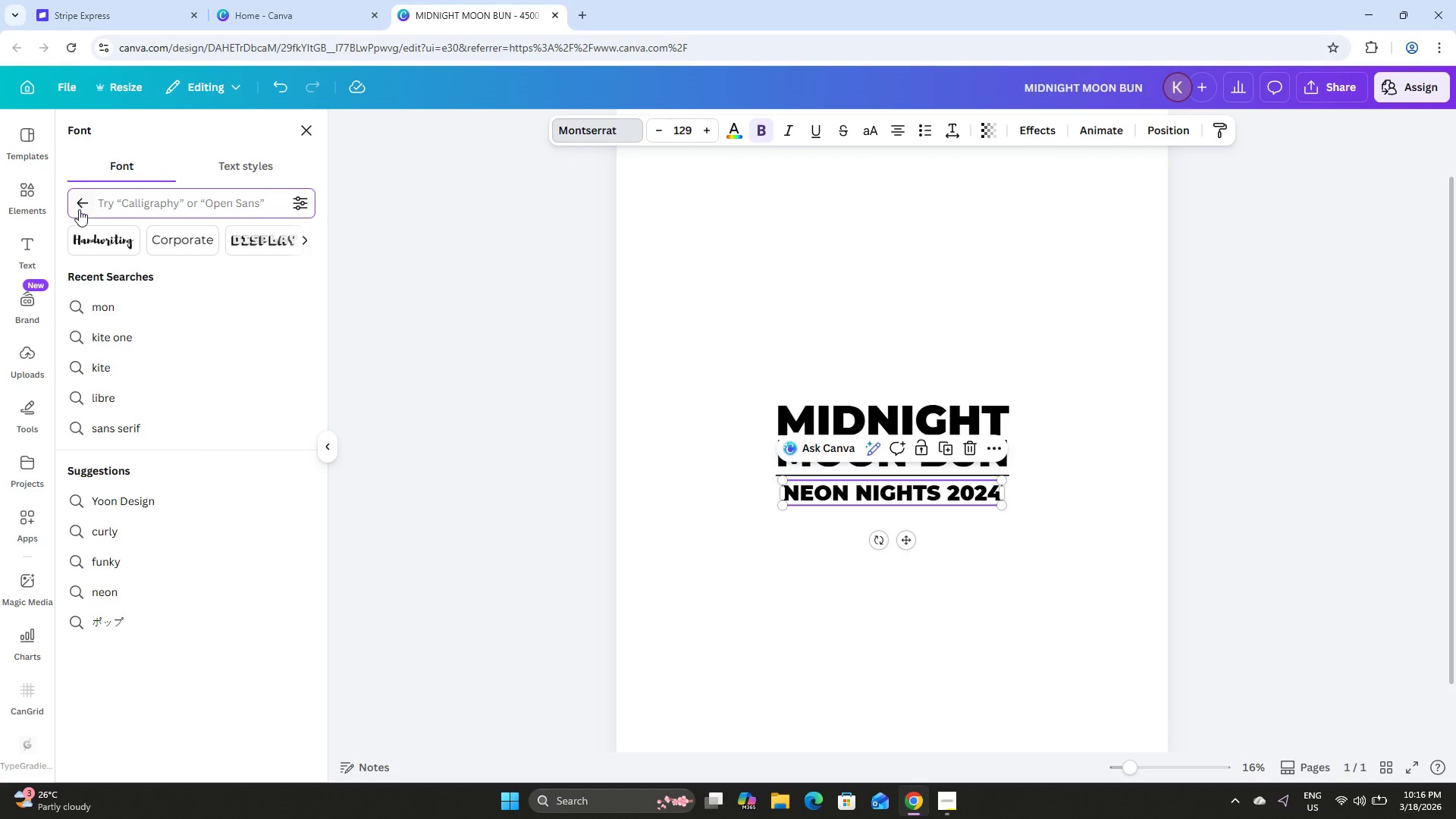 
left_click([78, 209])
 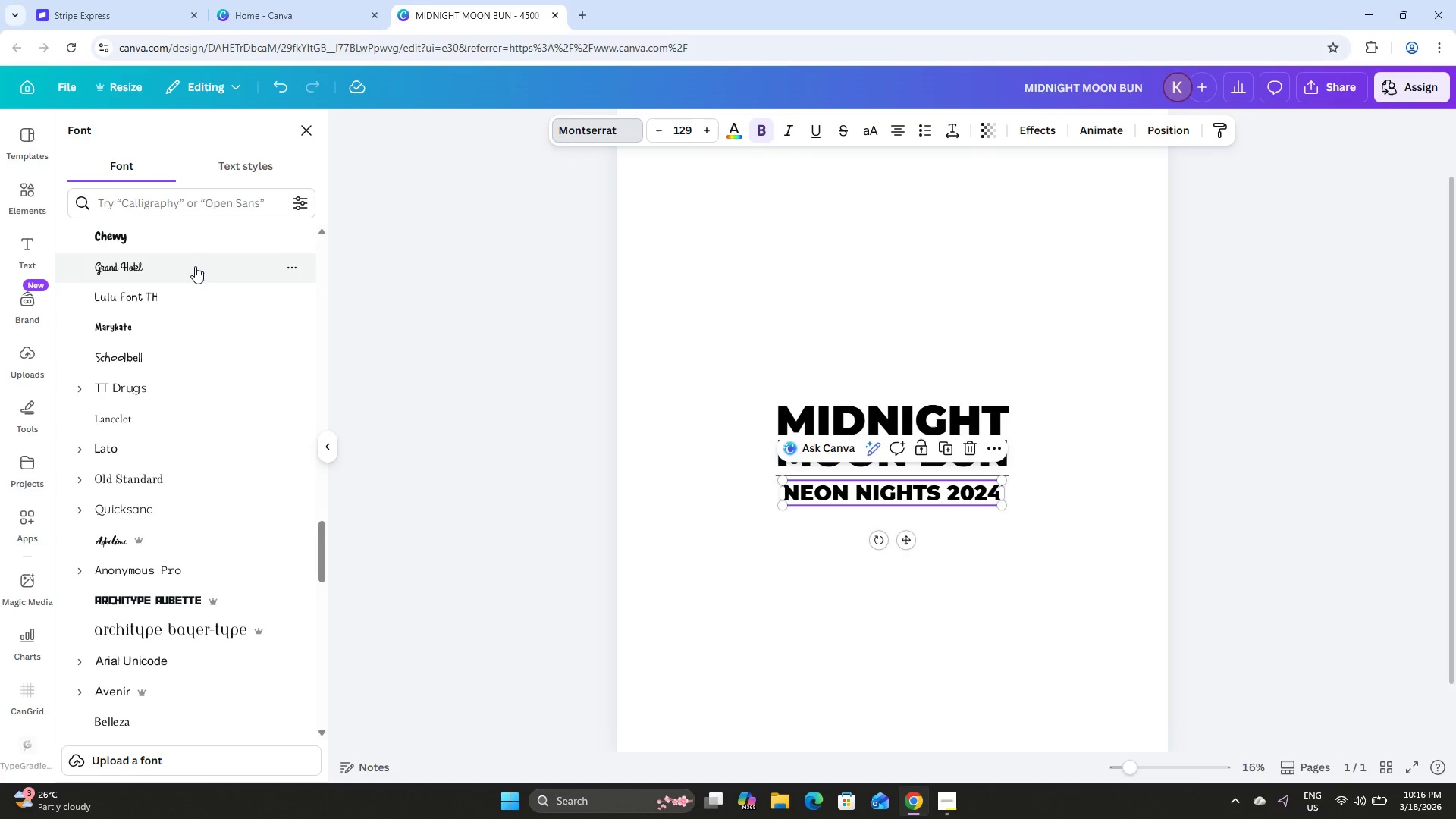 
scroll: coordinate [194, 268], scroll_direction: up, amount: 11.0
 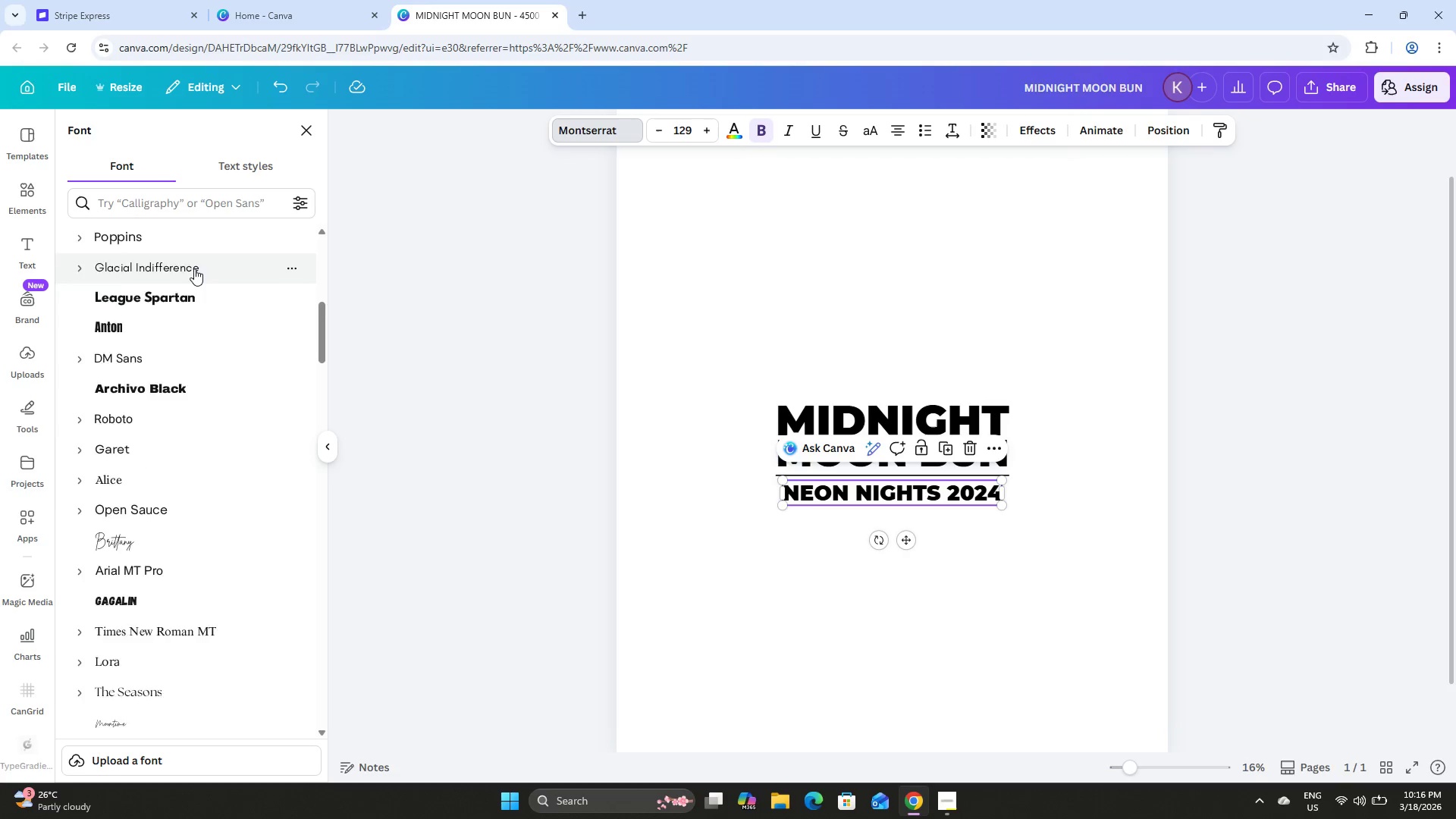 
scroll: coordinate [188, 306], scroll_direction: down, amount: 5.0
 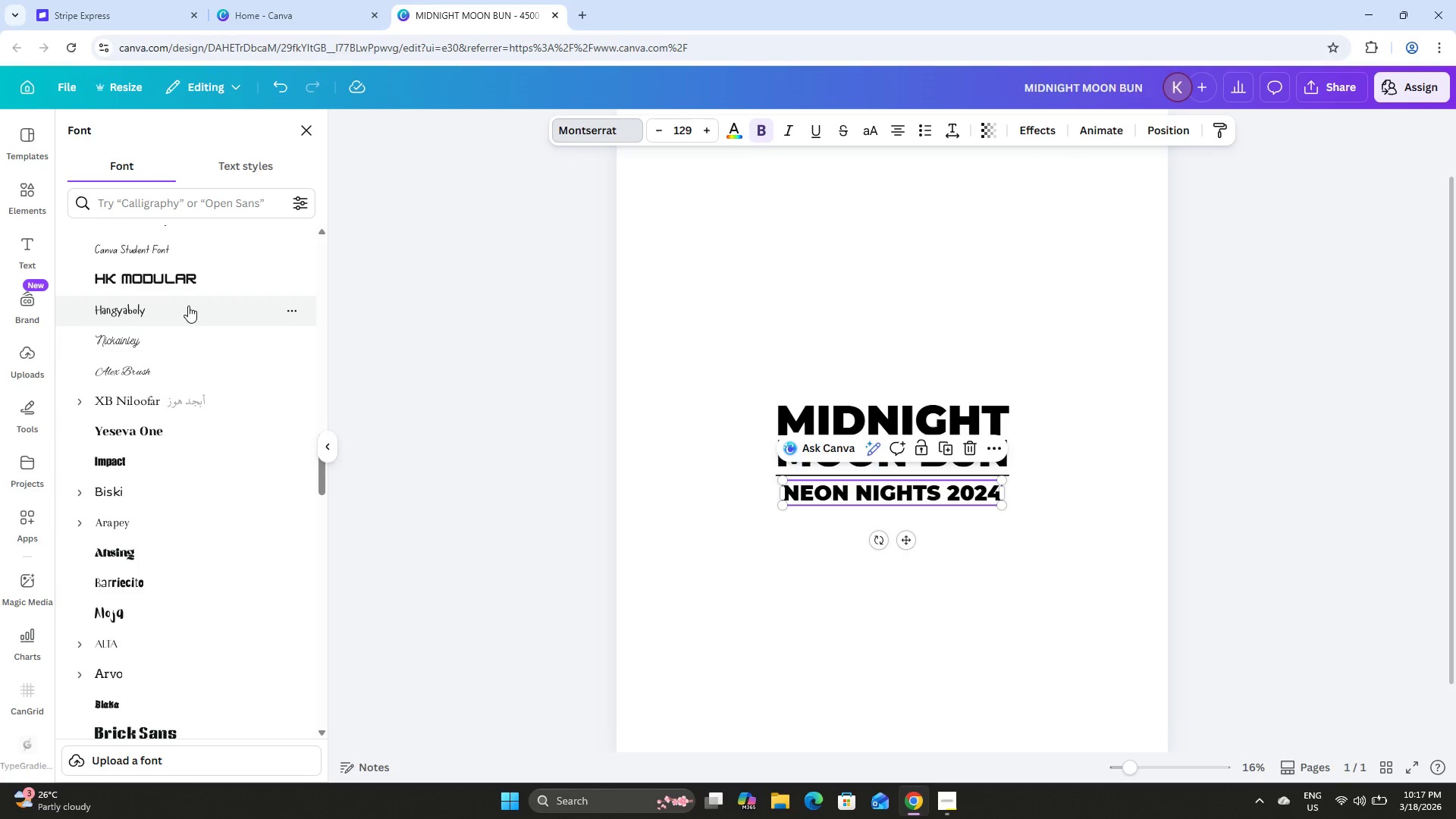 
scroll: coordinate [188, 306], scroll_direction: up, amount: 2.0
 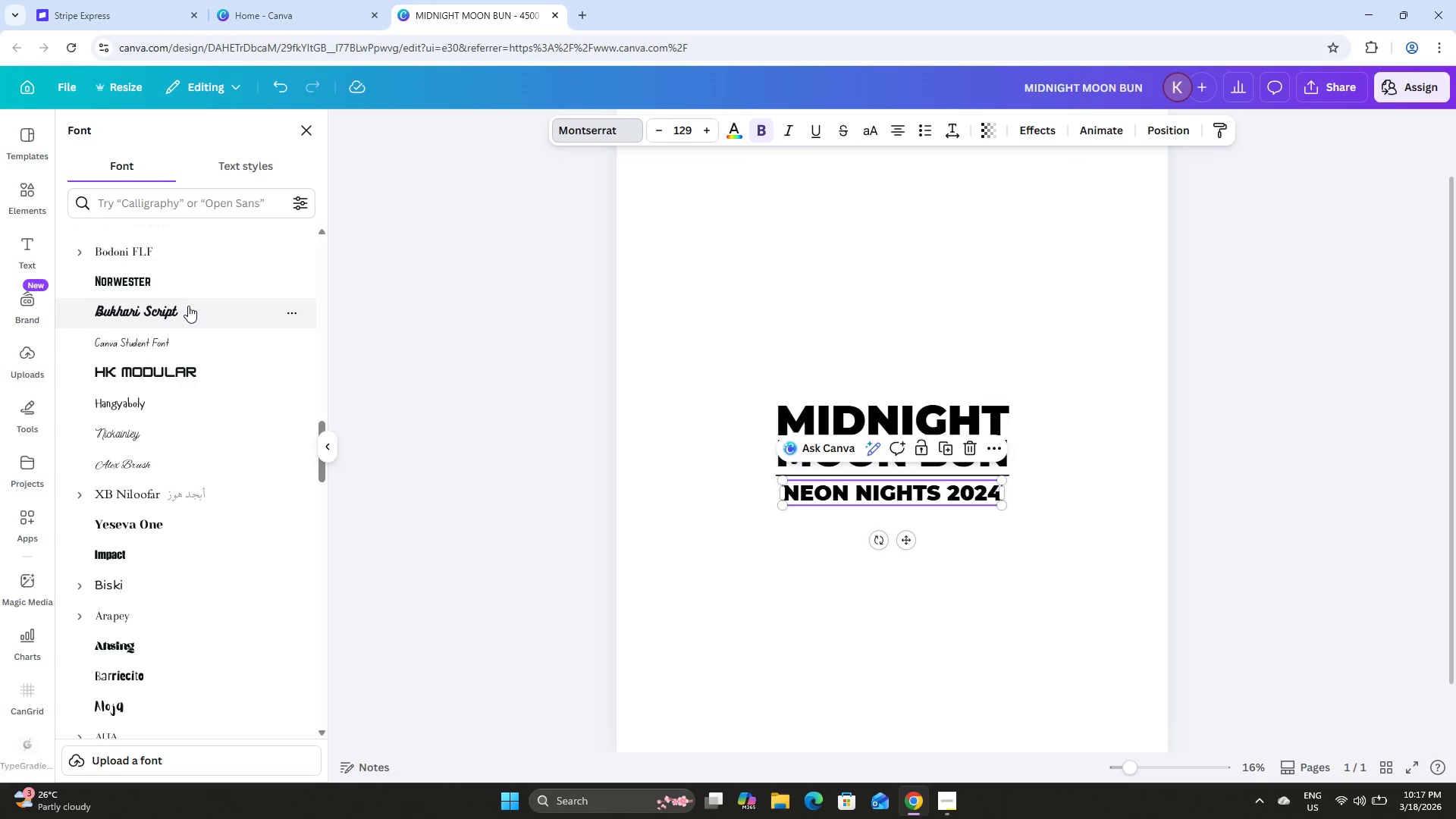 
scroll: coordinate [188, 306], scroll_direction: down, amount: 4.0
 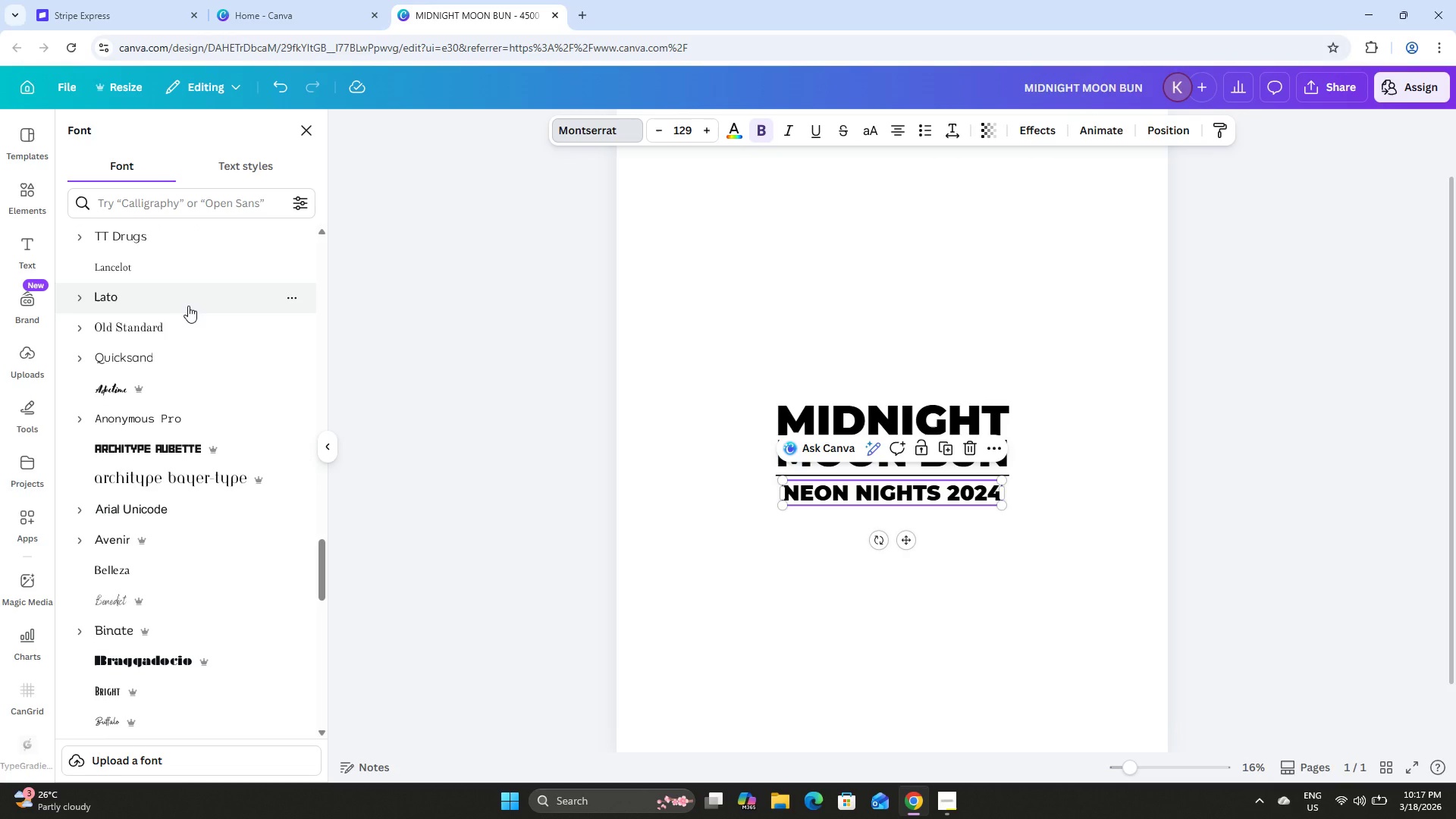 
left_click([188, 300])
 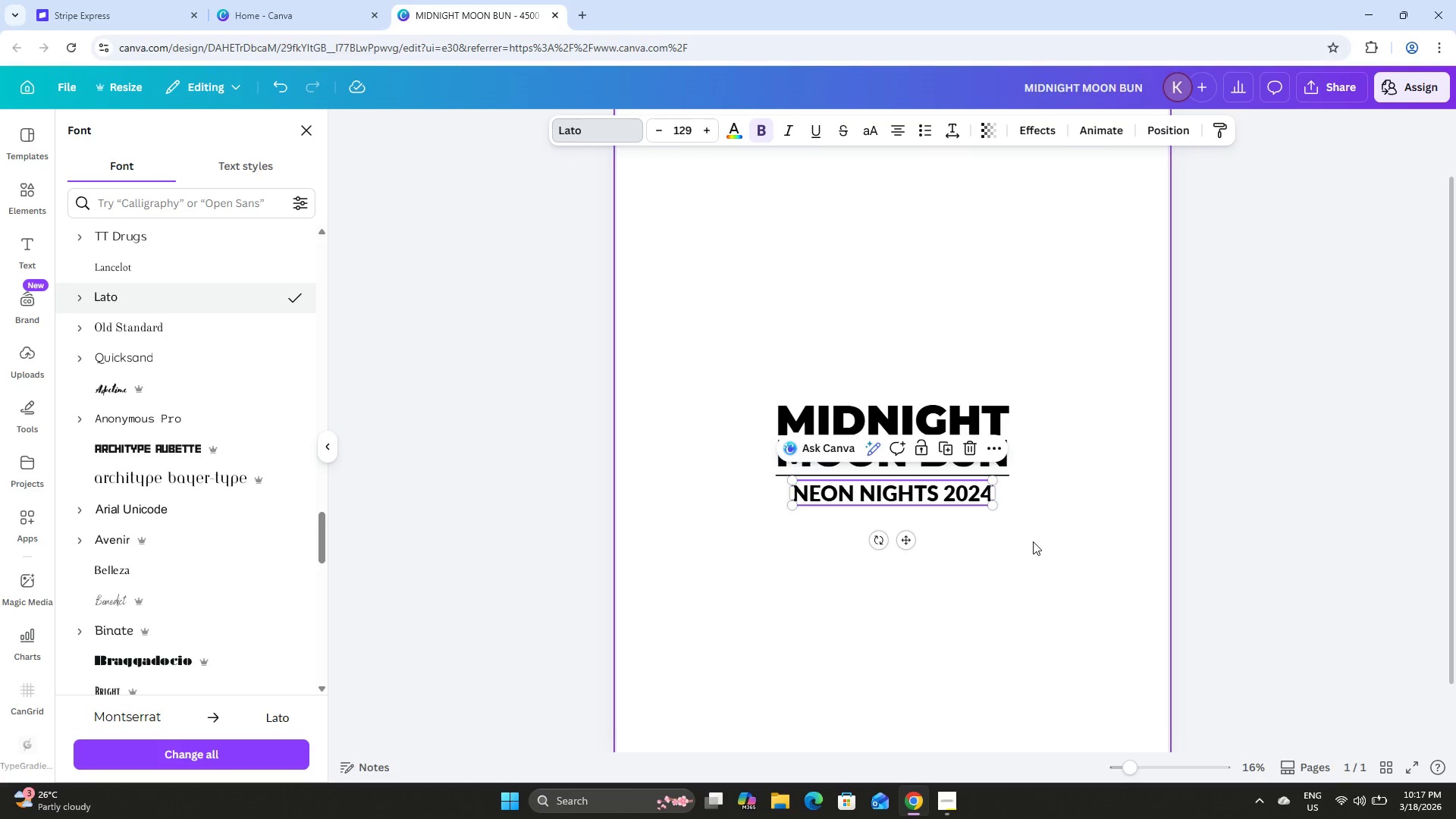 
left_click([1033, 533])
 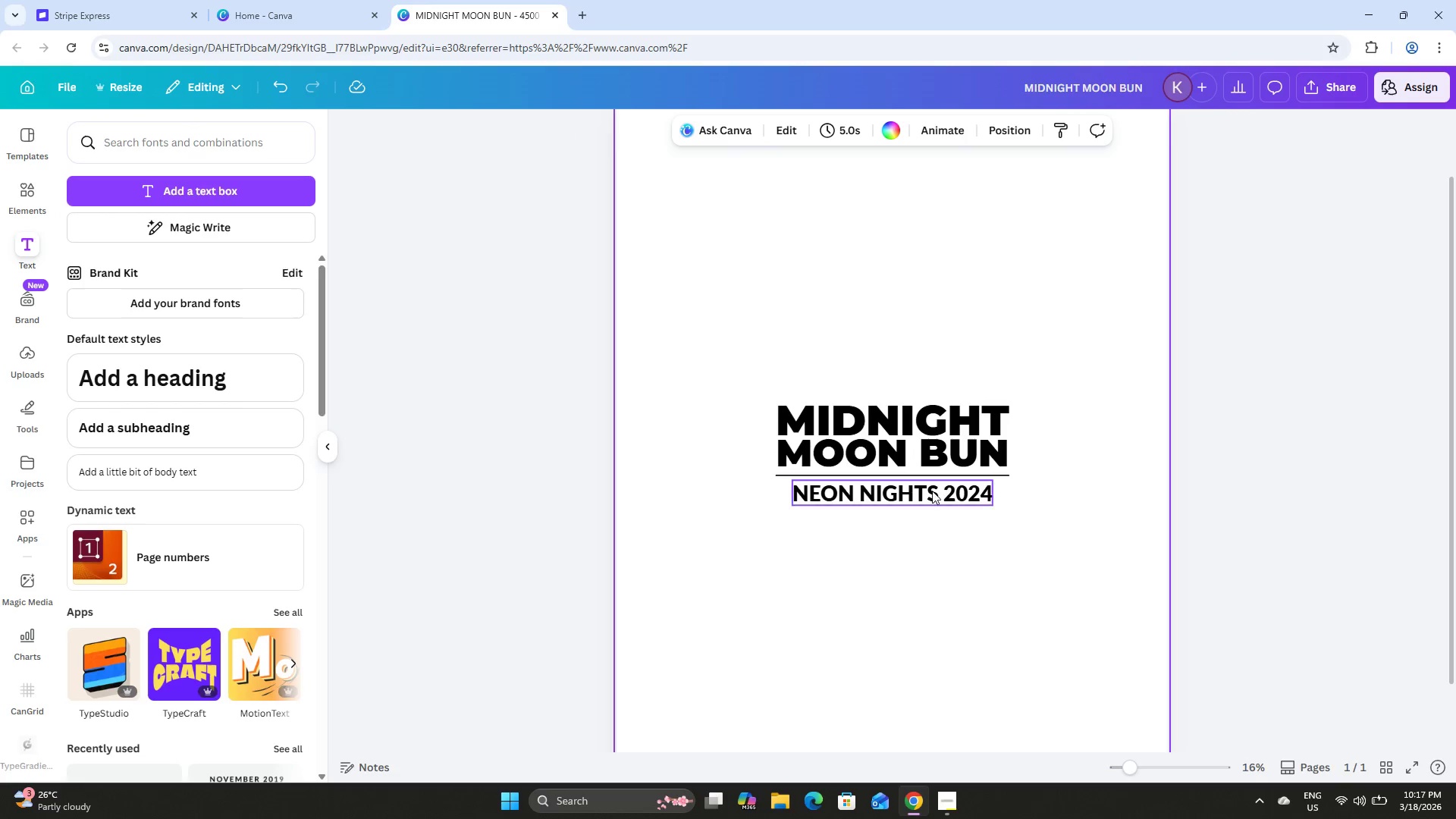 
left_click([932, 491])
 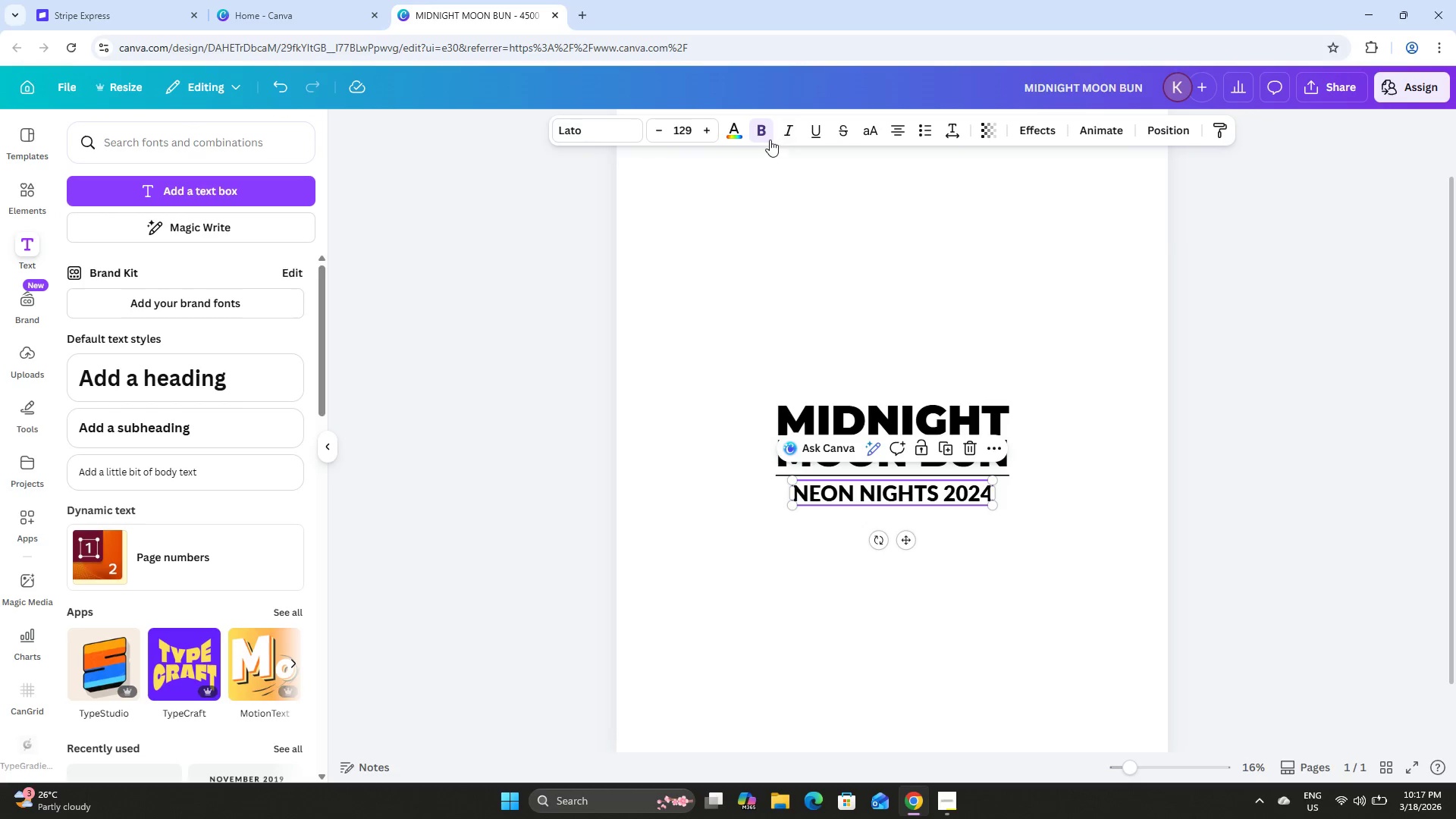 
left_click([769, 136])
 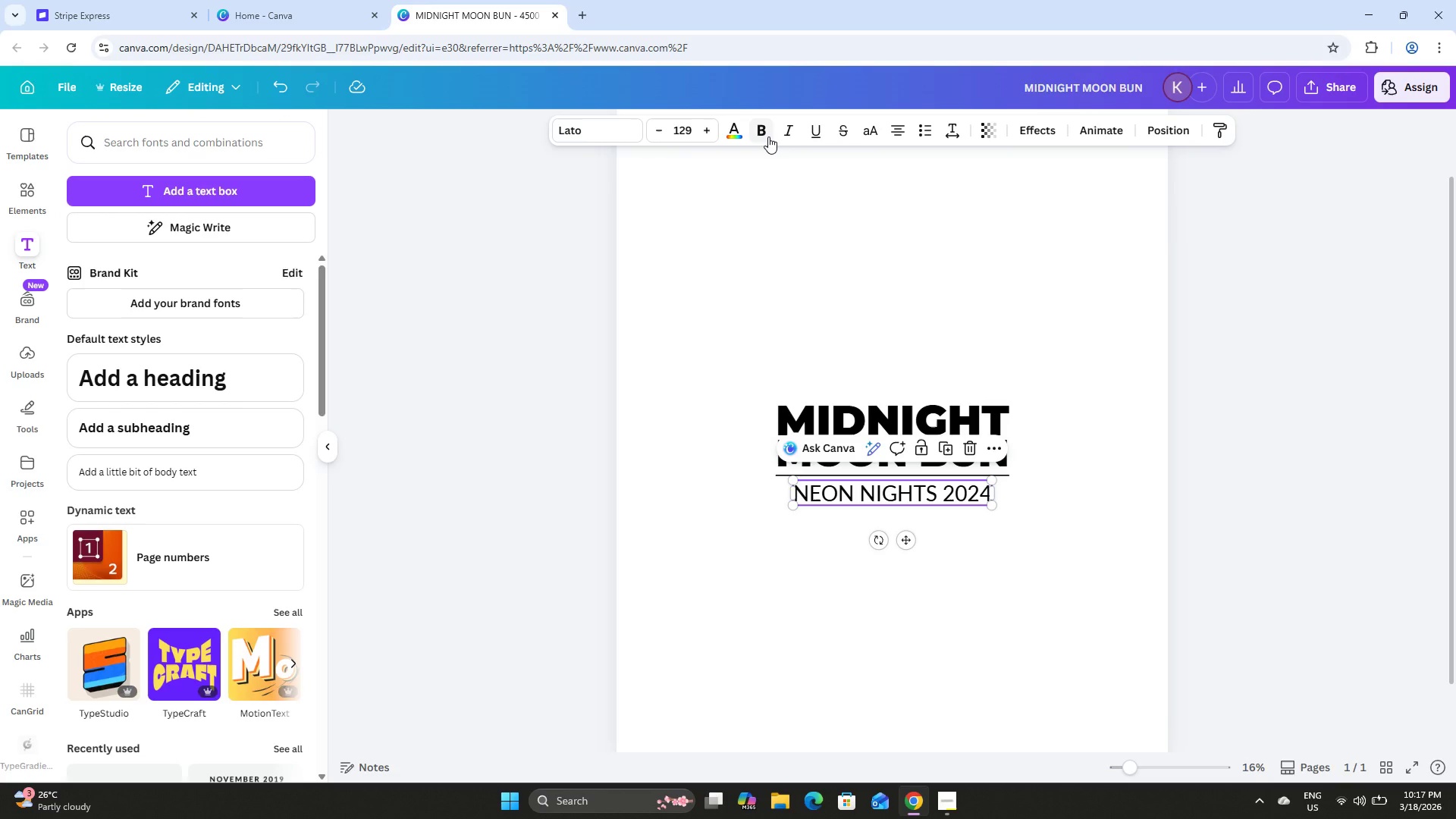 
left_click([768, 136])
 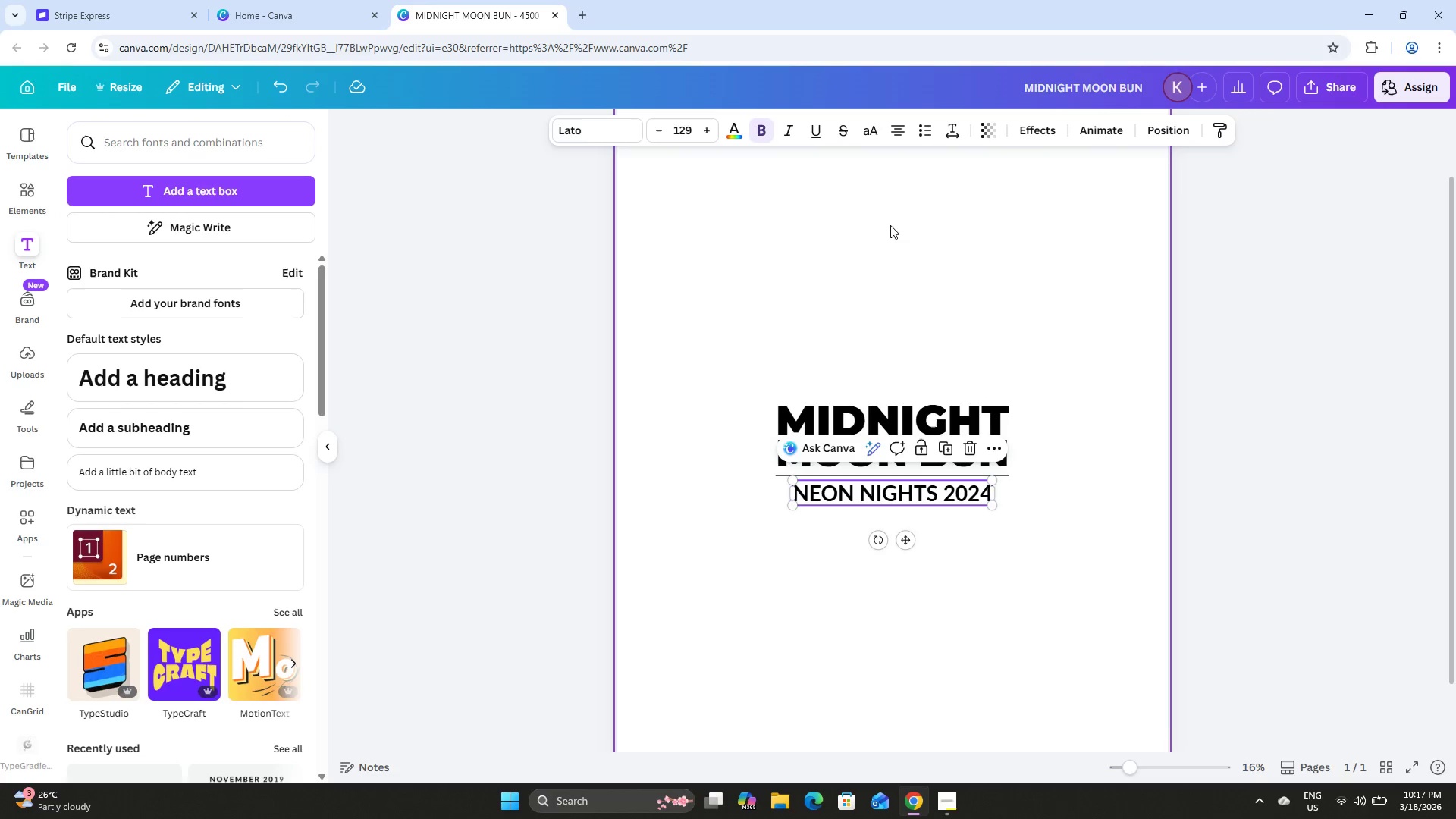 
left_click([792, 133])
 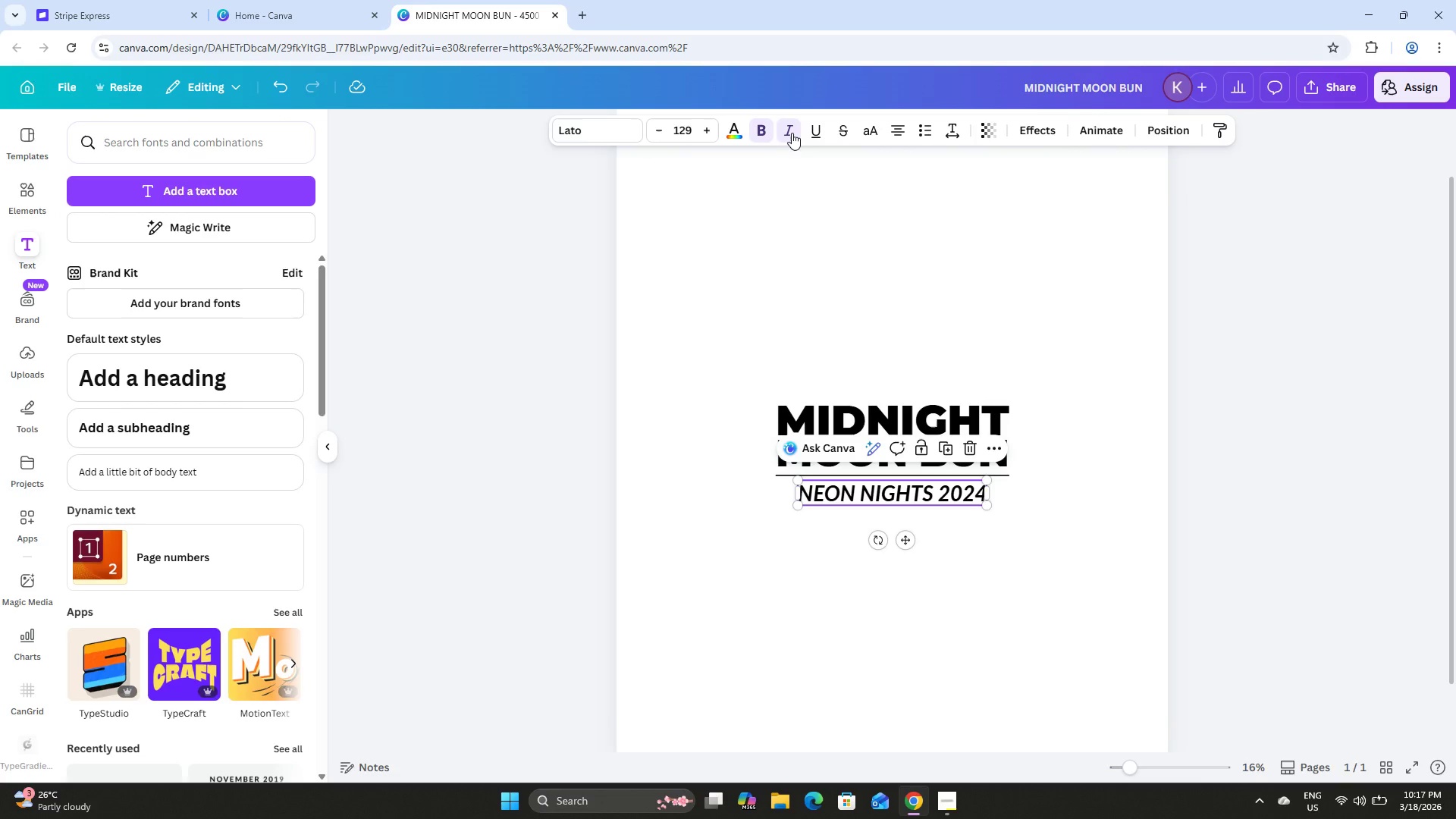 
left_click([792, 133])
 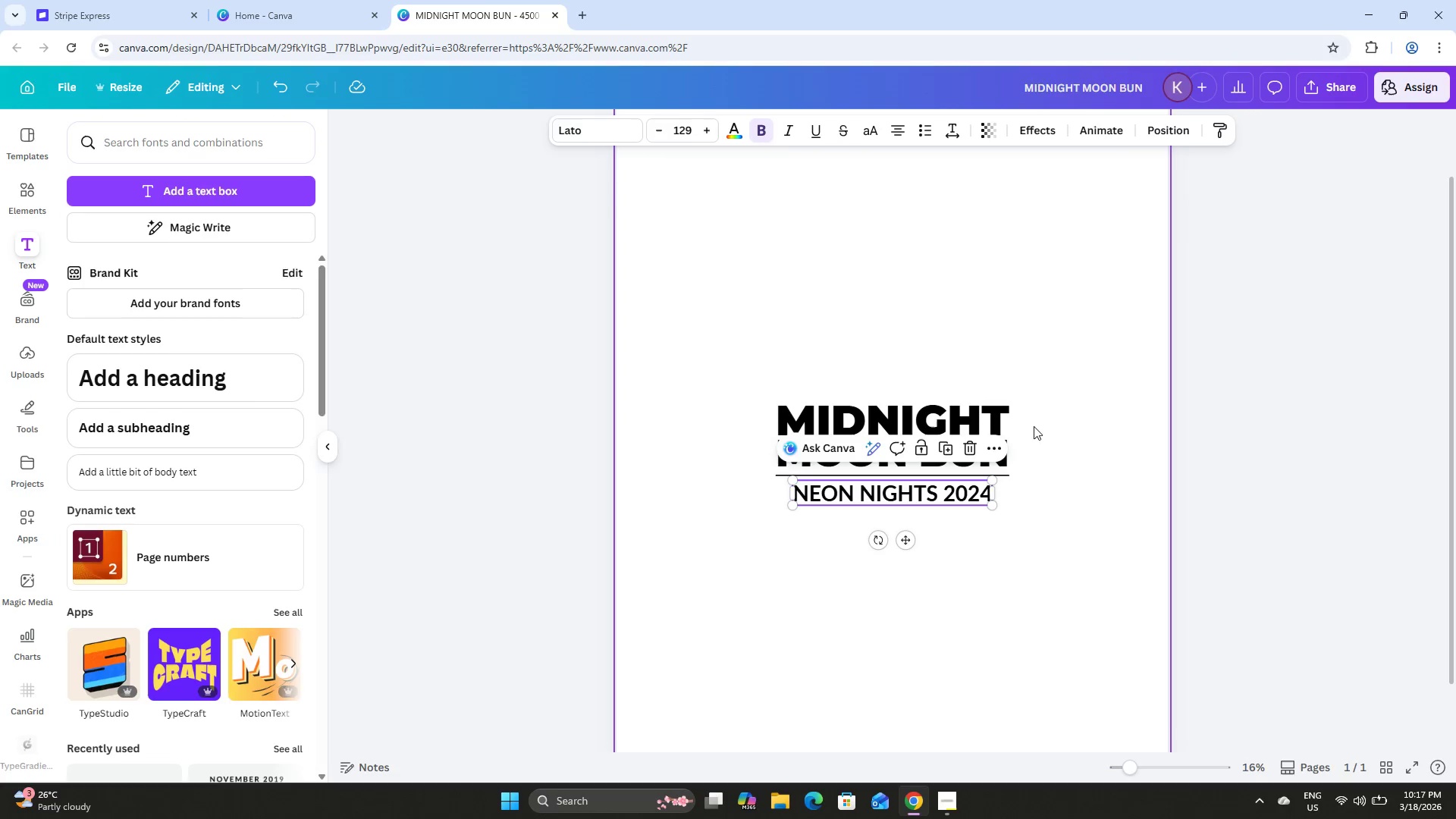 
left_click([1048, 403])
 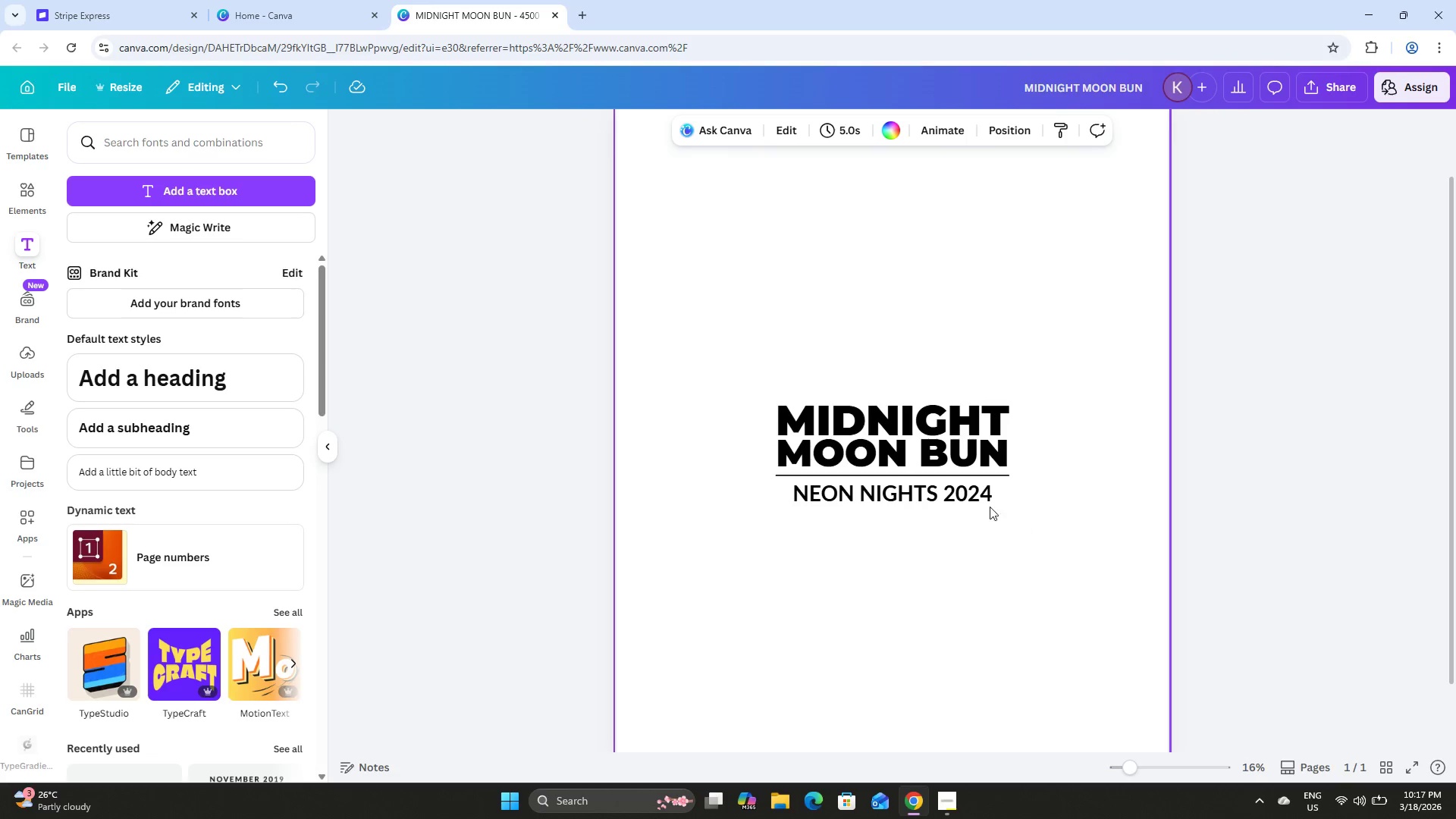 
left_click([924, 494])
 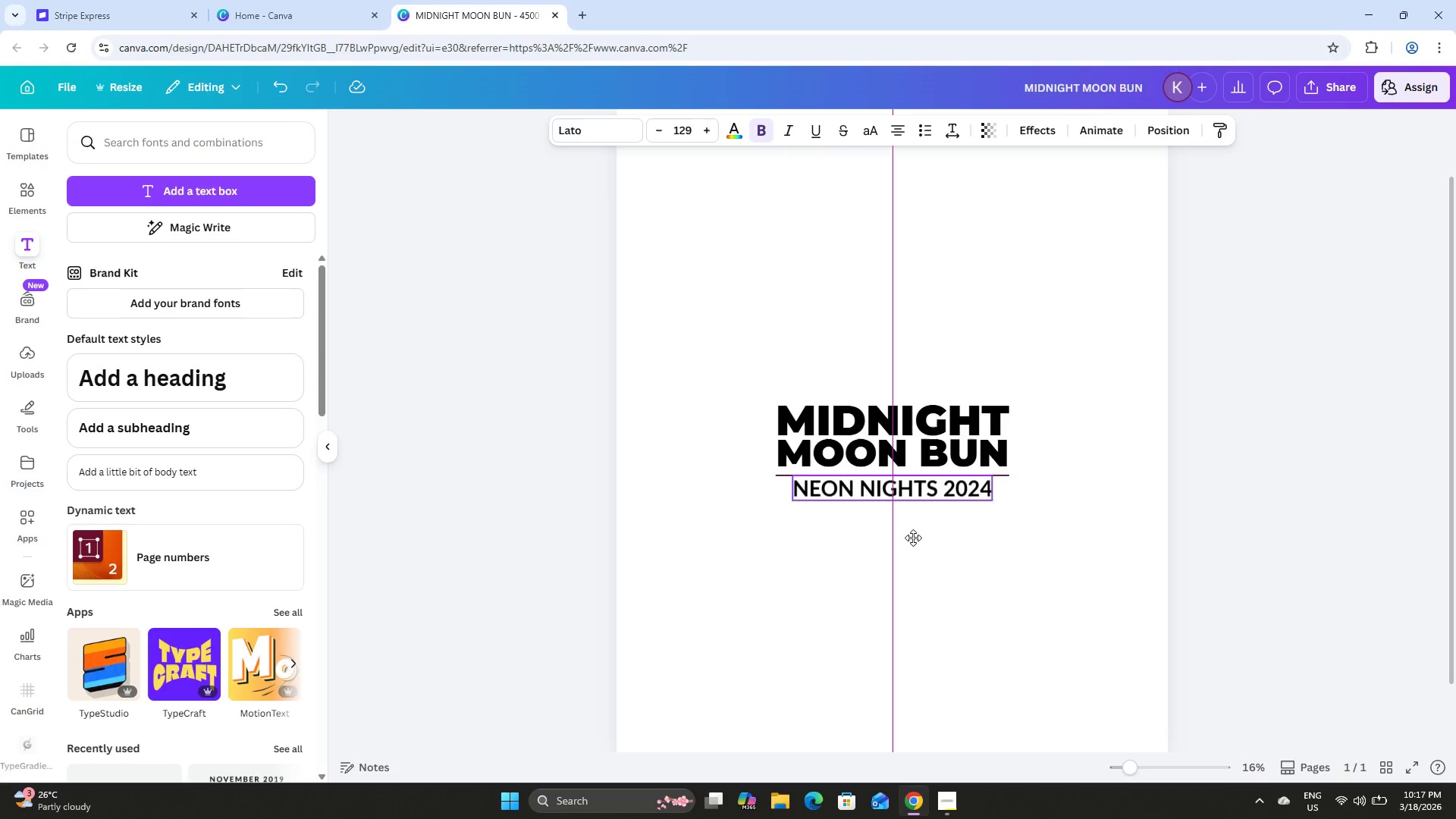 
left_click([1018, 547])
 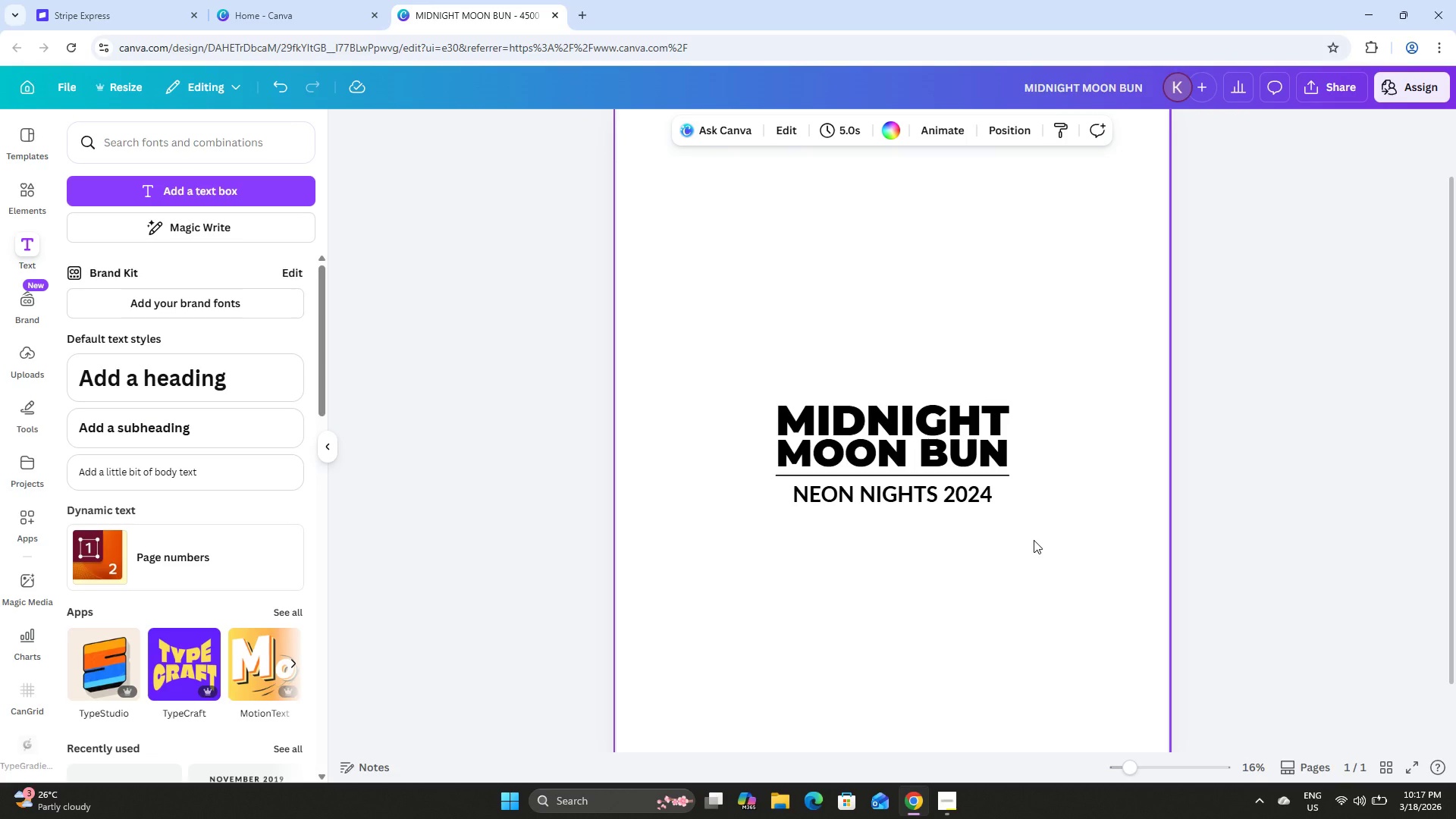 
left_click([861, 483])
 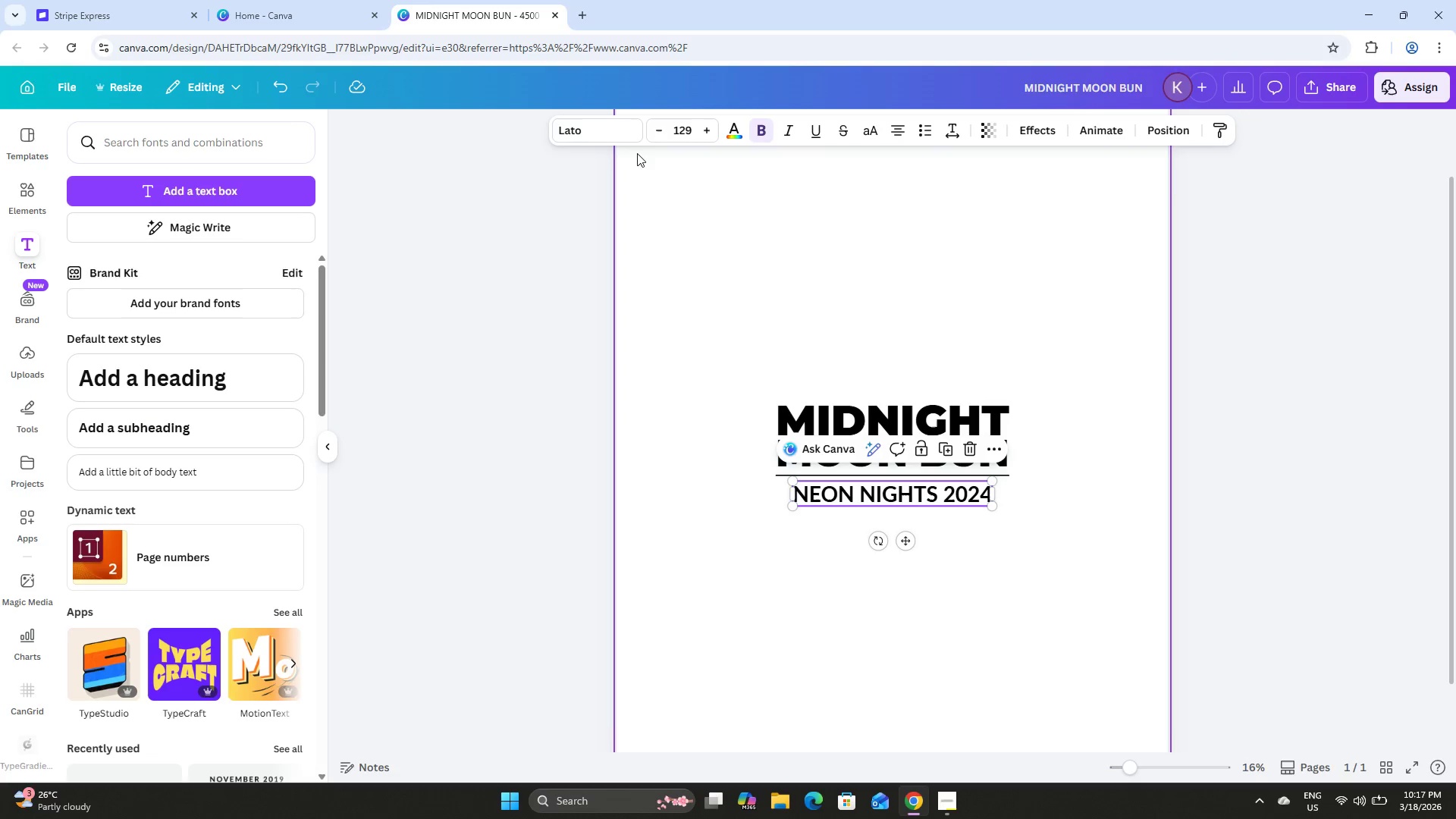 
left_click([617, 139])
 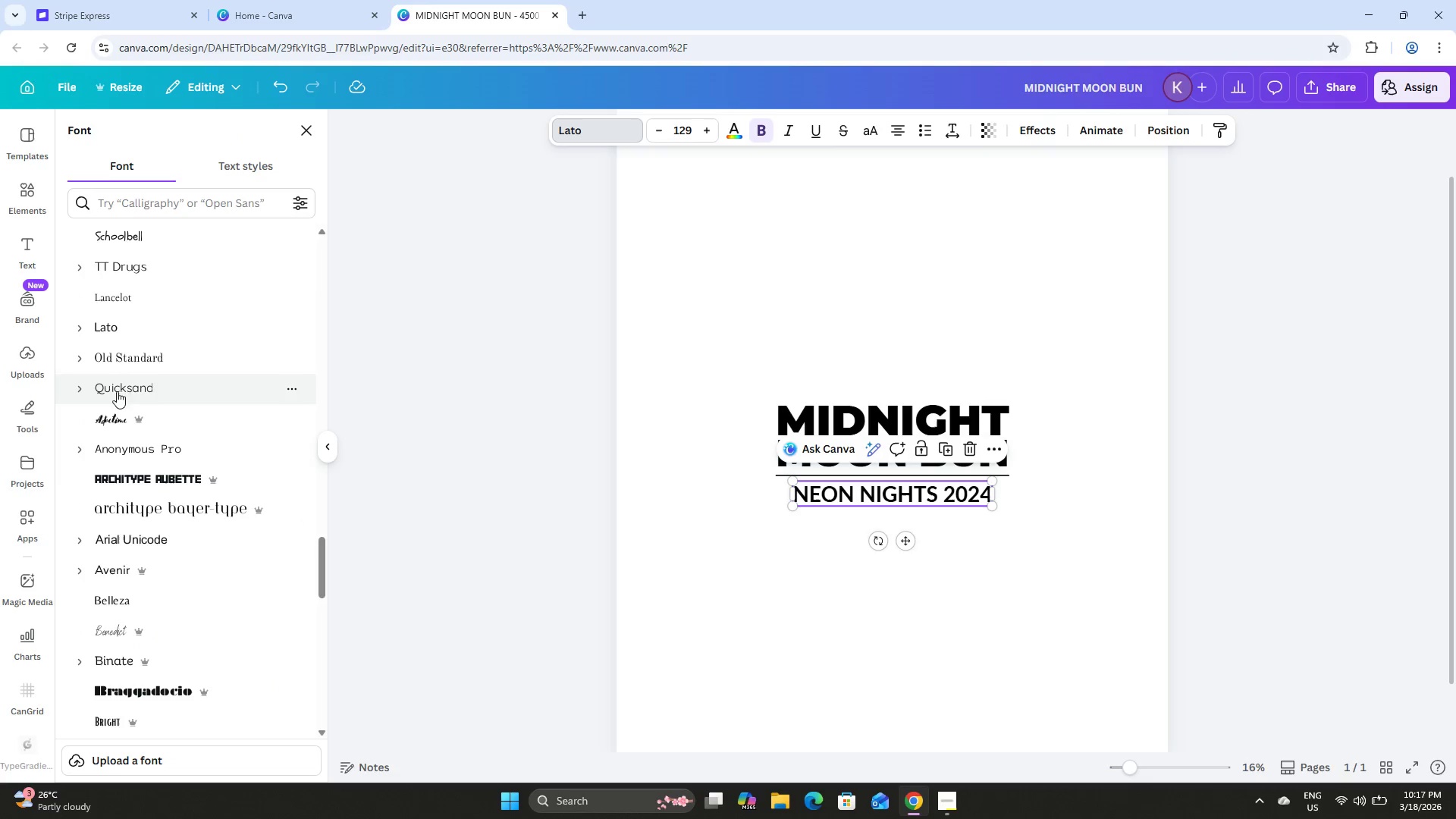 
left_click([74, 321])
 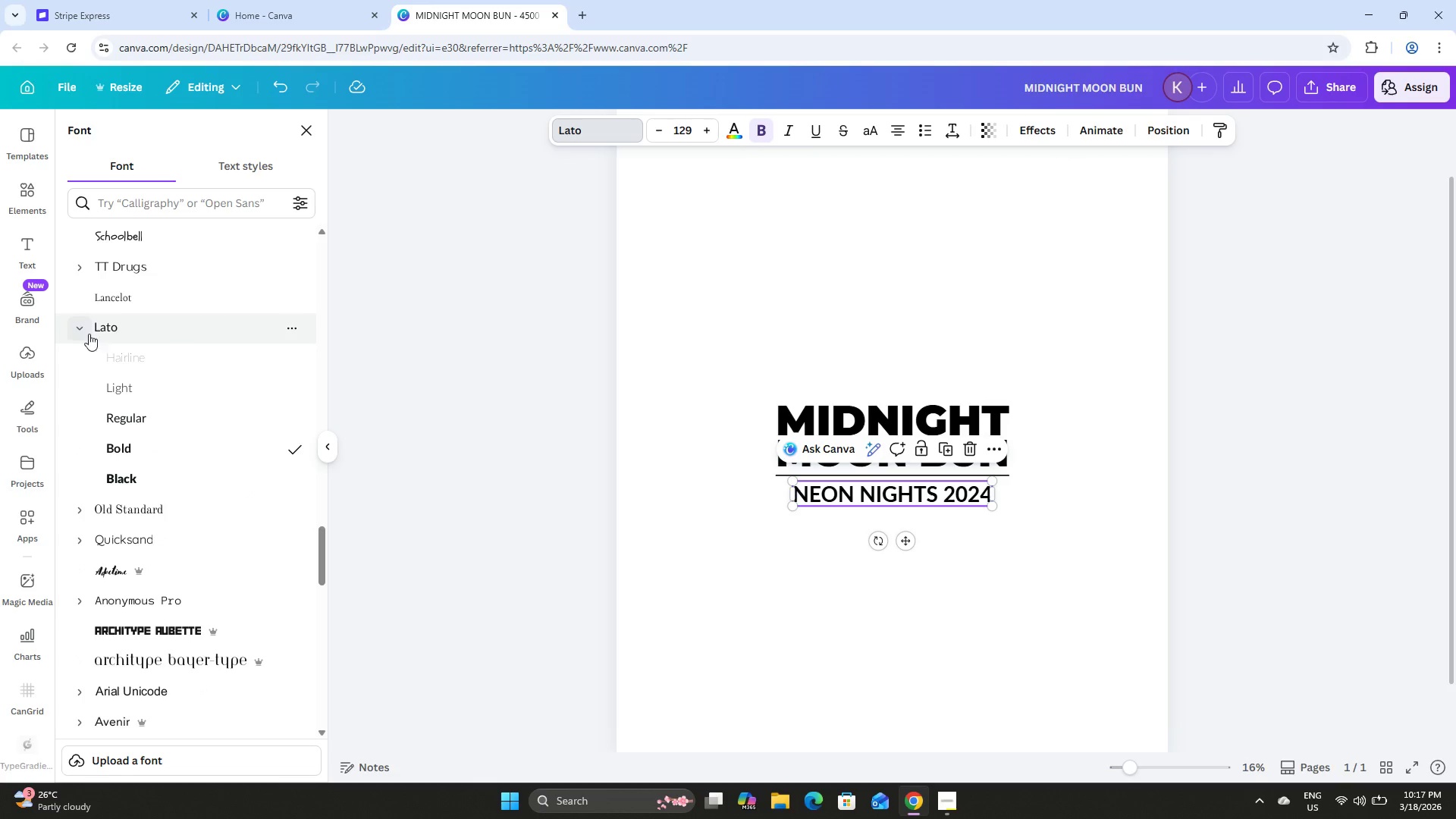 
scroll: coordinate [120, 382], scroll_direction: down, amount: 3.0
 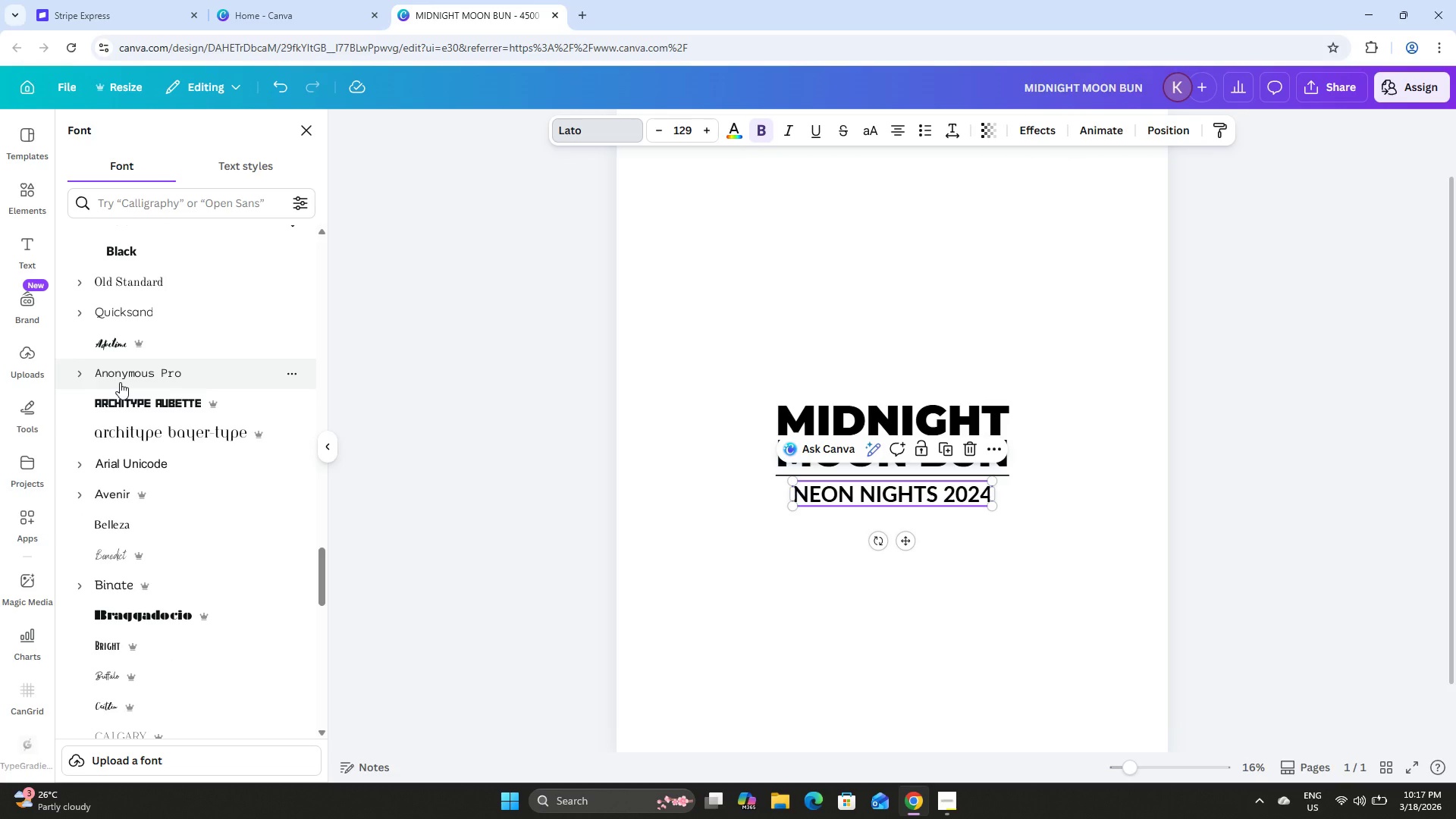 
scroll: coordinate [121, 382], scroll_direction: up, amount: 12.0
 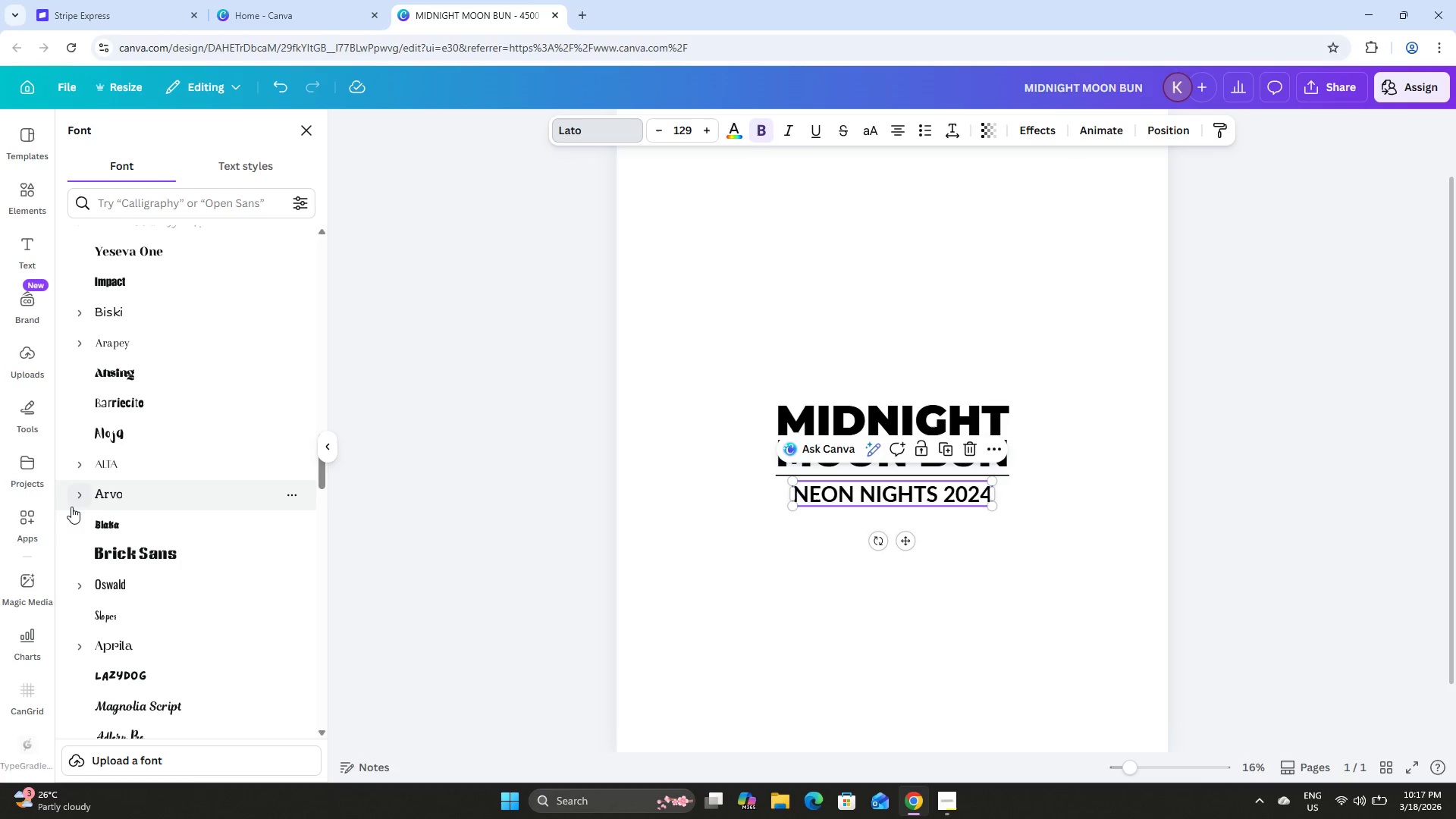 
left_click([76, 490])
 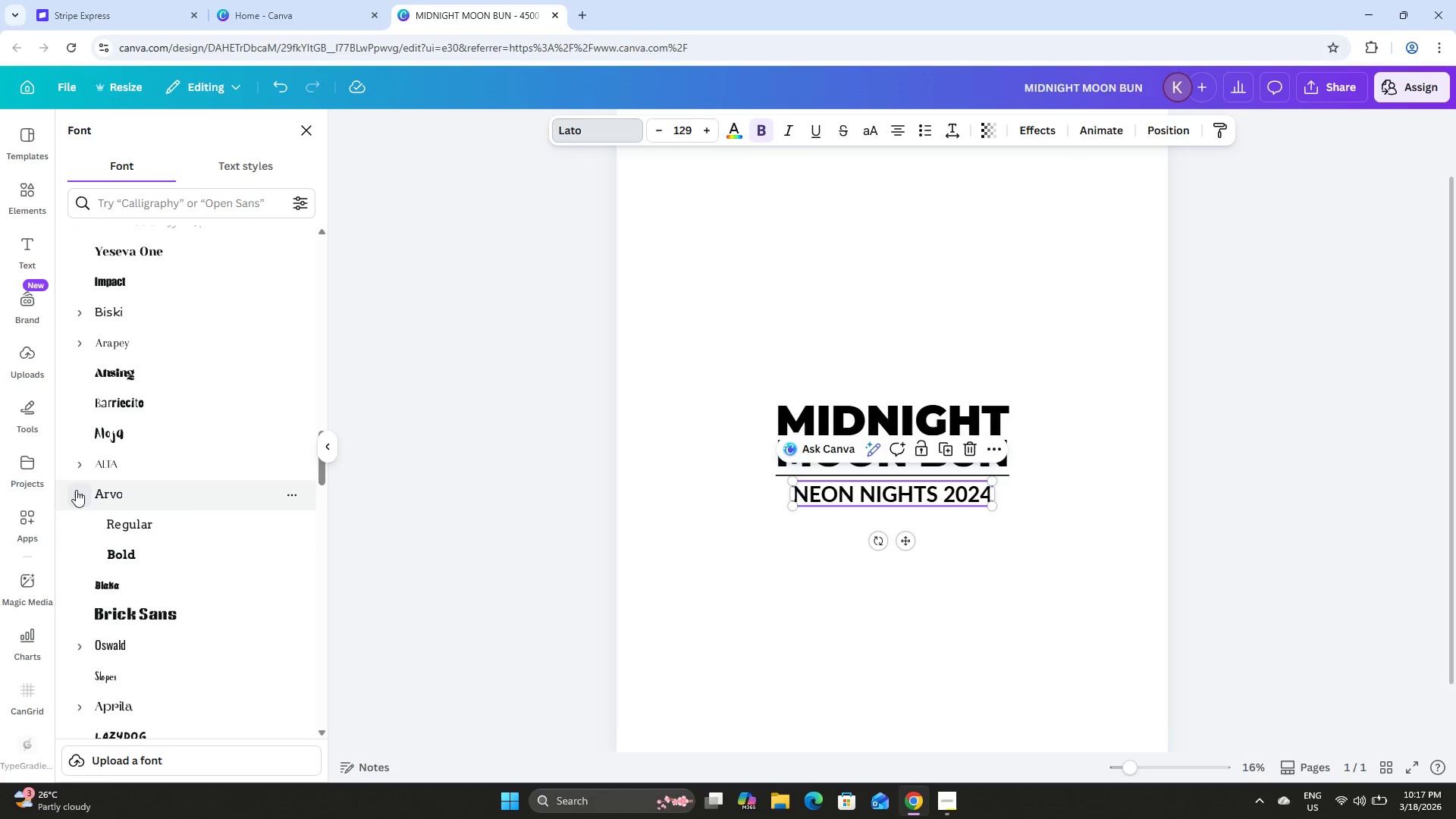 
left_click([76, 490])
 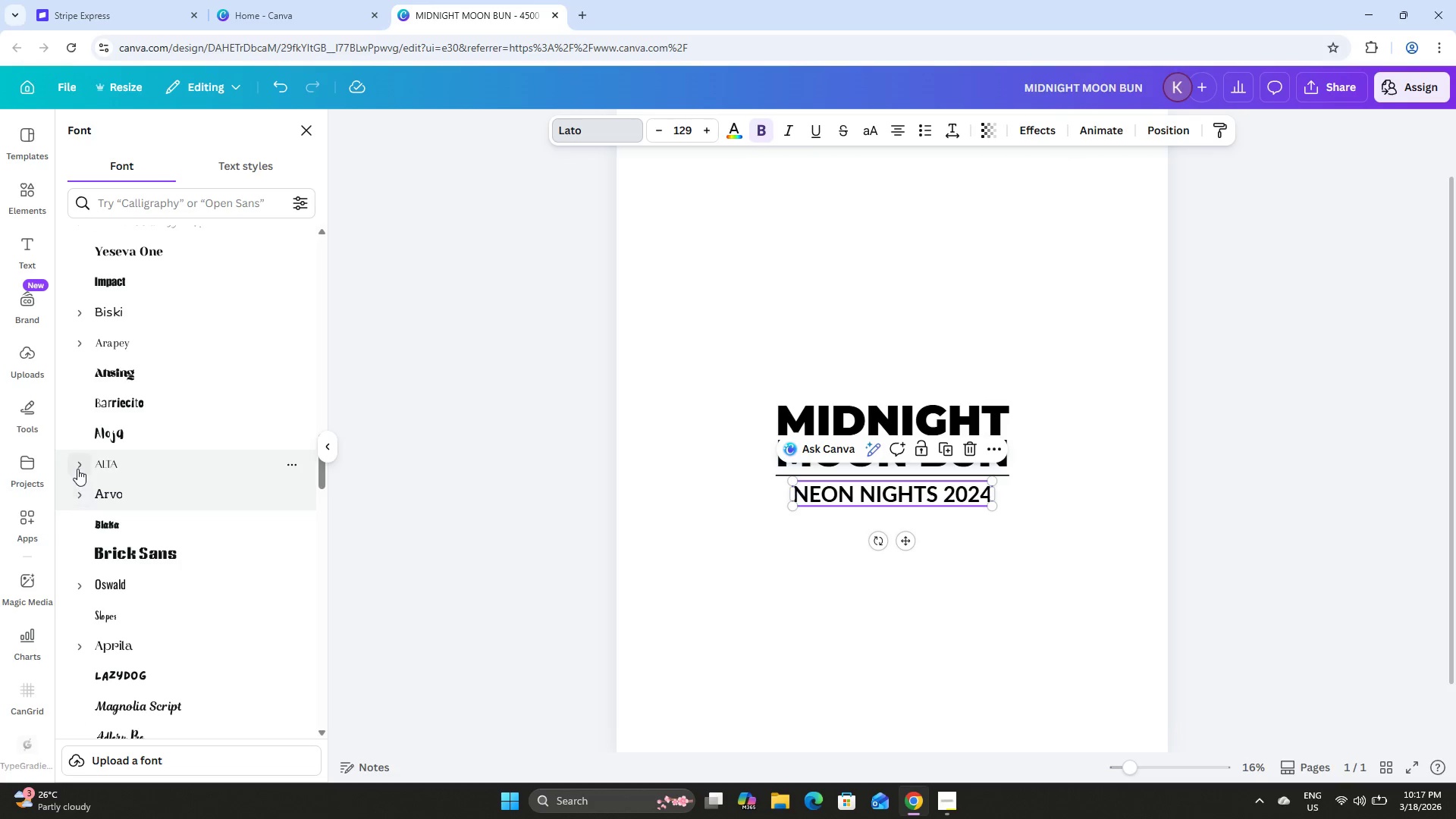 
left_click([77, 466])
 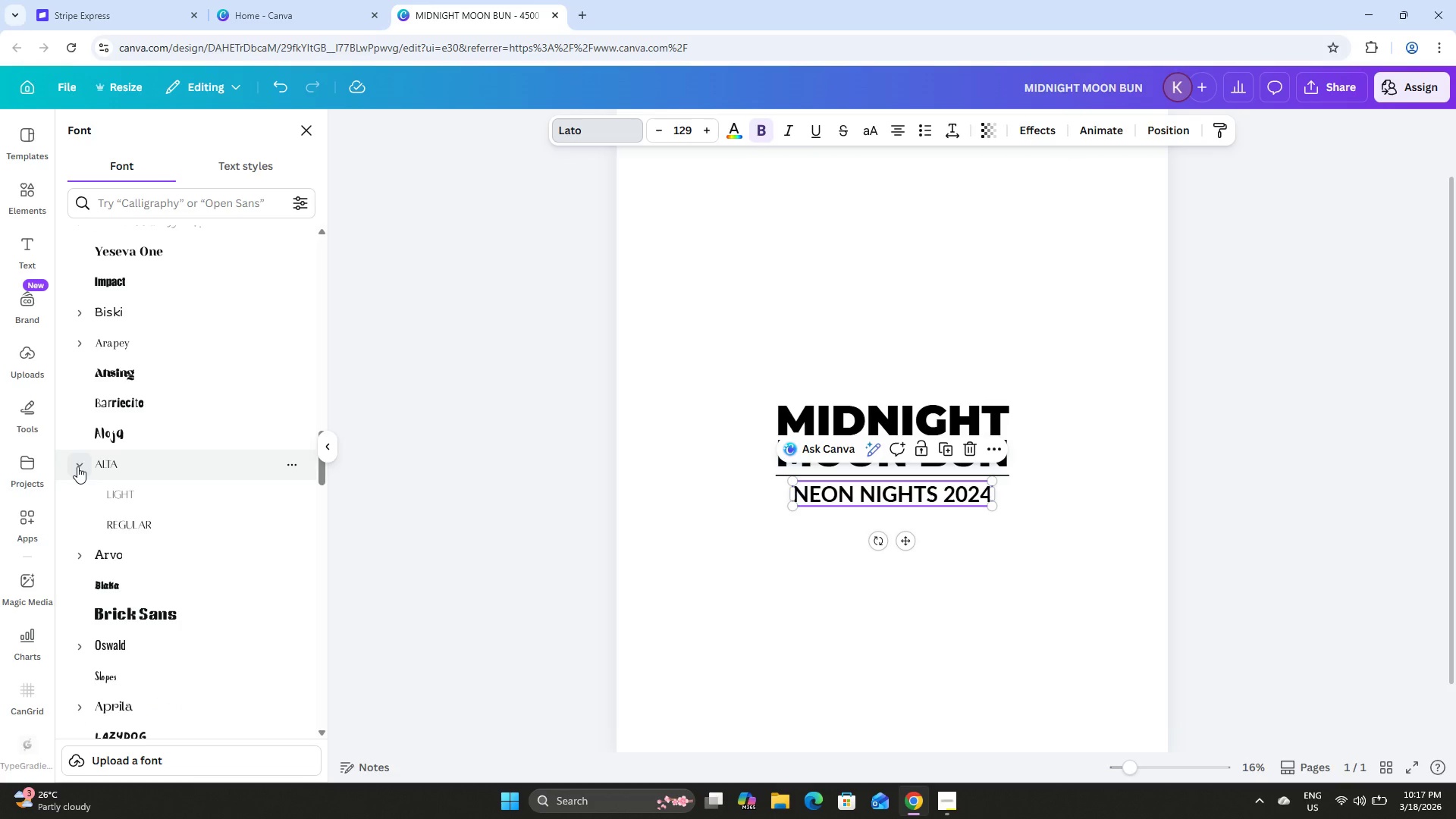 
left_click([77, 466])
 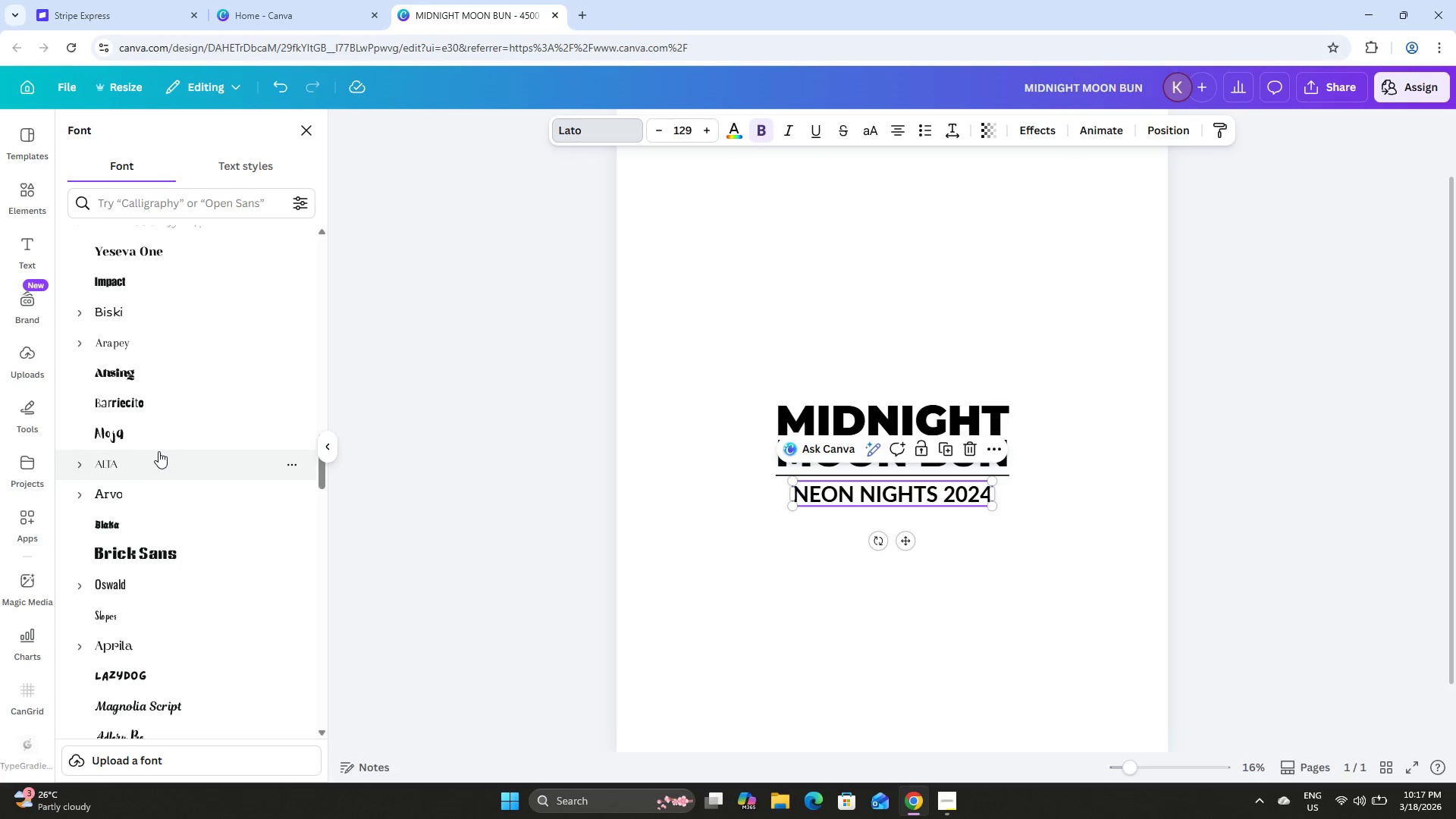 
scroll: coordinate [158, 451], scroll_direction: up, amount: 18.0
 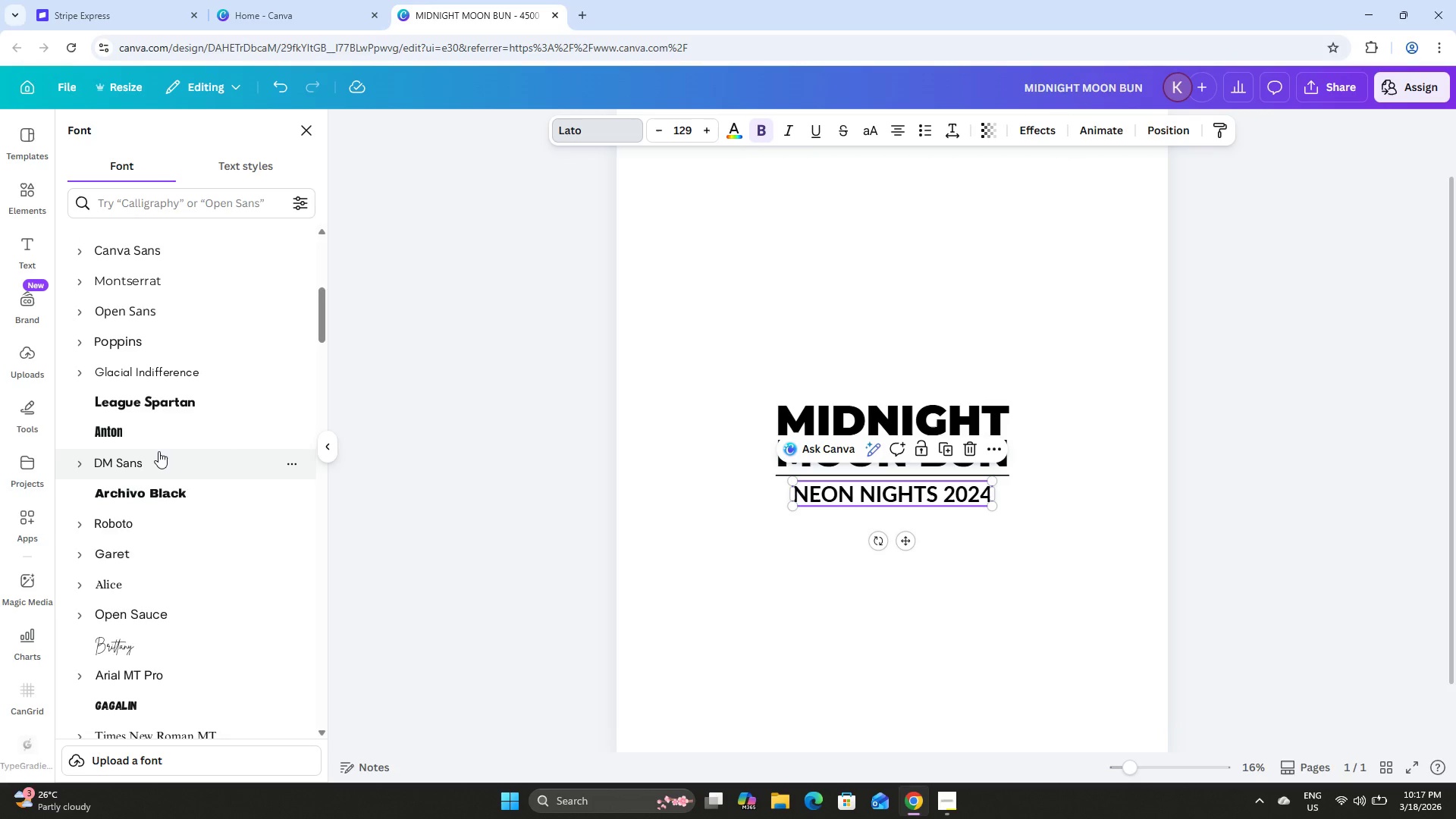 
scroll: coordinate [158, 451], scroll_direction: none, amount: 0.0
 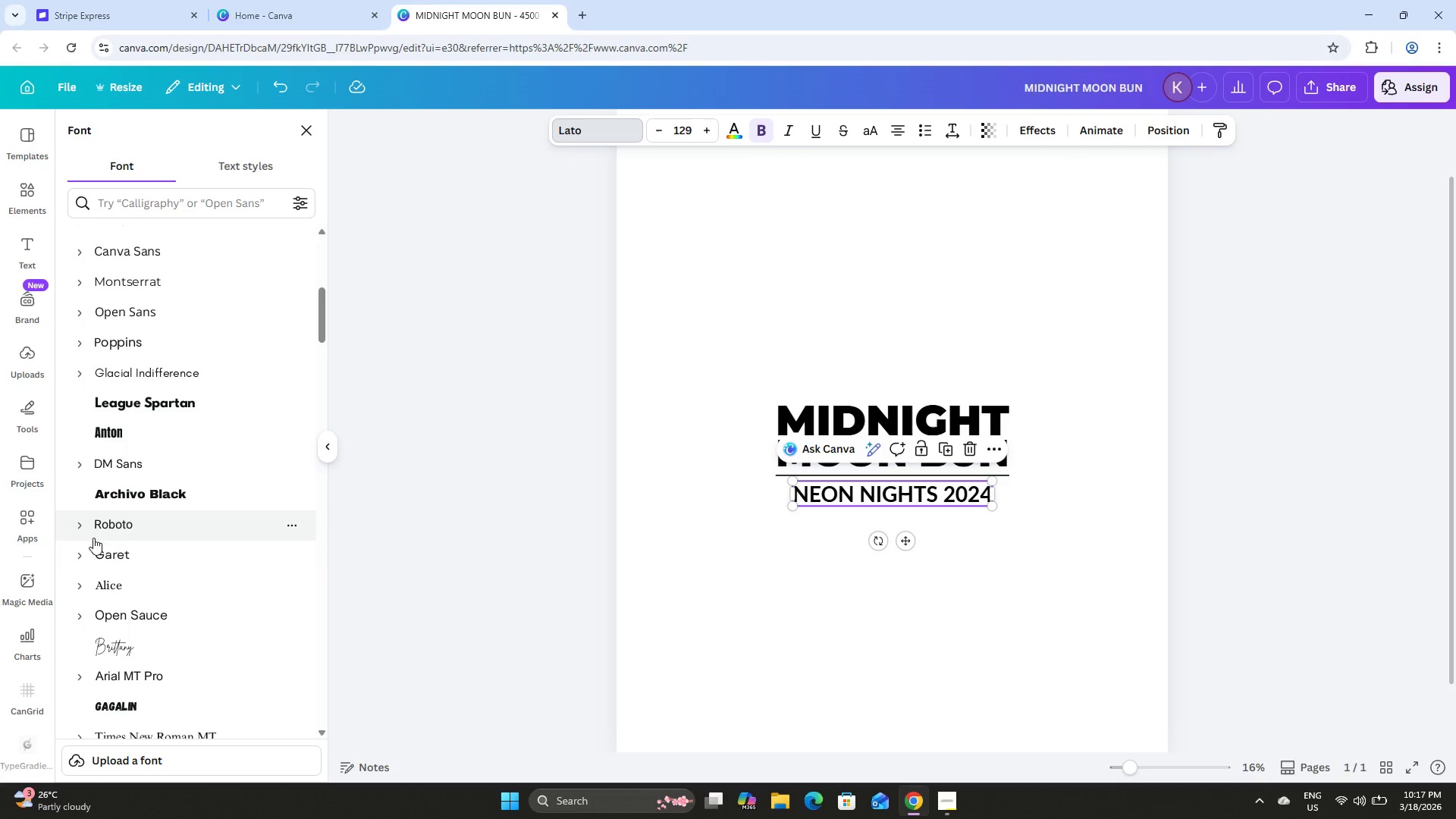 
left_click([70, 552])
 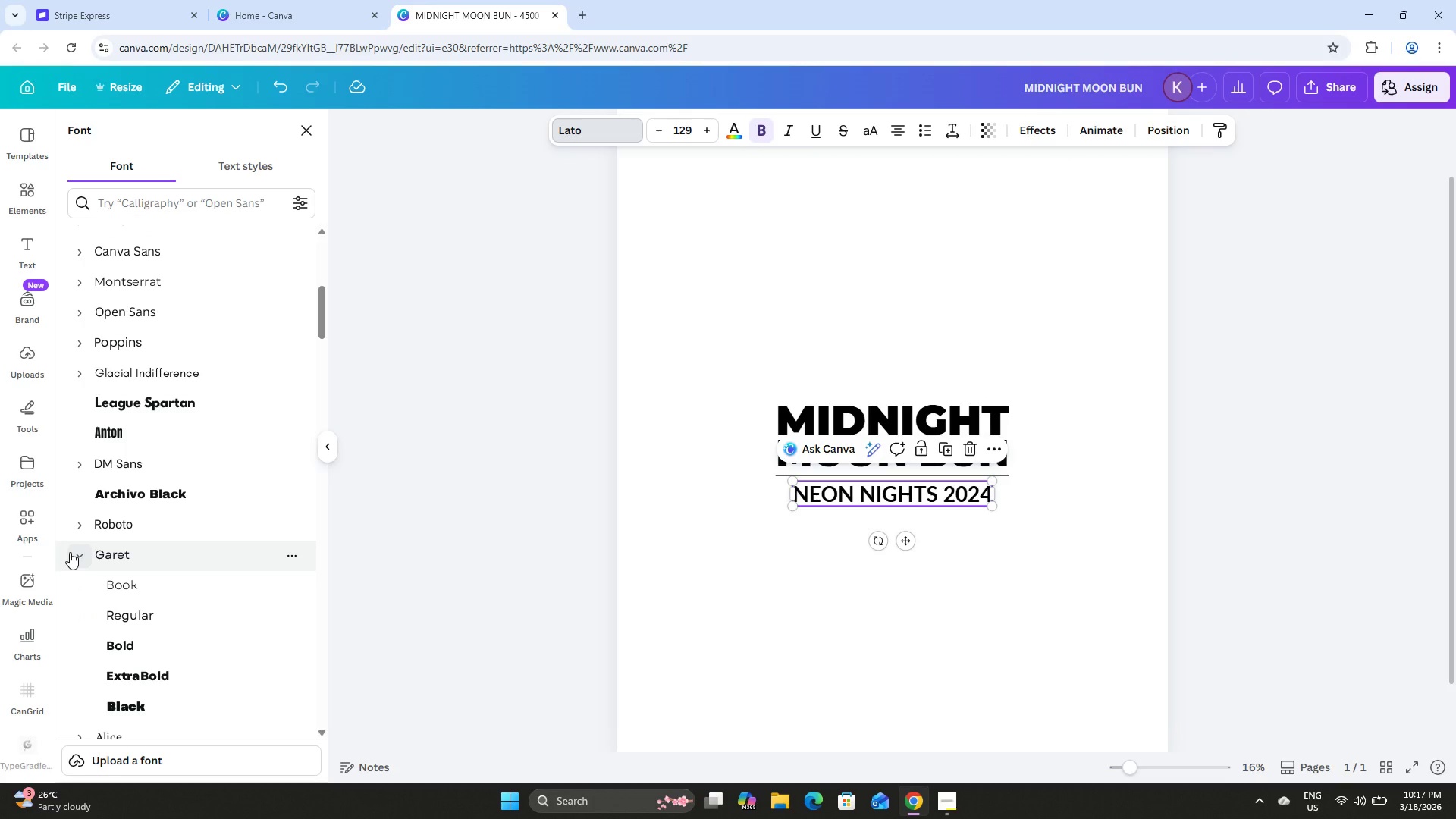 
left_click([70, 552])
 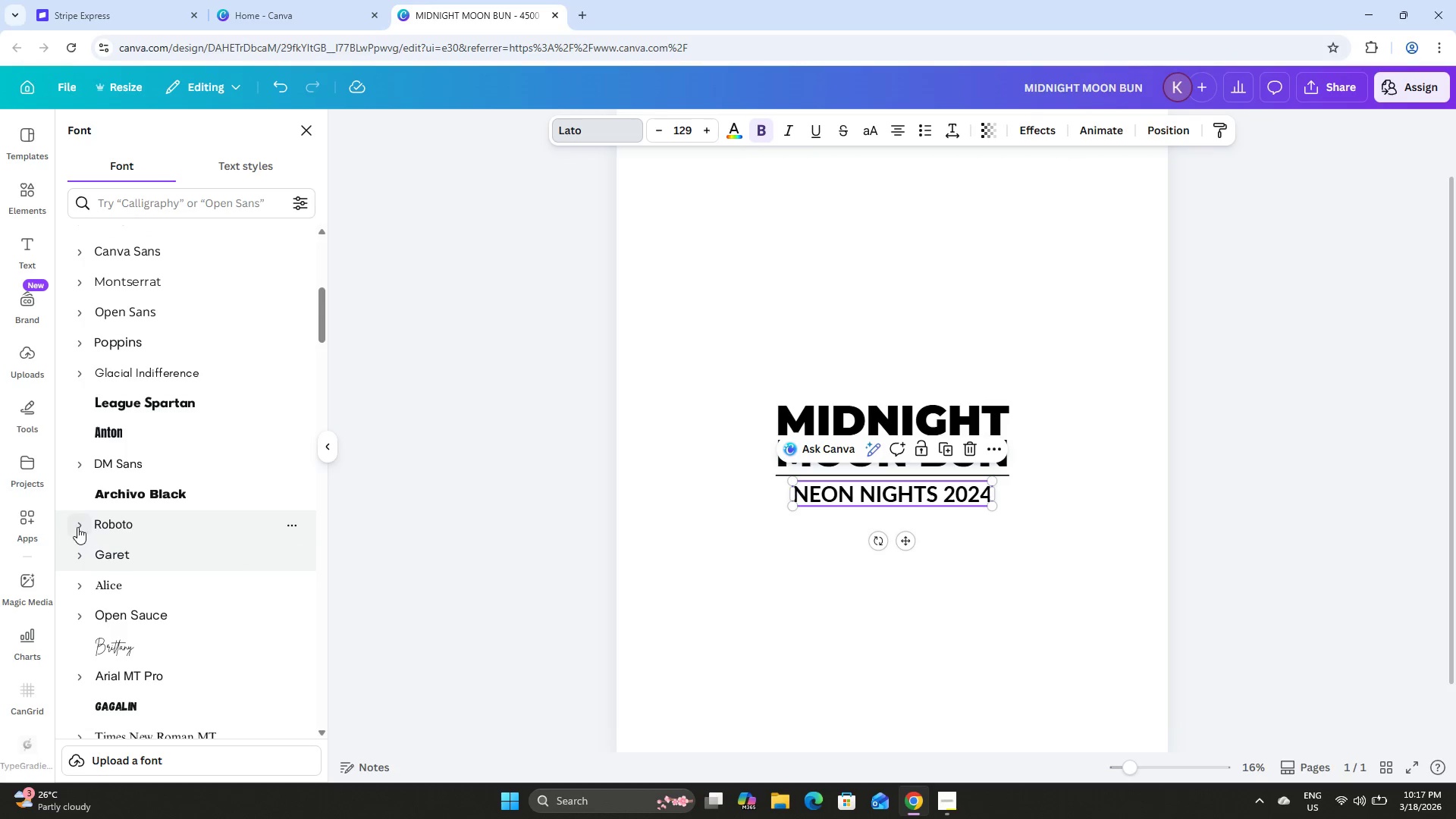 
left_click([76, 524])
 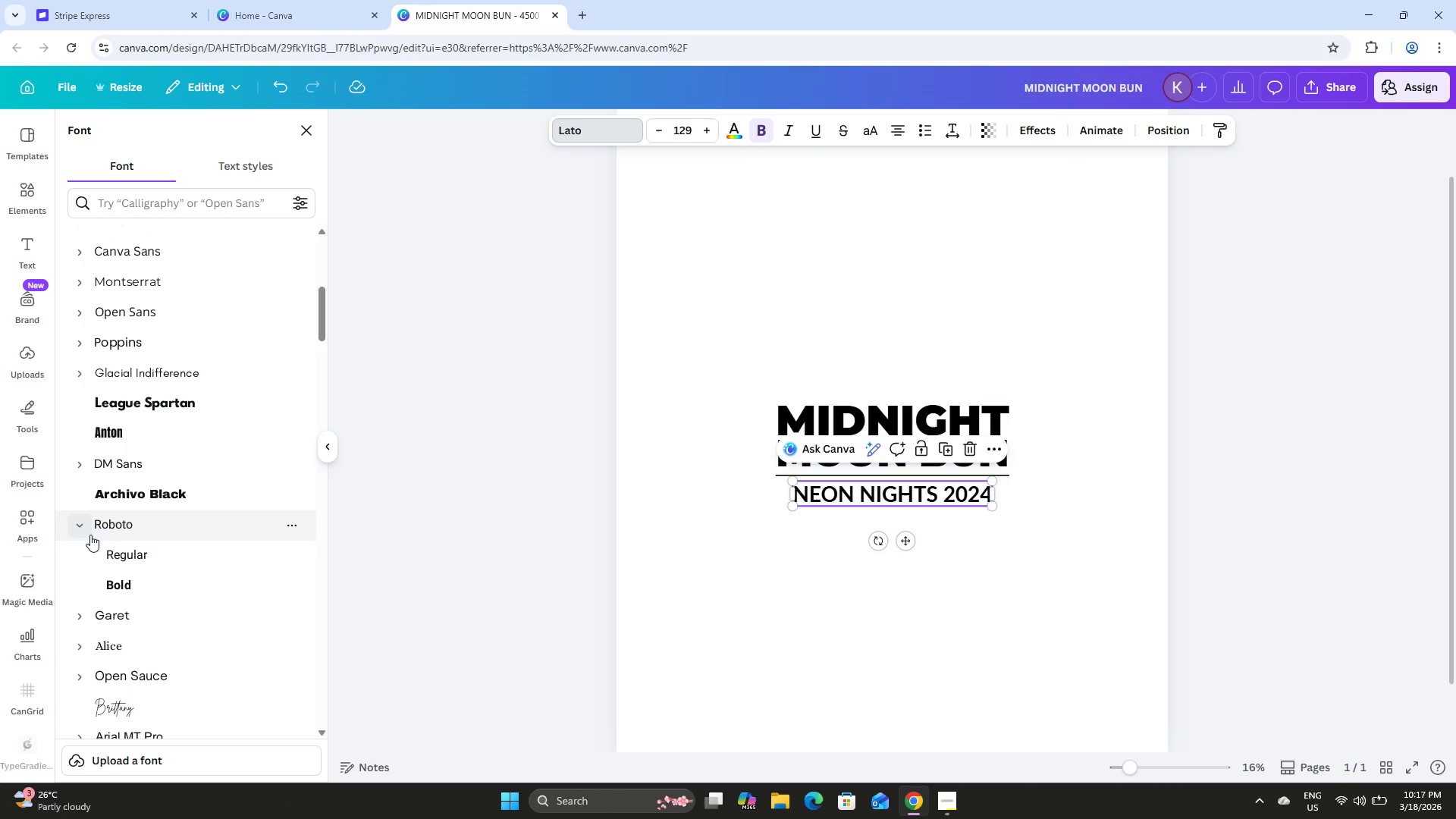 
left_click([142, 554])
 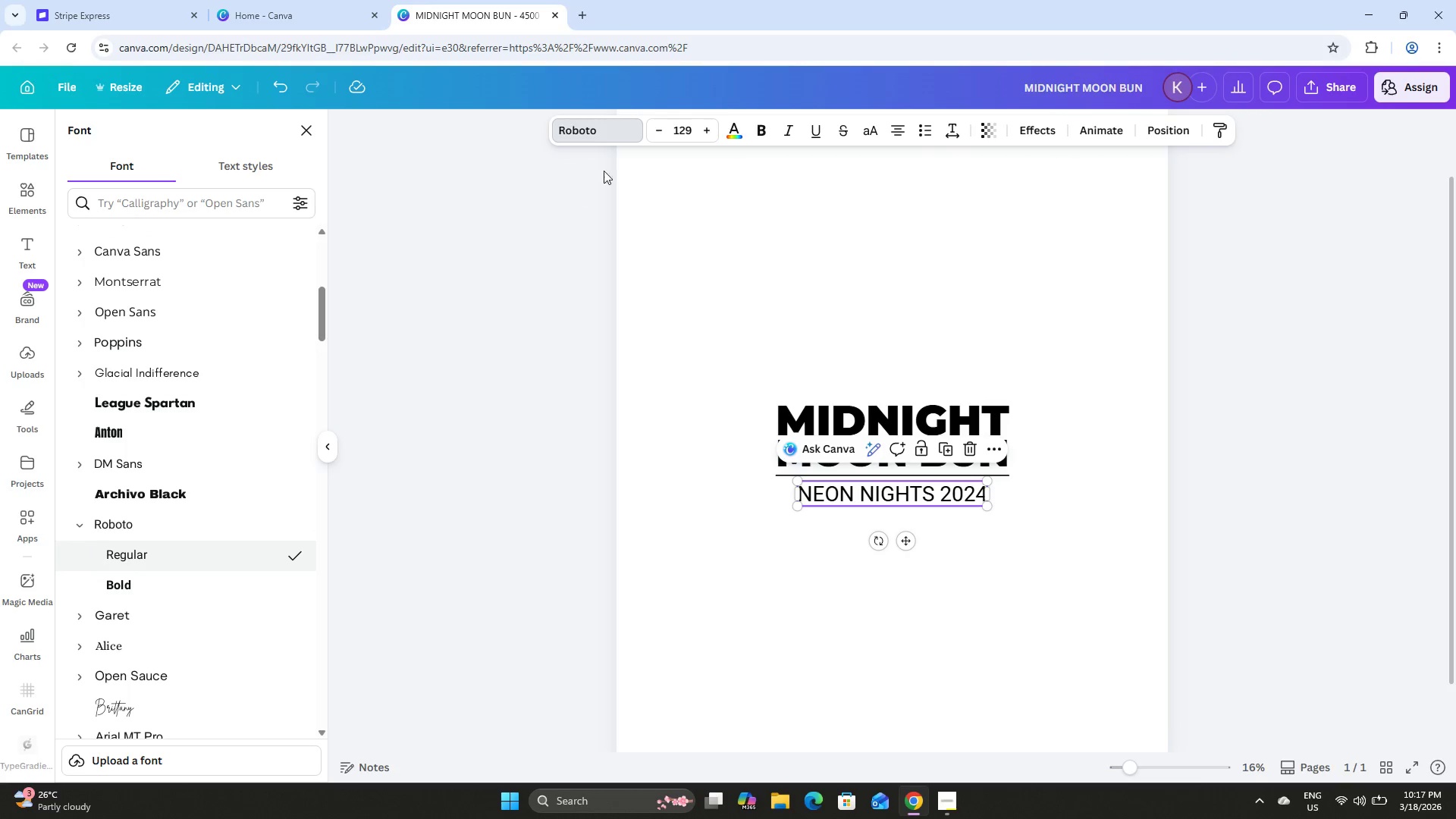 
left_click([764, 124])
 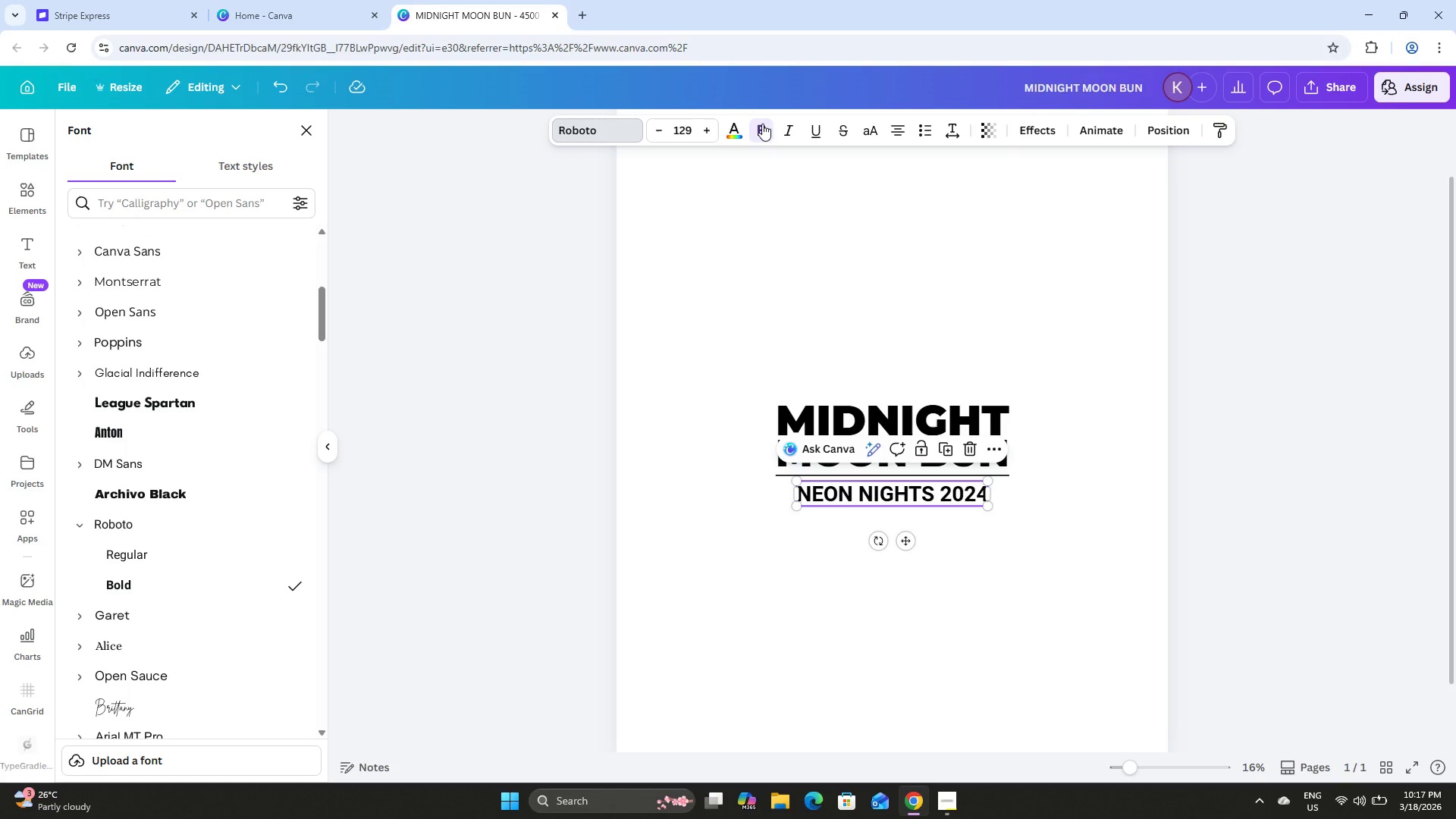 
left_click([1084, 299])
 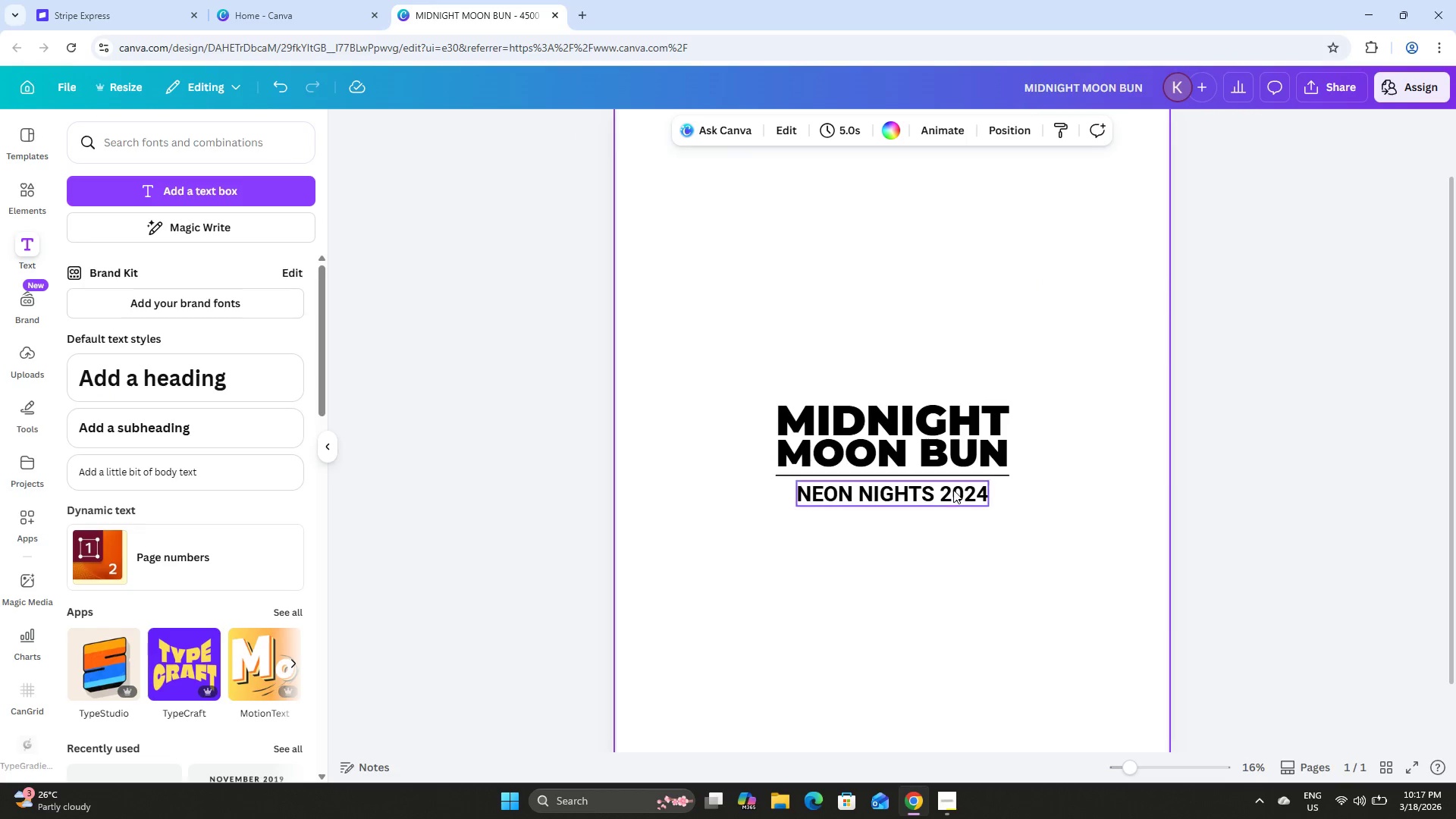 
left_click([930, 491])
 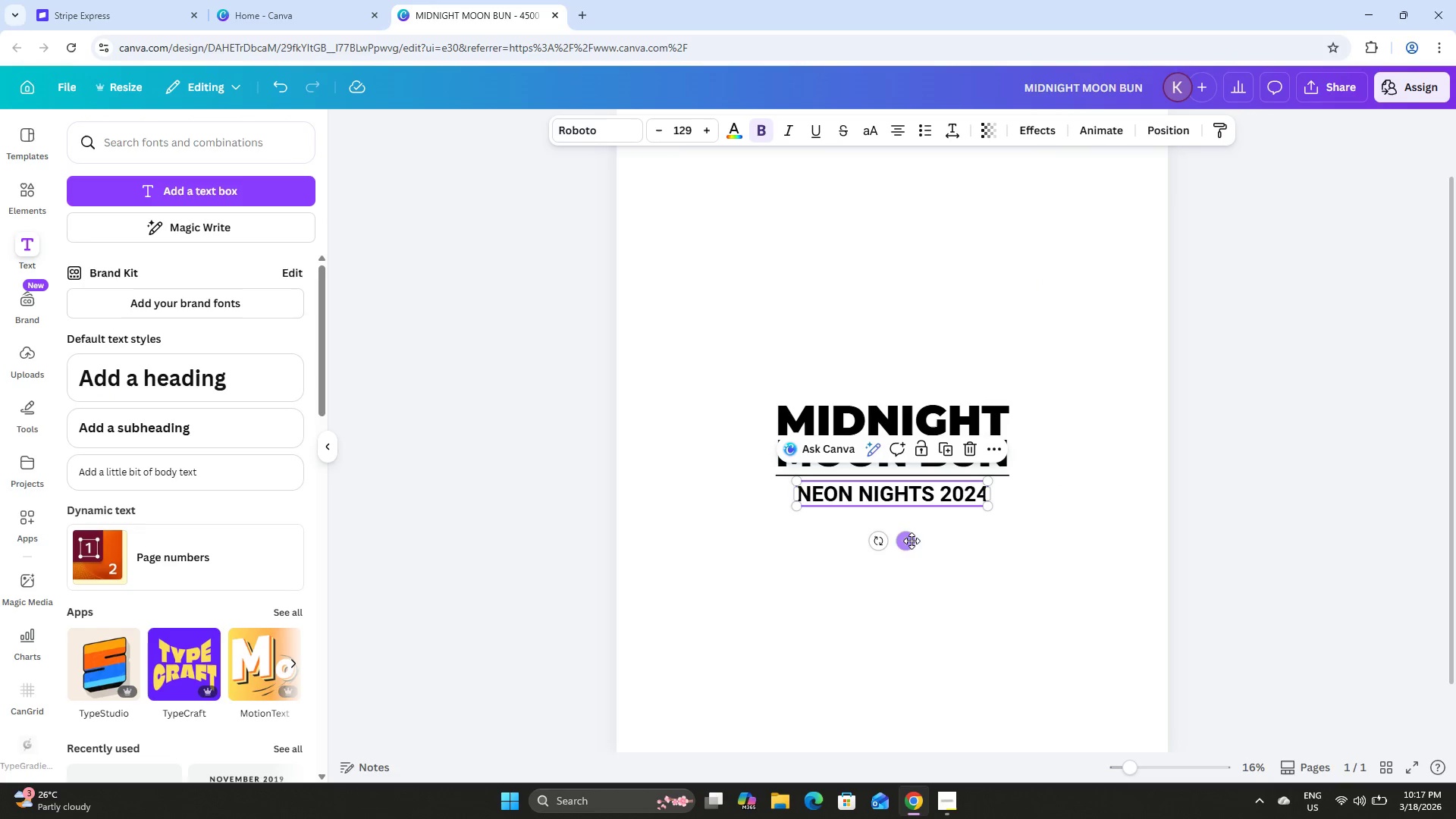 
left_click_drag(start_coordinate=[911, 541], to_coordinate=[915, 541])
 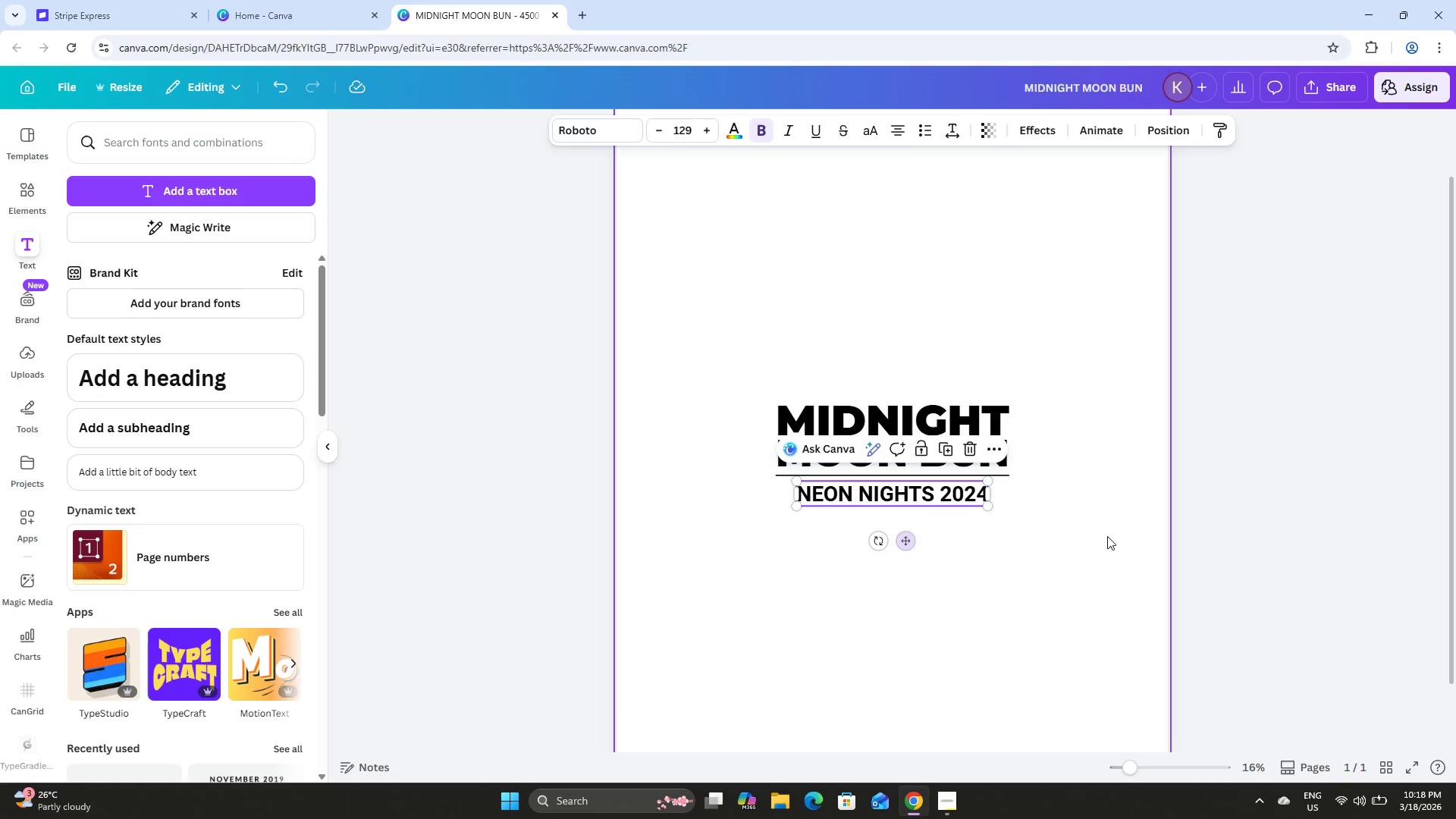 
left_click([1107, 536])
 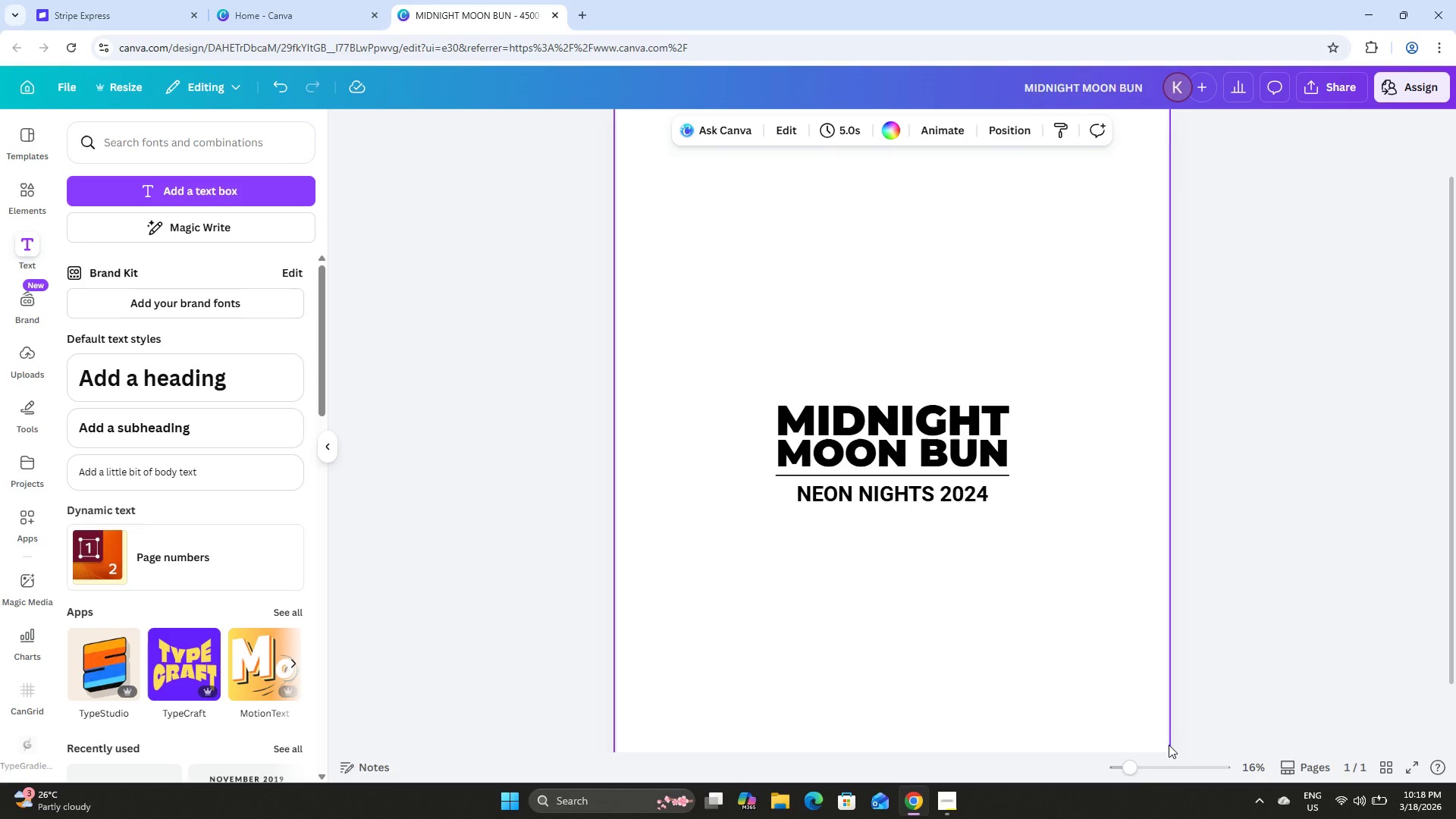 
left_click_drag(start_coordinate=[1135, 763], to_coordinate=[1132, 770])
 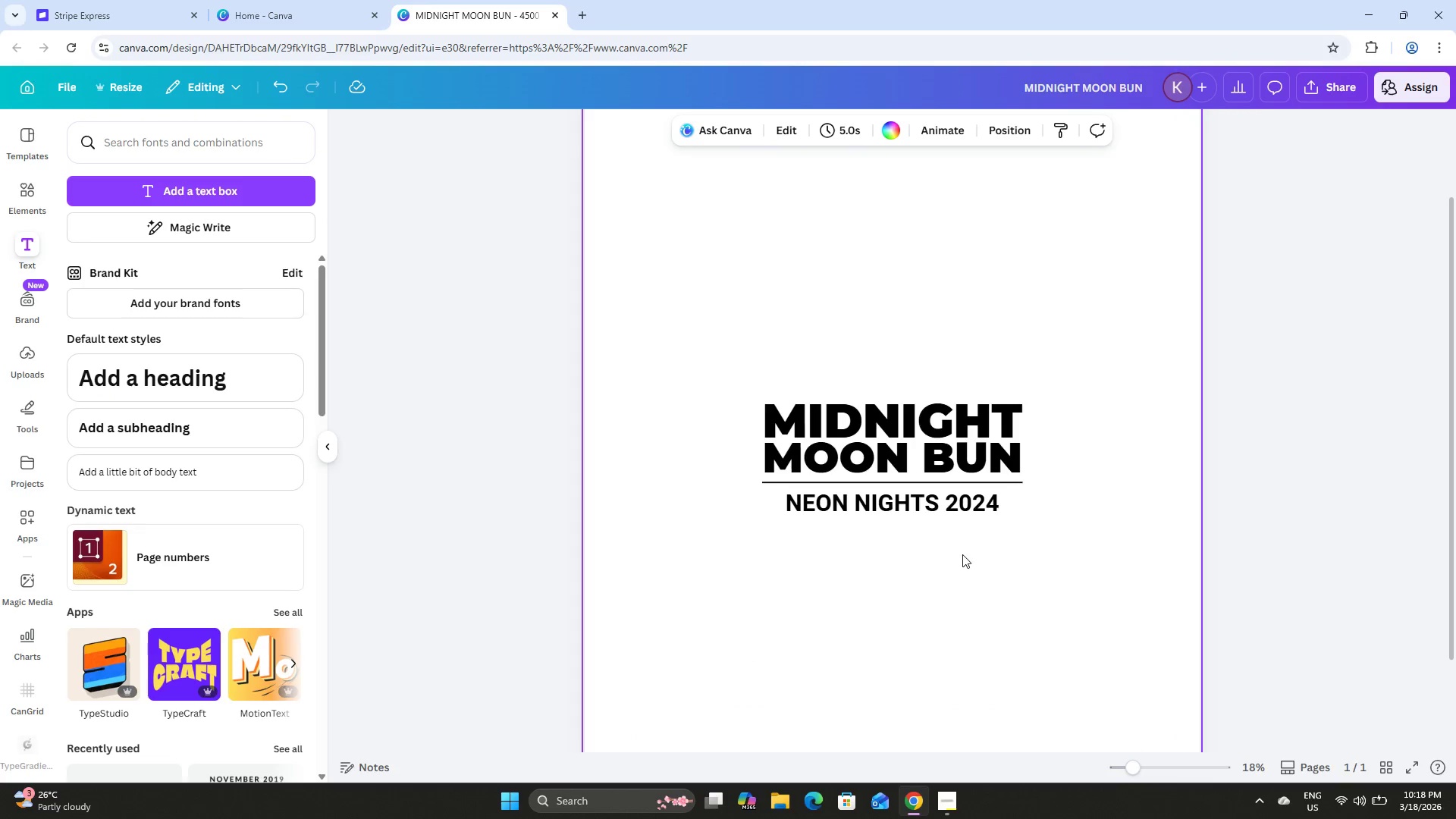 
left_click([962, 554])
 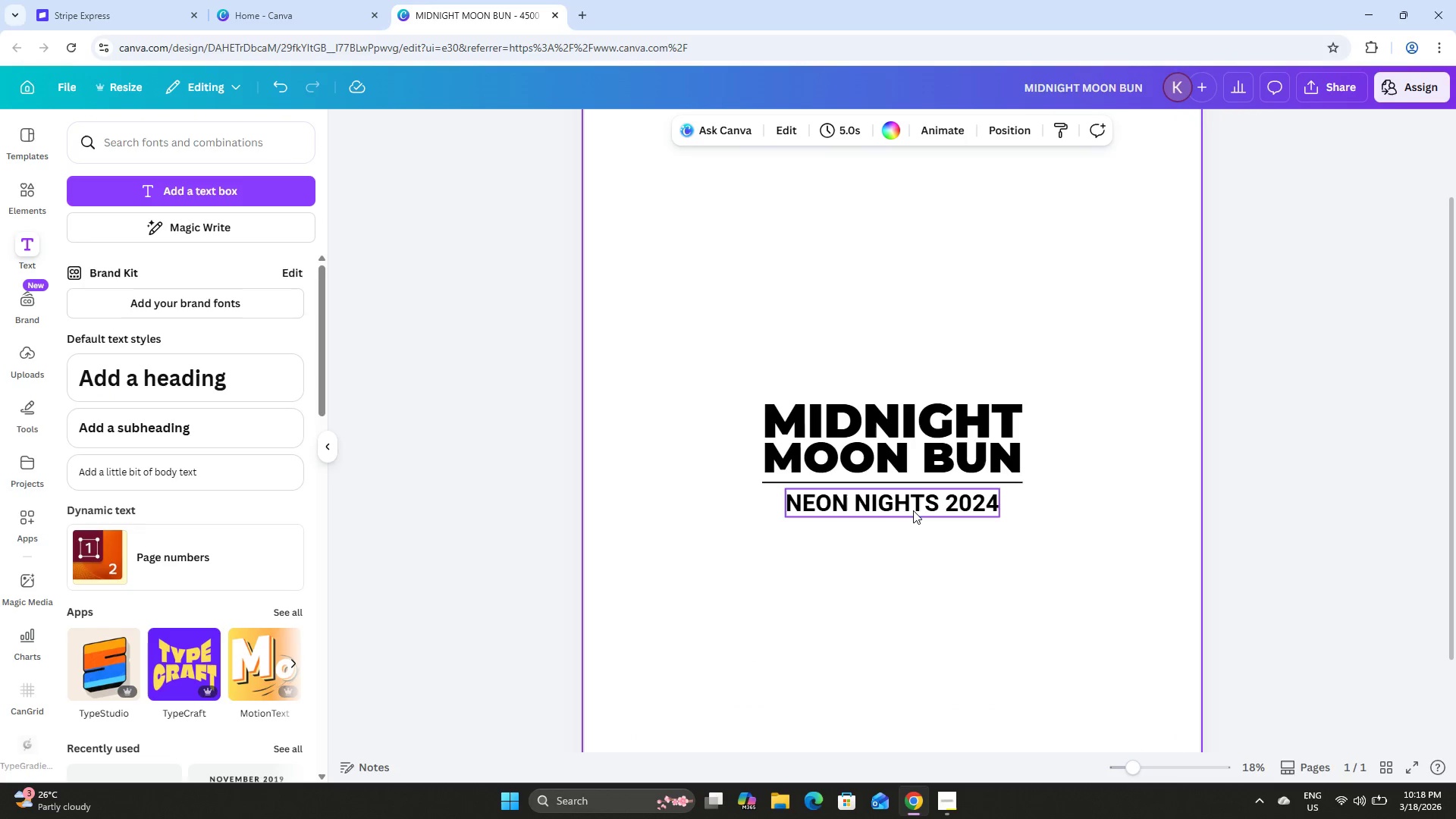 
left_click([914, 507])
 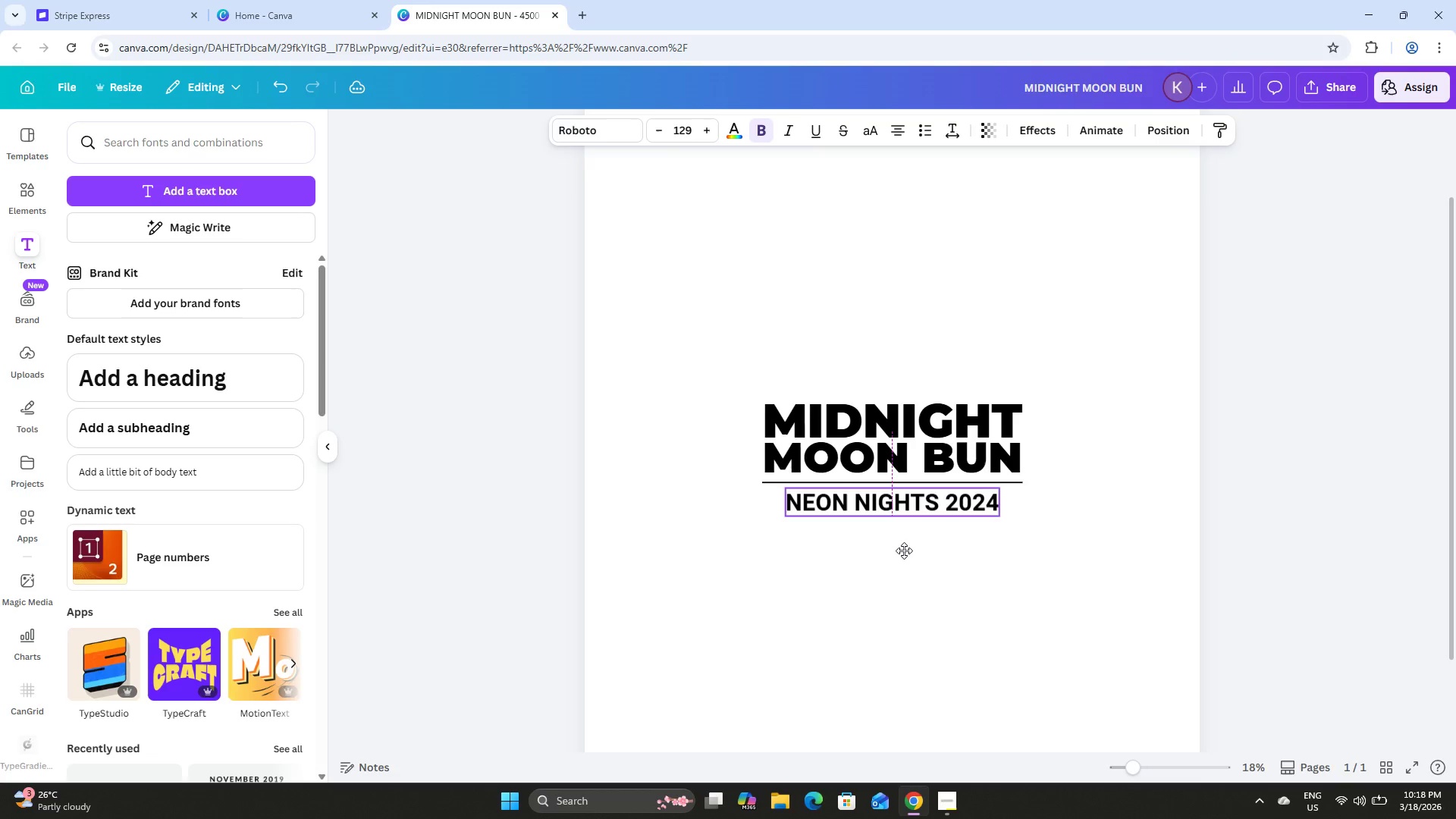 
left_click([1022, 564])
 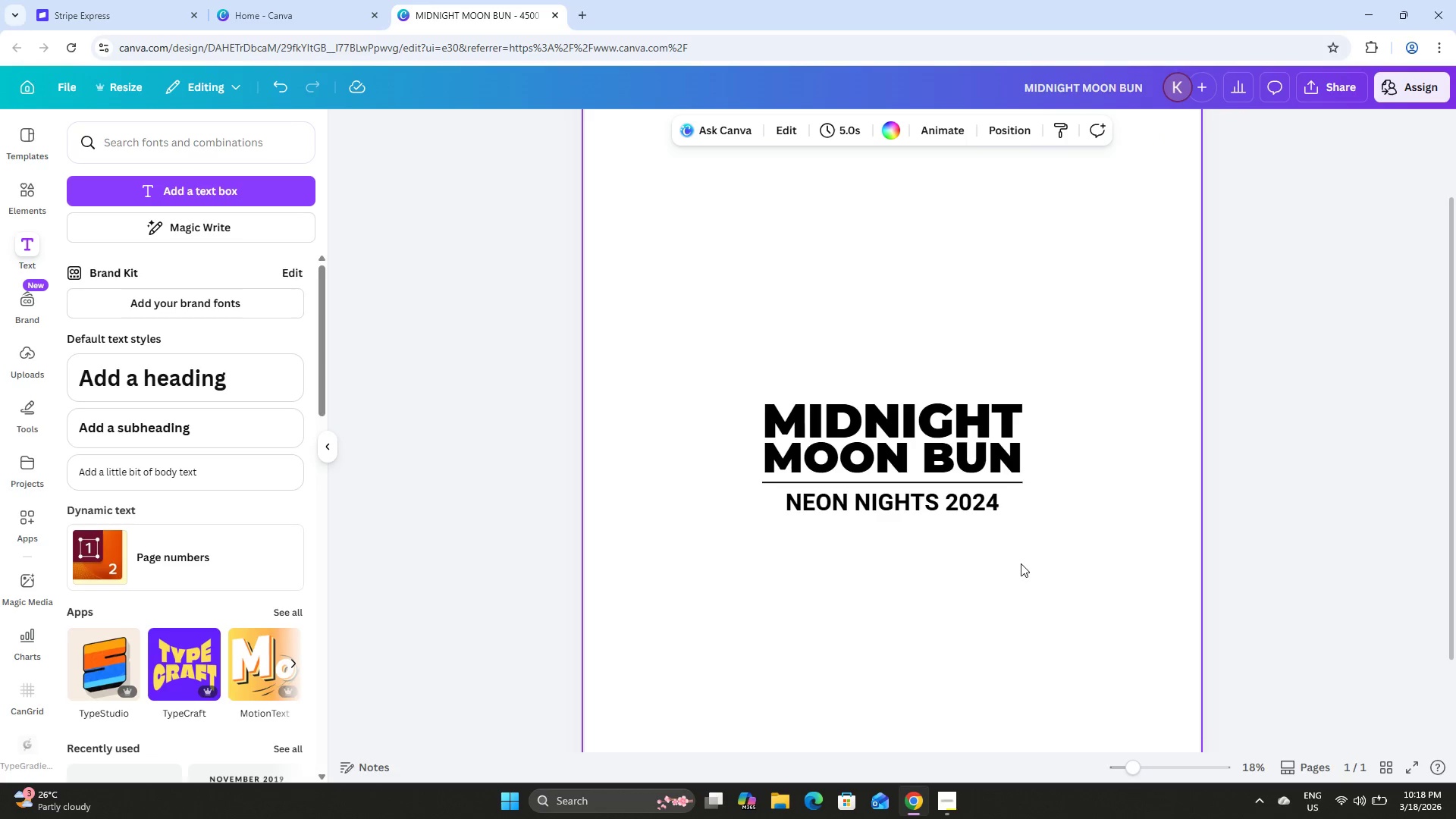 
left_click_drag(start_coordinate=[708, 375], to_coordinate=[1006, 571])
 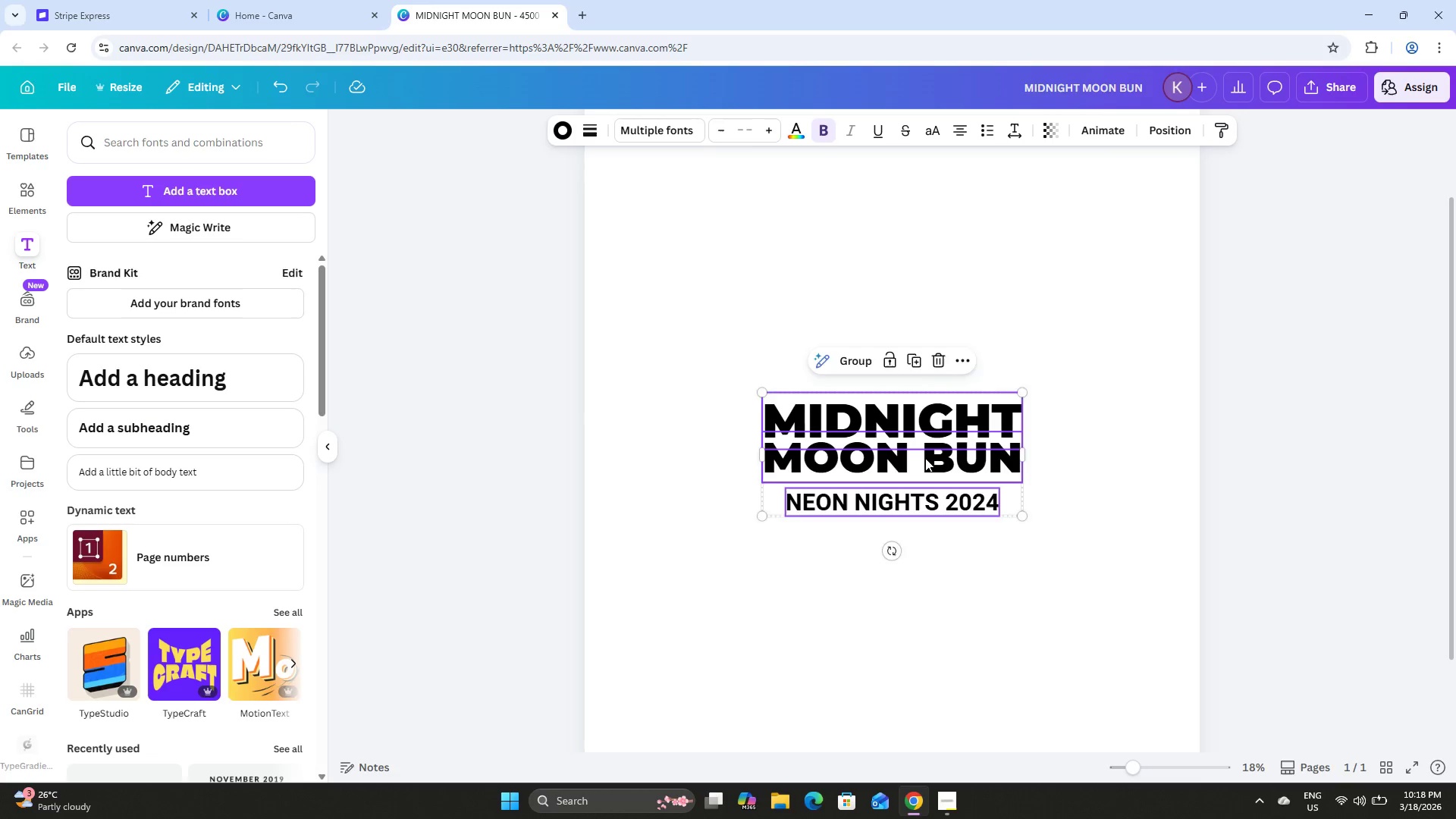 
left_click_drag(start_coordinate=[925, 458], to_coordinate=[927, 441])
 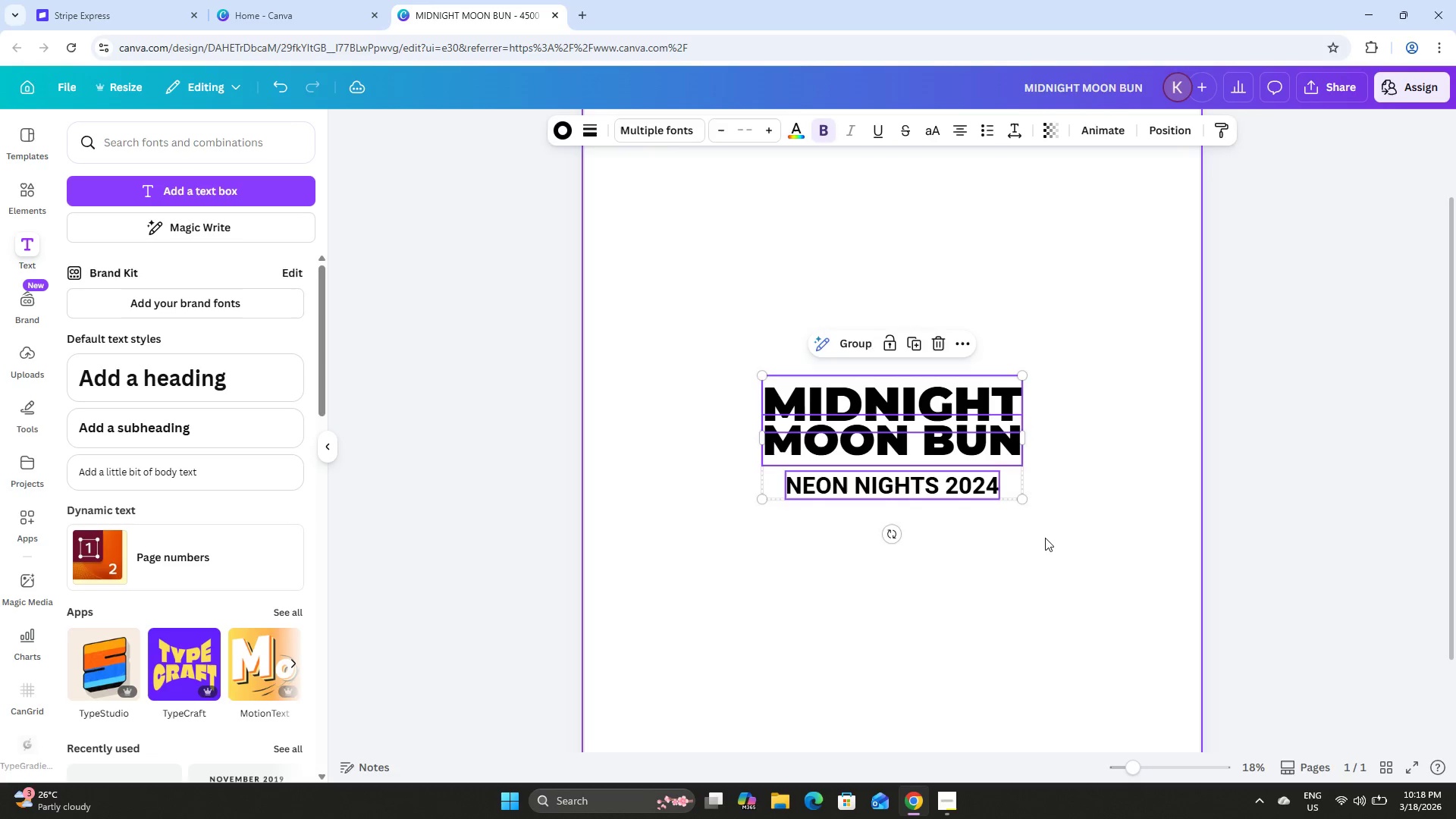 
left_click([1045, 538])
 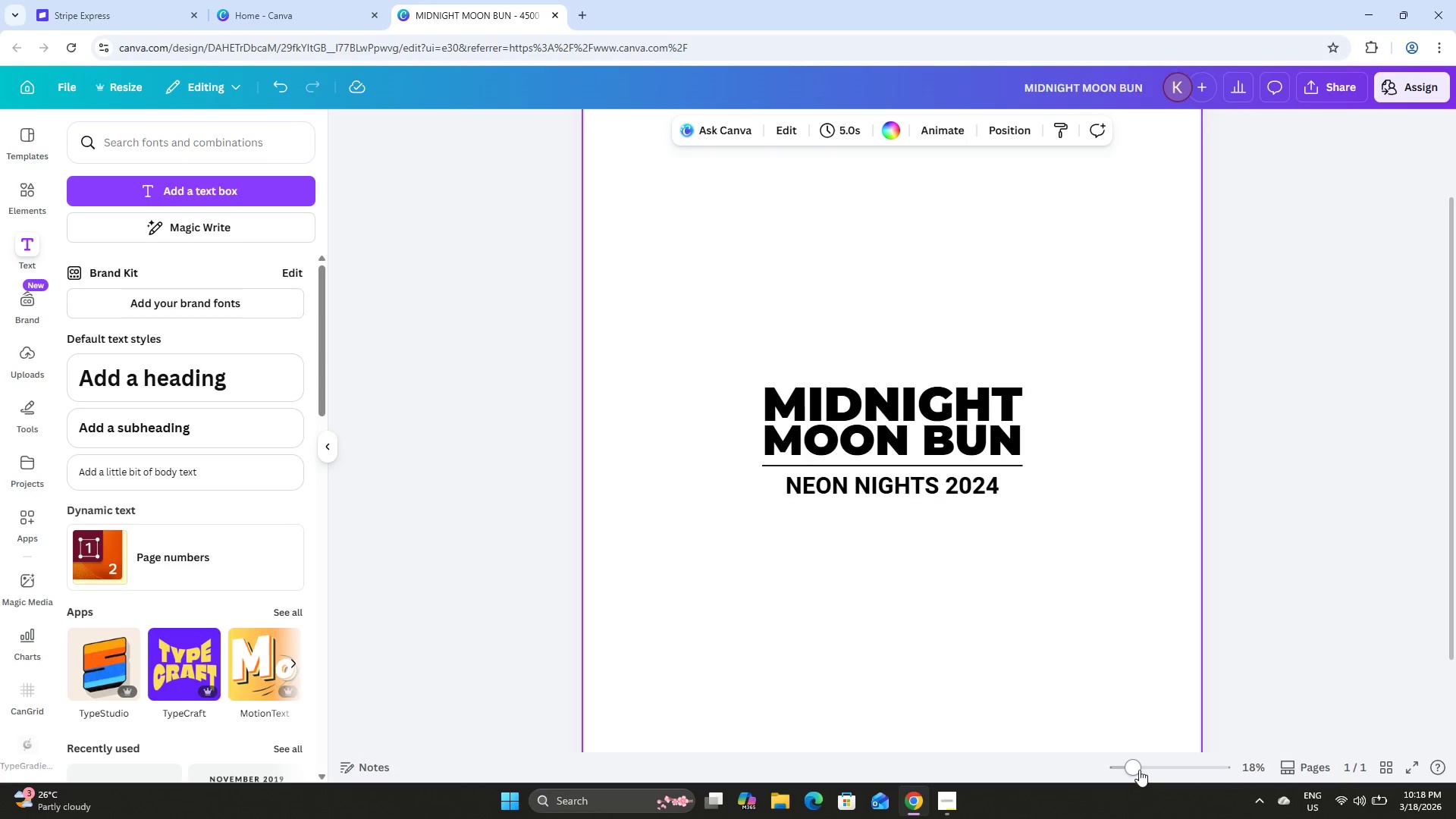 
left_click_drag(start_coordinate=[1135, 770], to_coordinate=[1146, 767])
 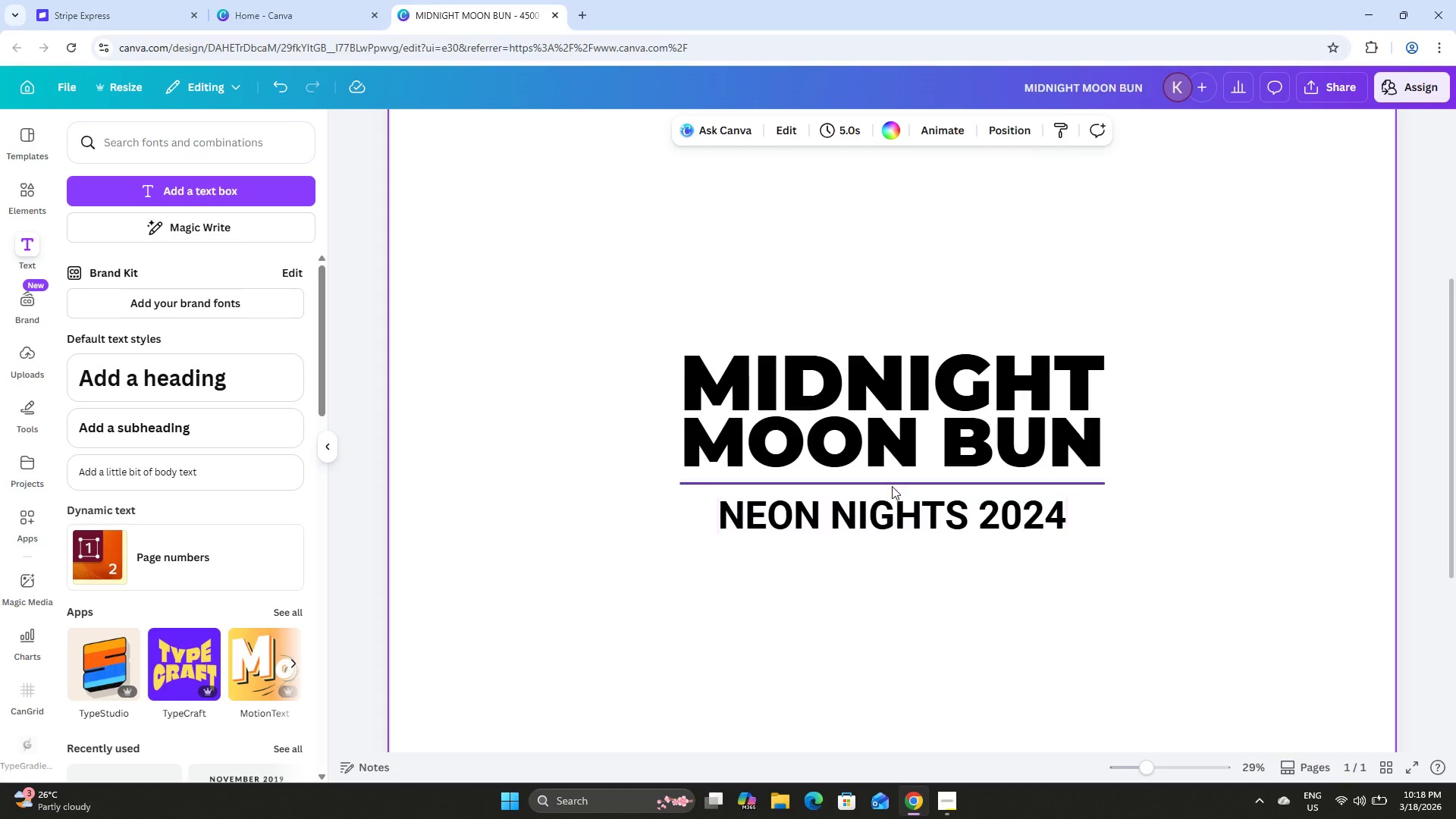 
left_click([891, 484])
 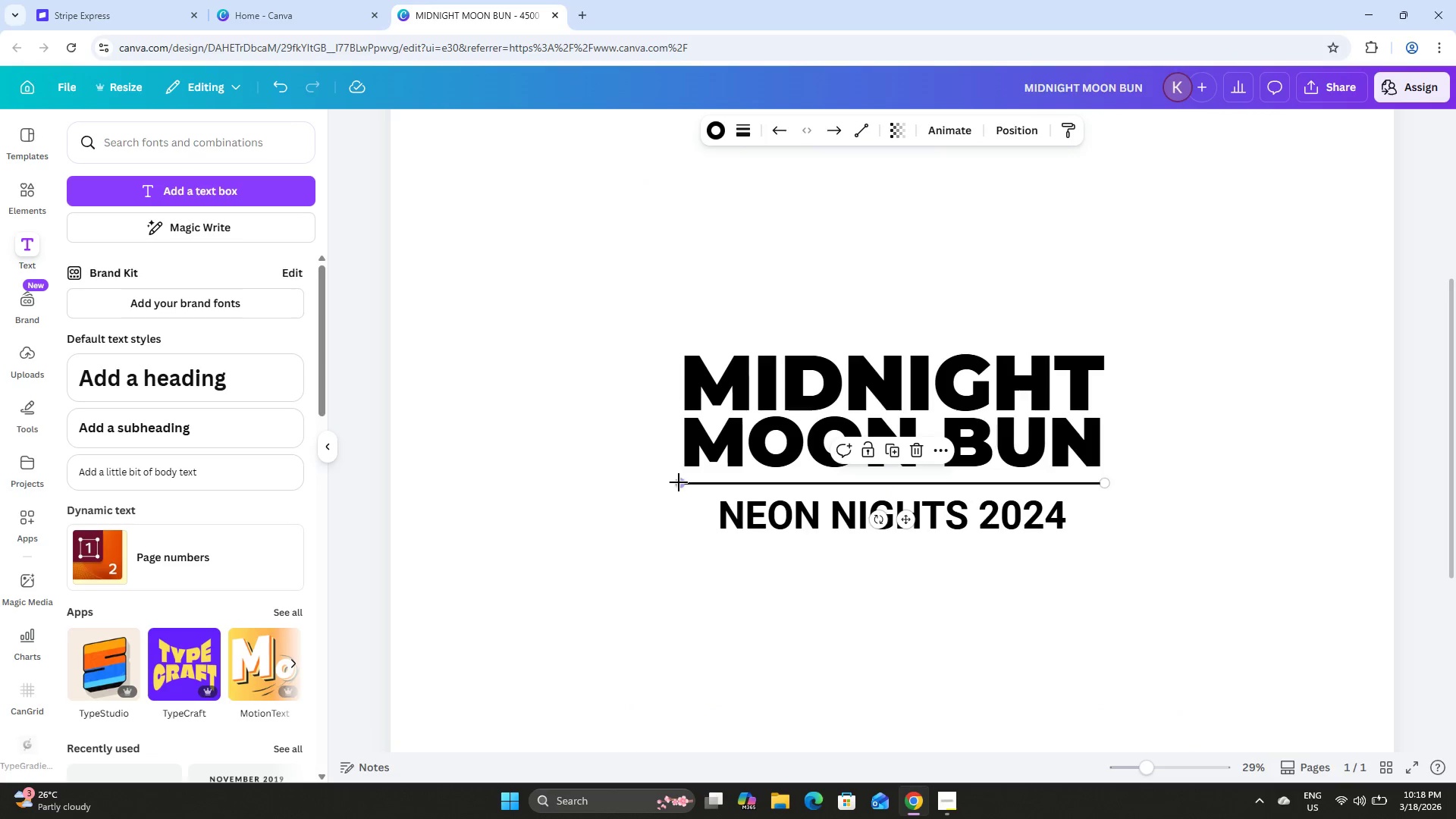 
left_click_drag(start_coordinate=[681, 482], to_coordinate=[661, 482])
 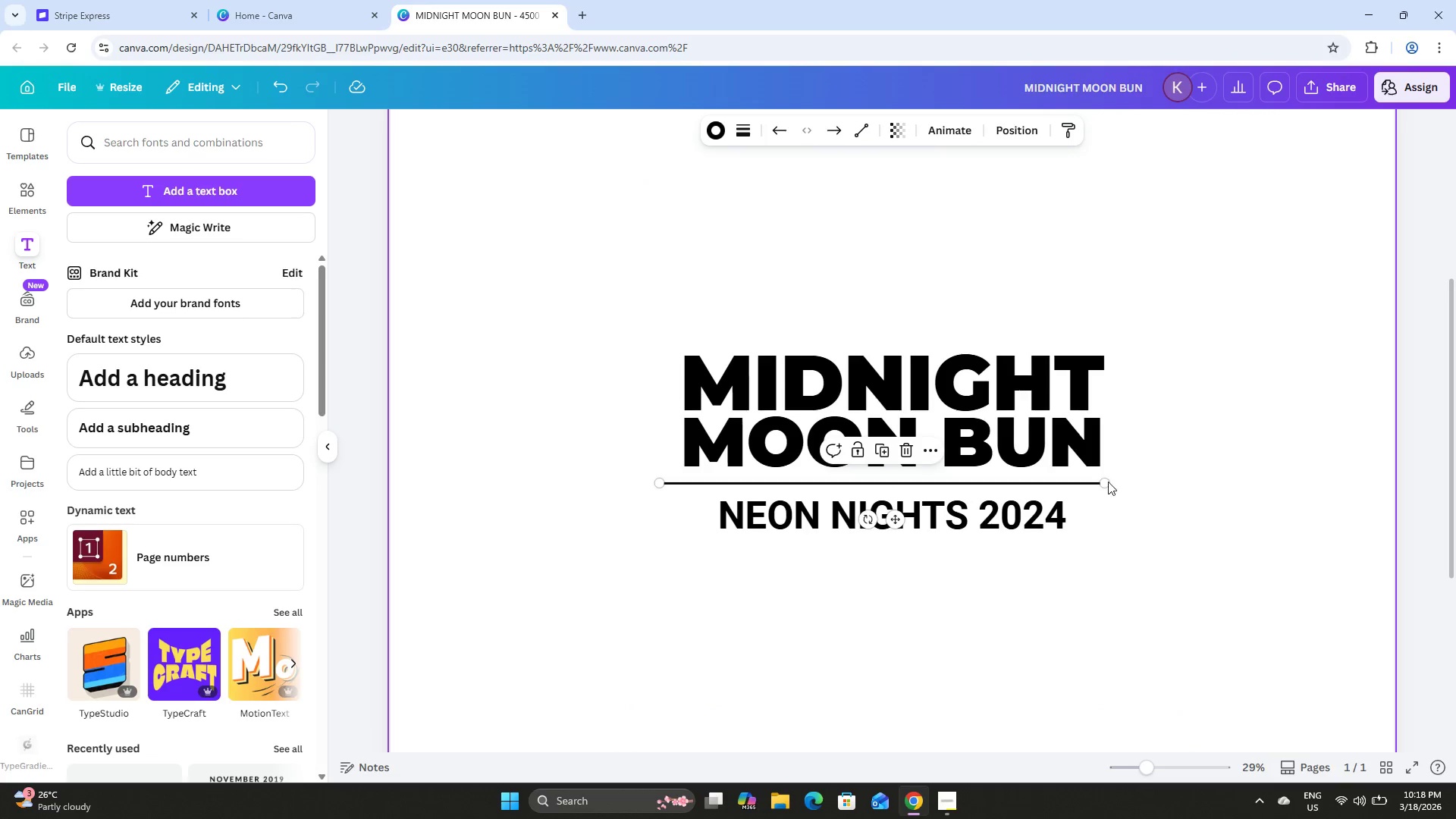 
left_click_drag(start_coordinate=[1105, 482], to_coordinate=[1128, 483])
 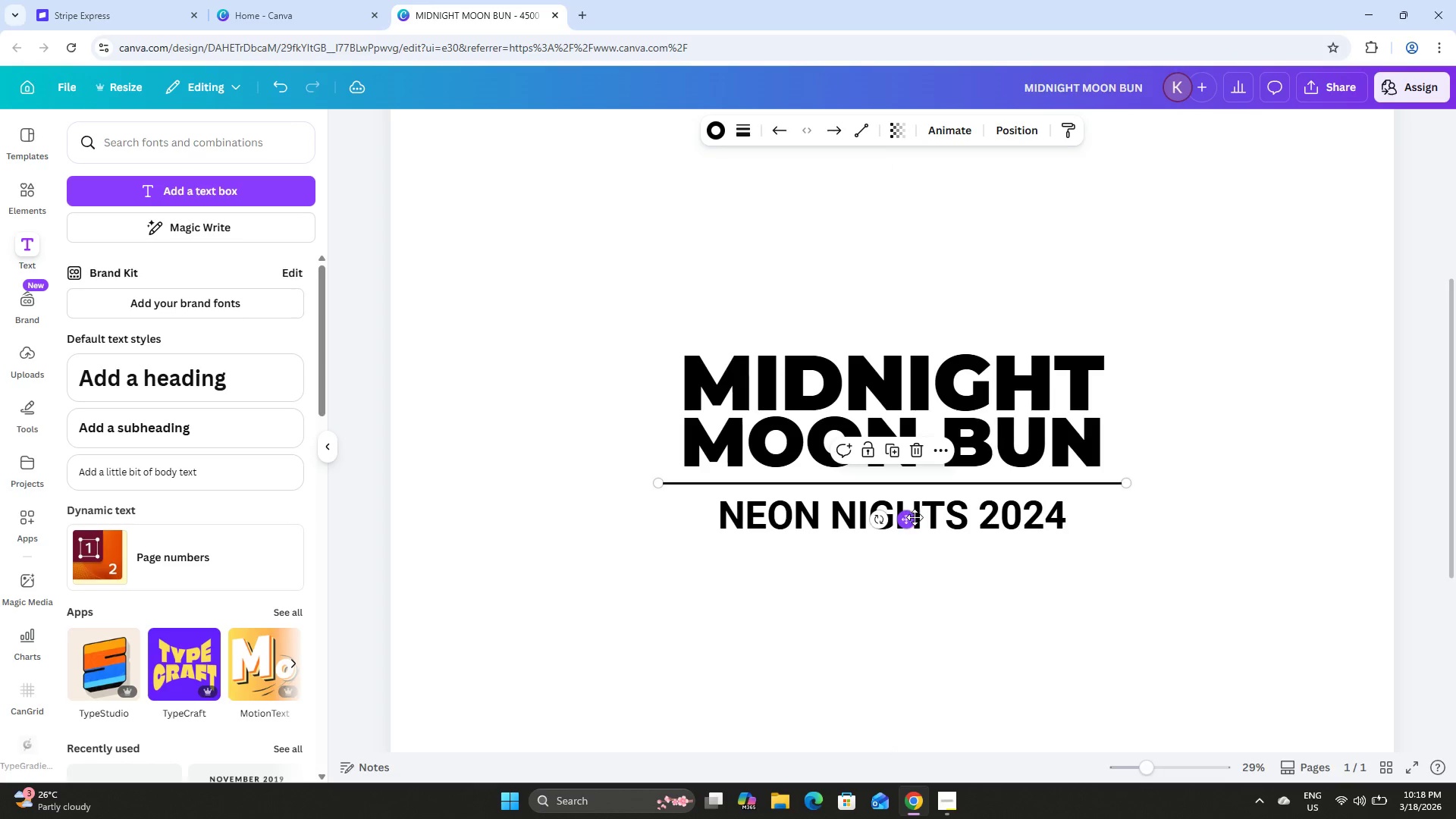 
left_click_drag(start_coordinate=[984, 523], to_coordinate=[981, 518])
 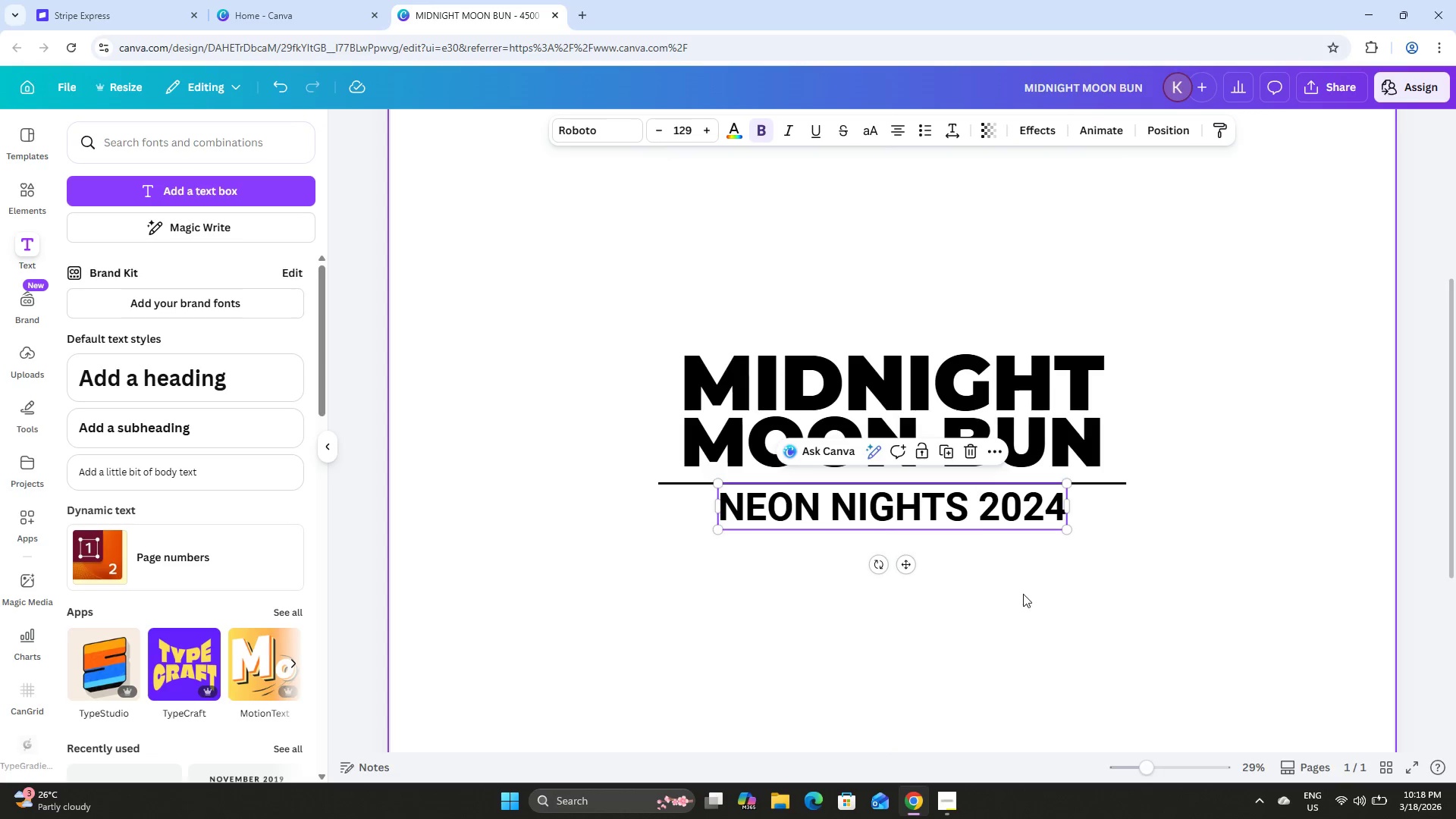 
left_click([1023, 594])
 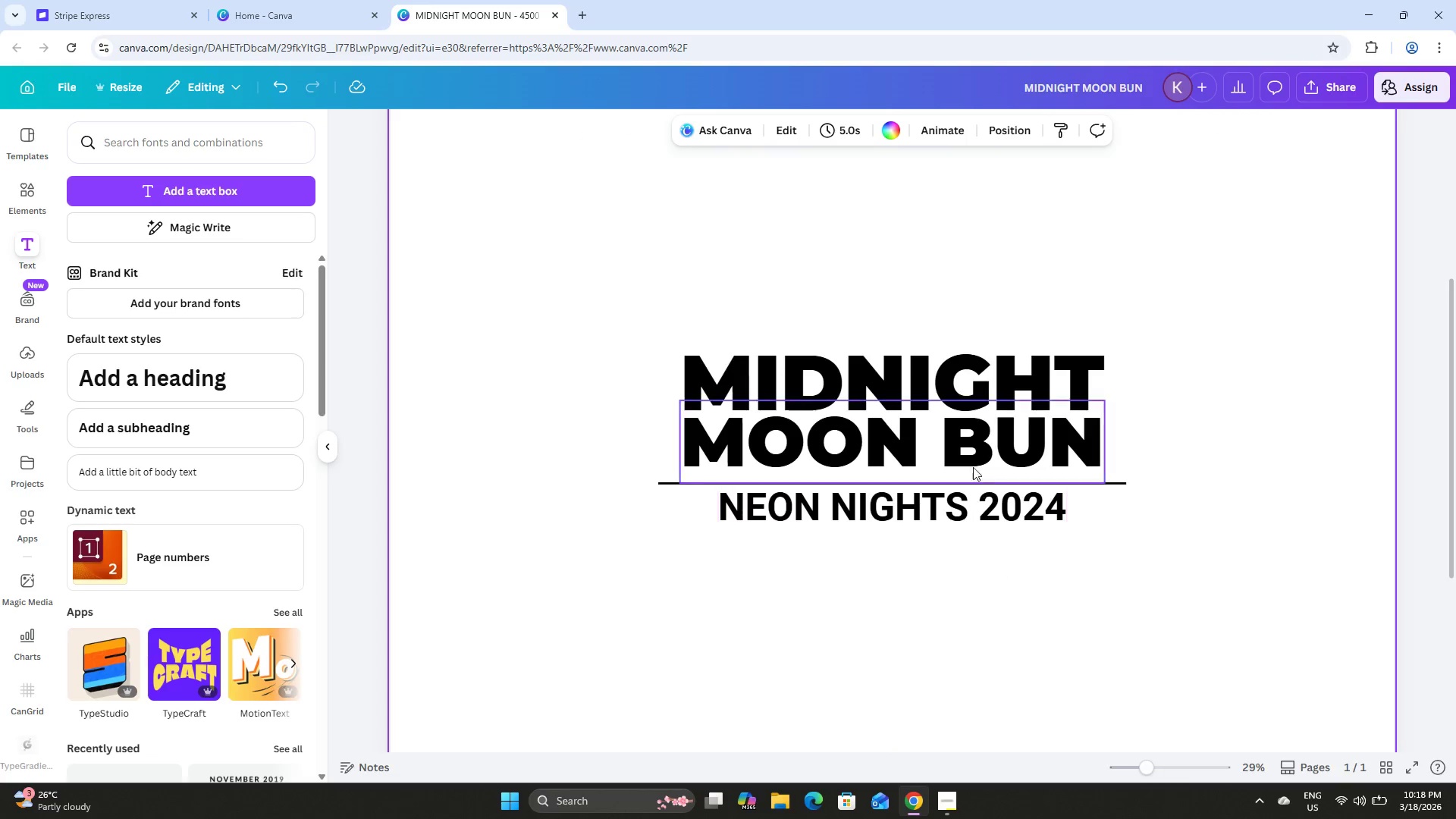 
left_click([966, 447])
 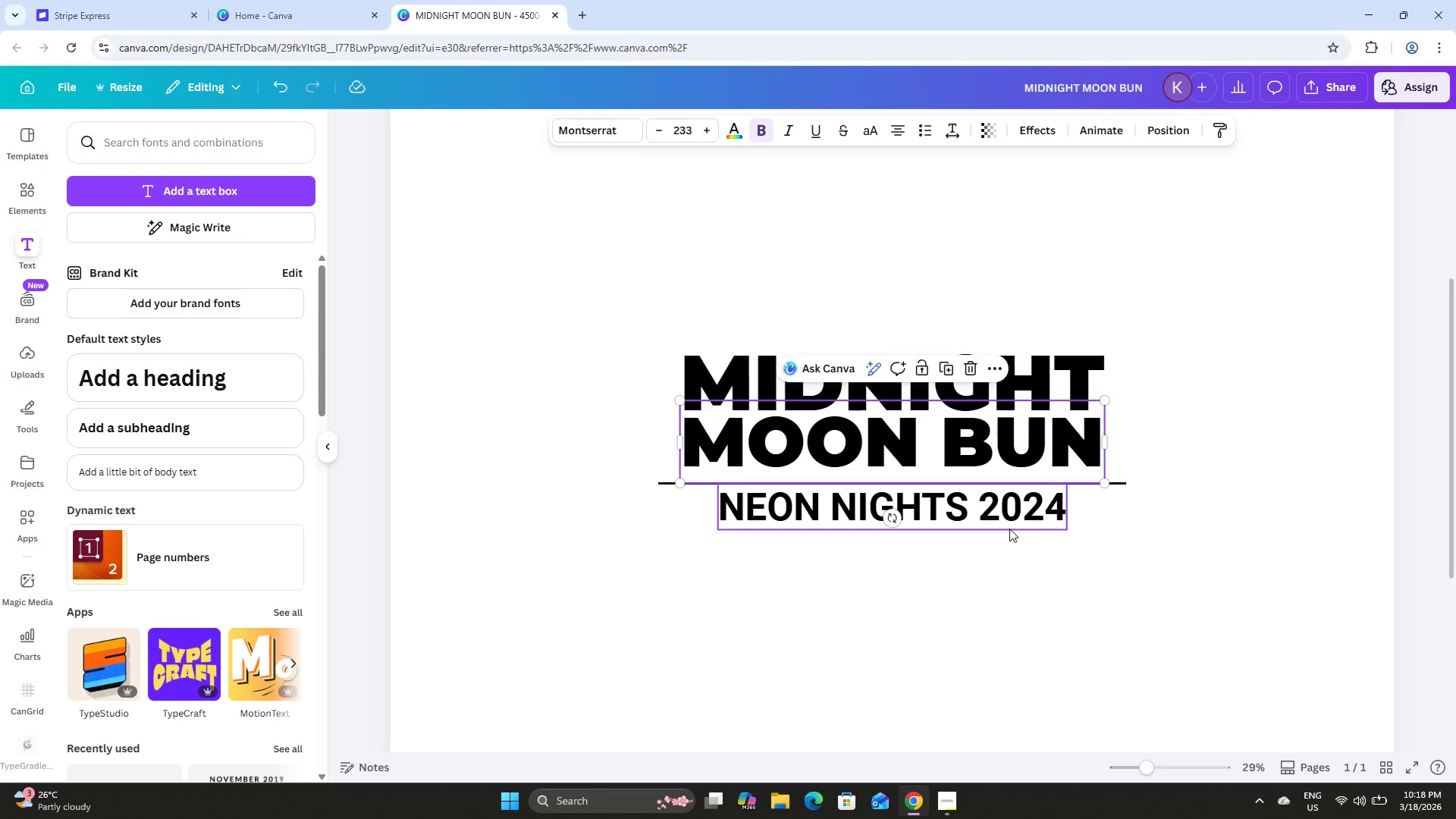 
left_click([1018, 576])
 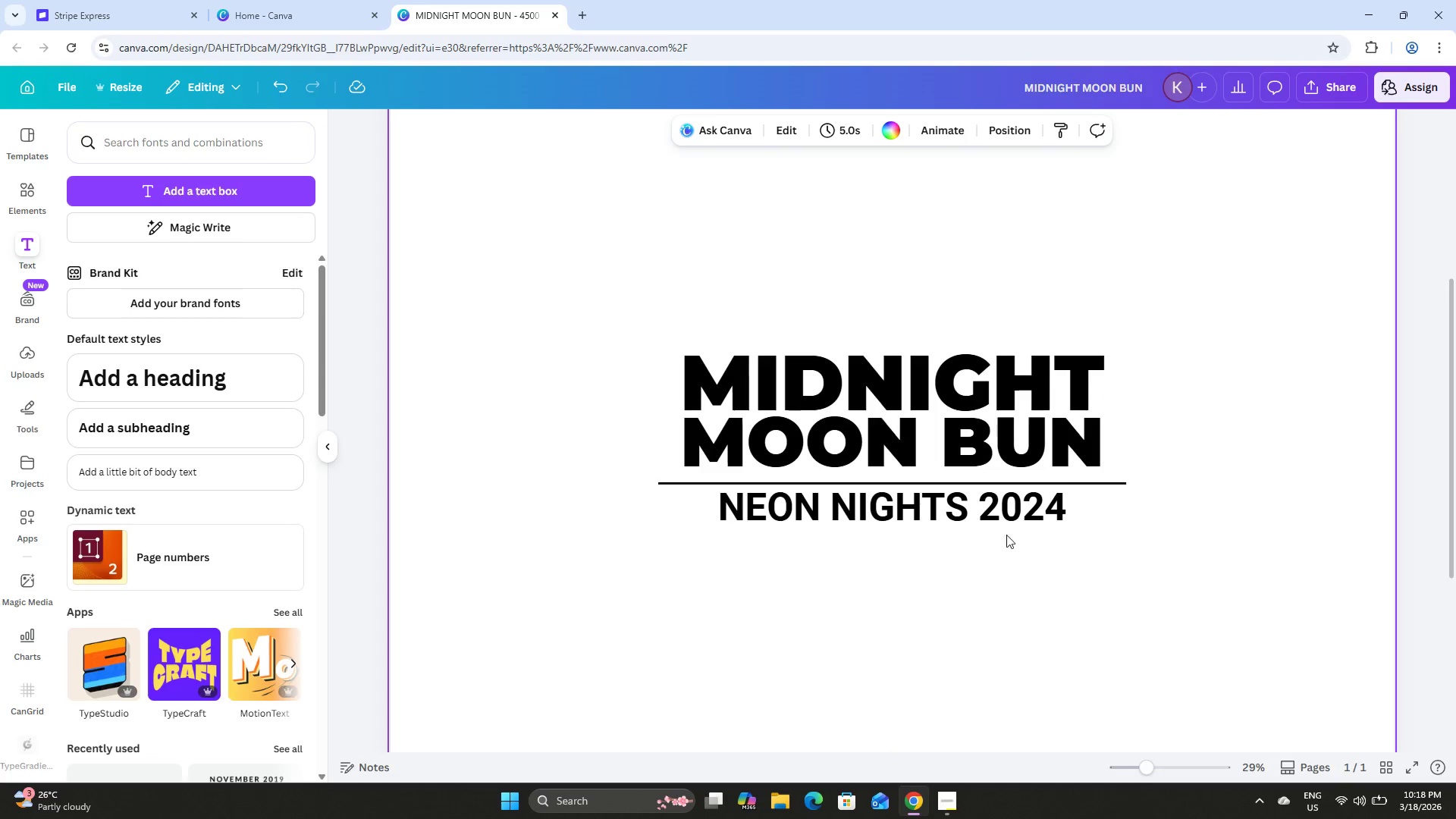 
left_click([997, 522])
 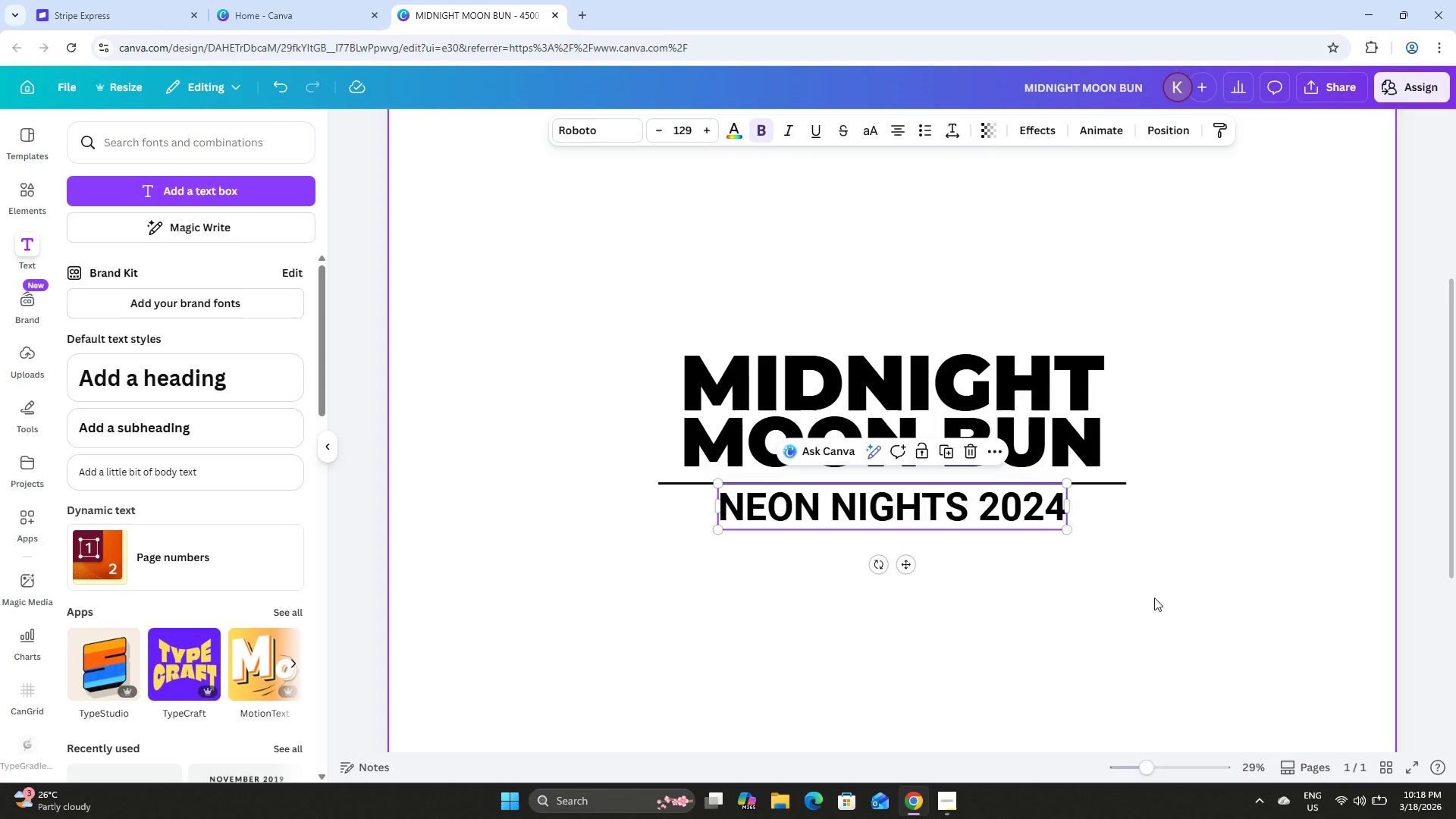 
key(ArrowDown)
 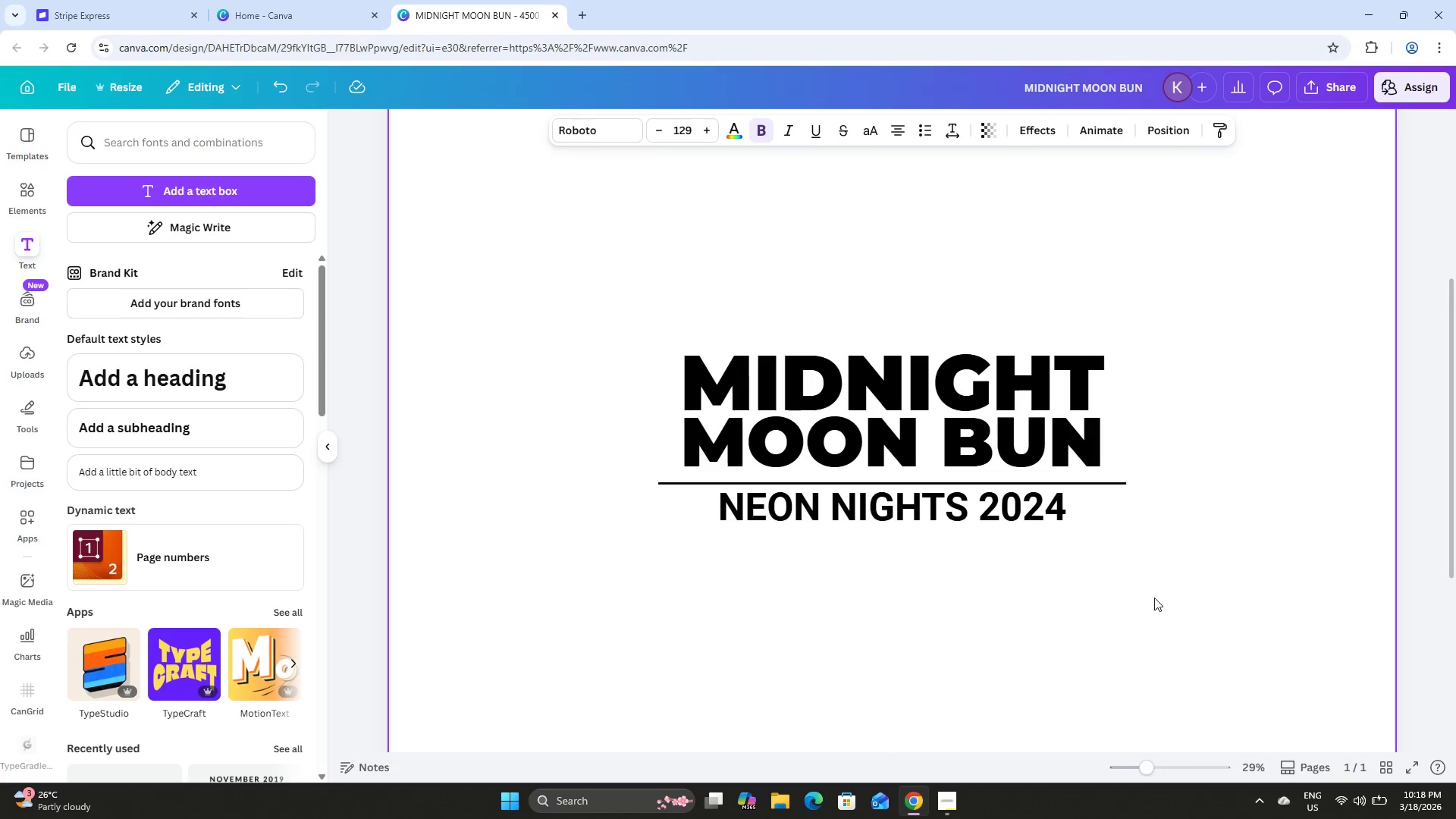 
key(ArrowDown)
 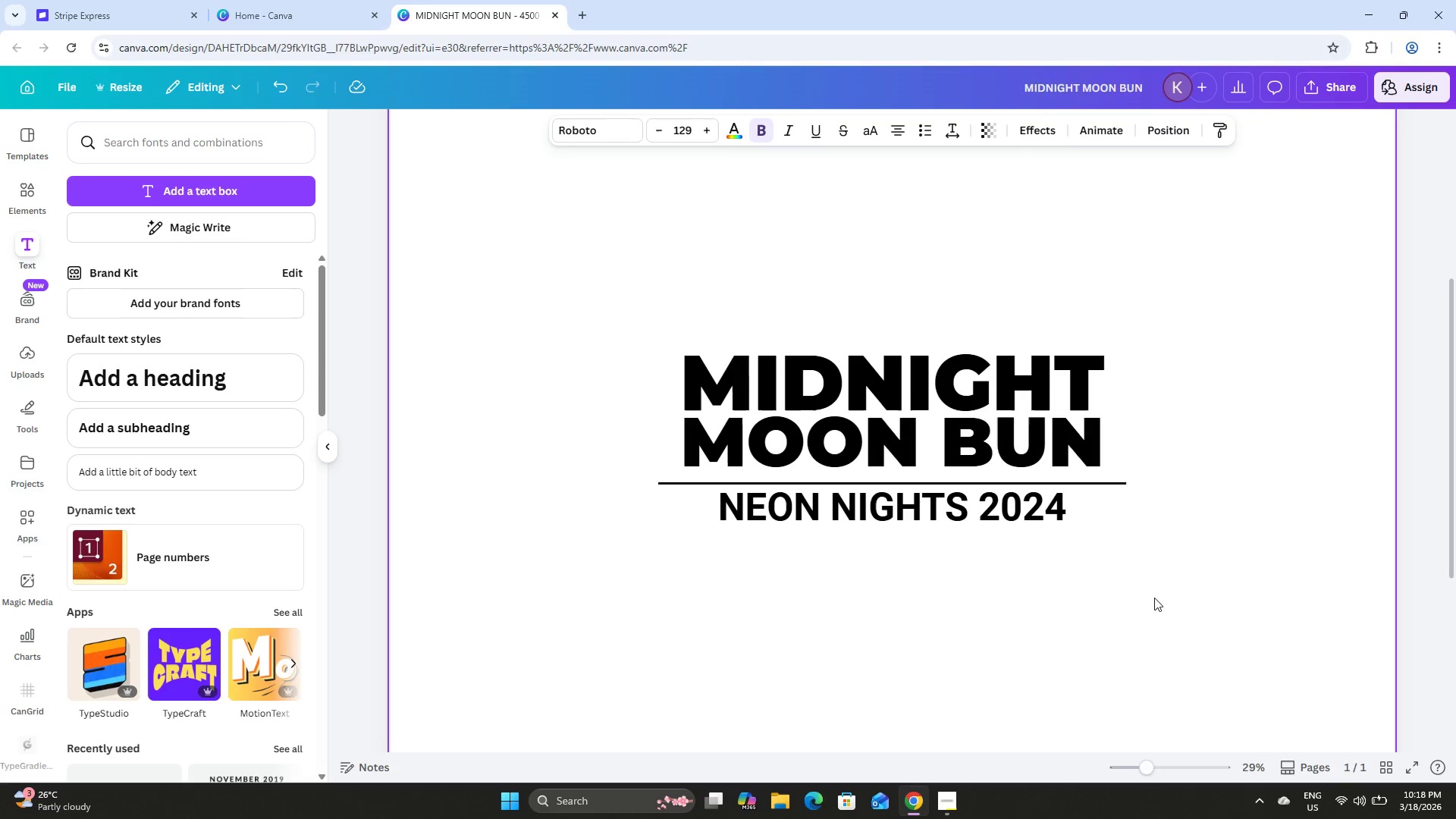 
key(ArrowDown)
 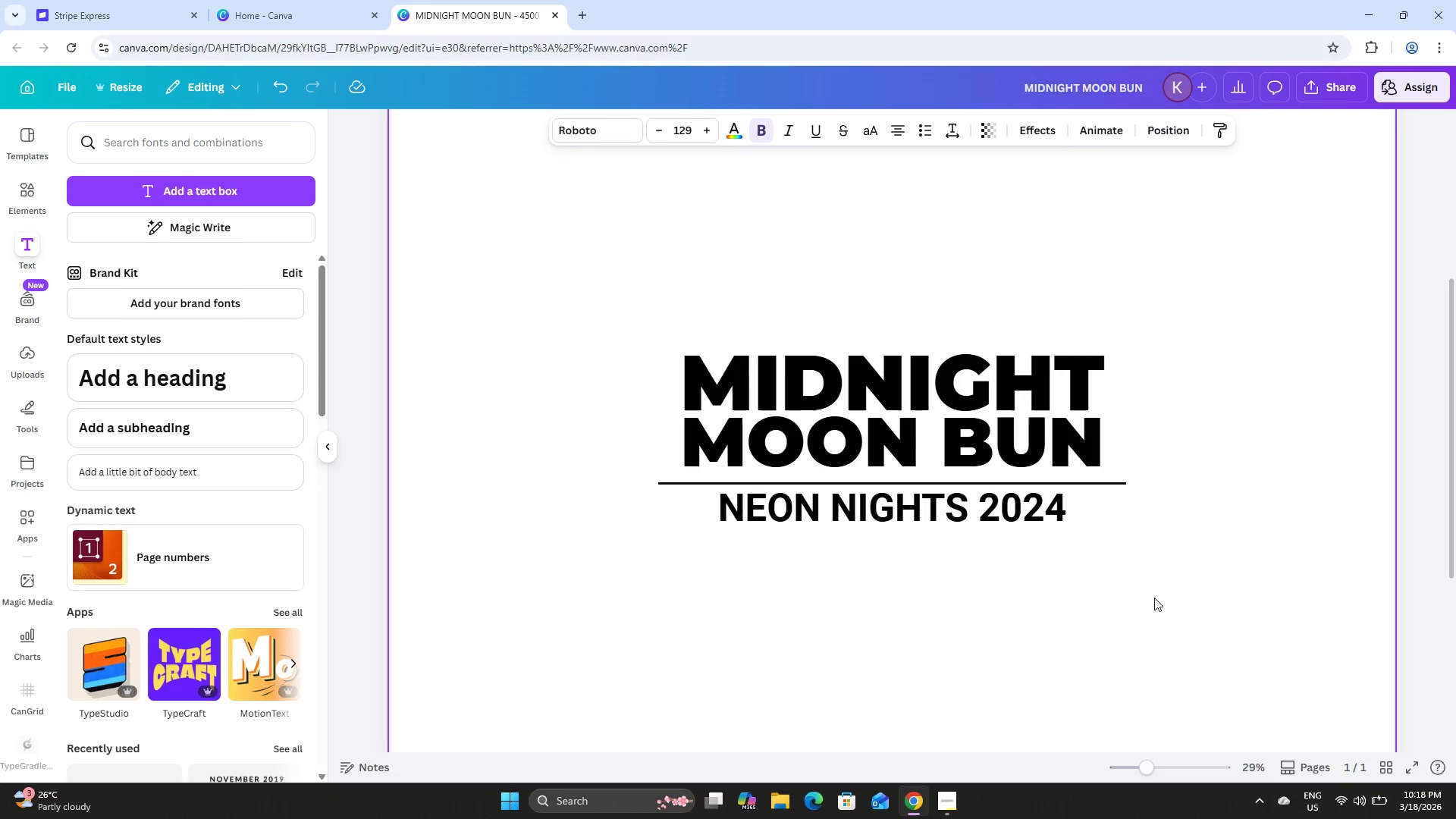 
key(ArrowDown)
 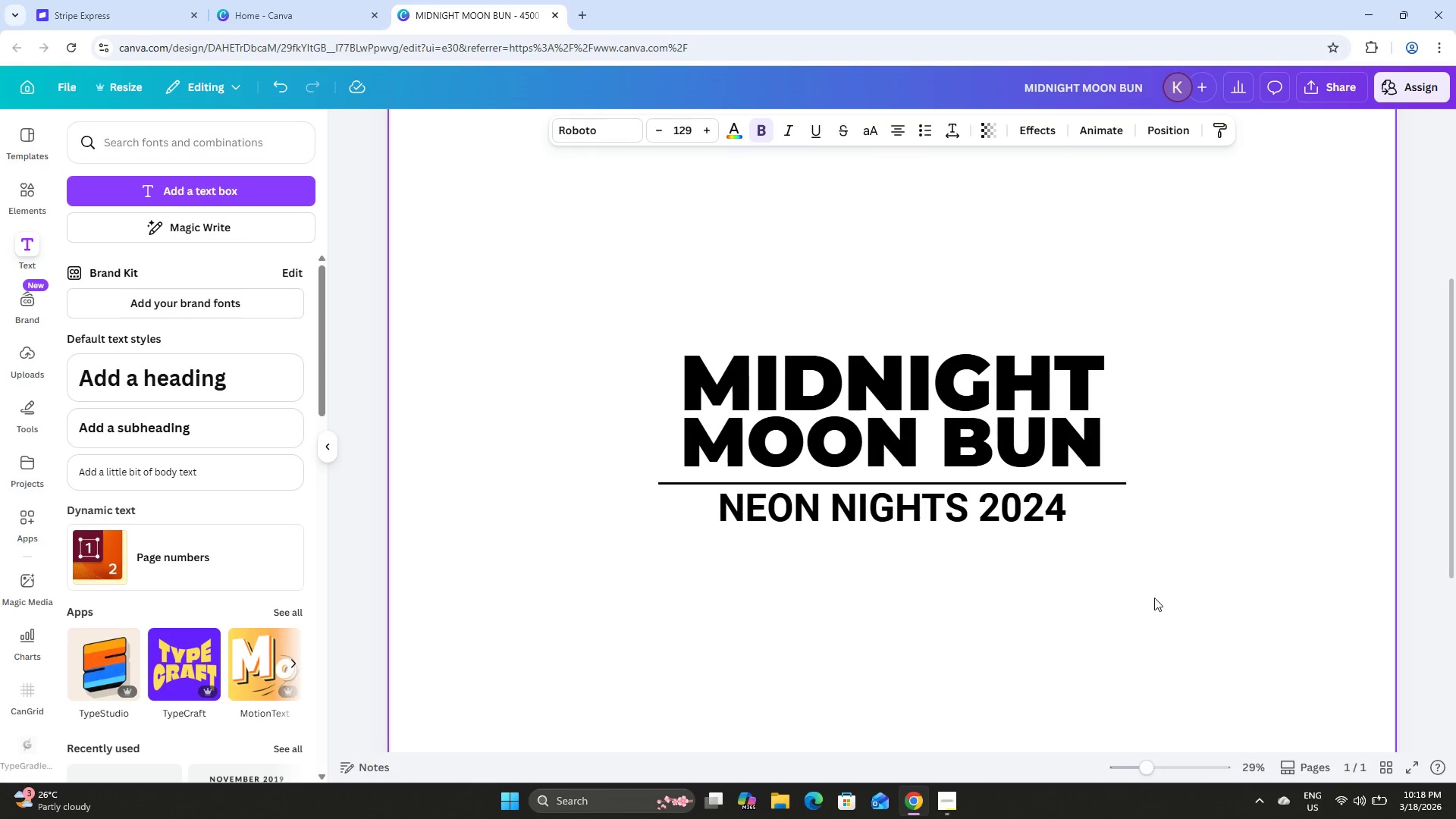 
key(ArrowDown)
 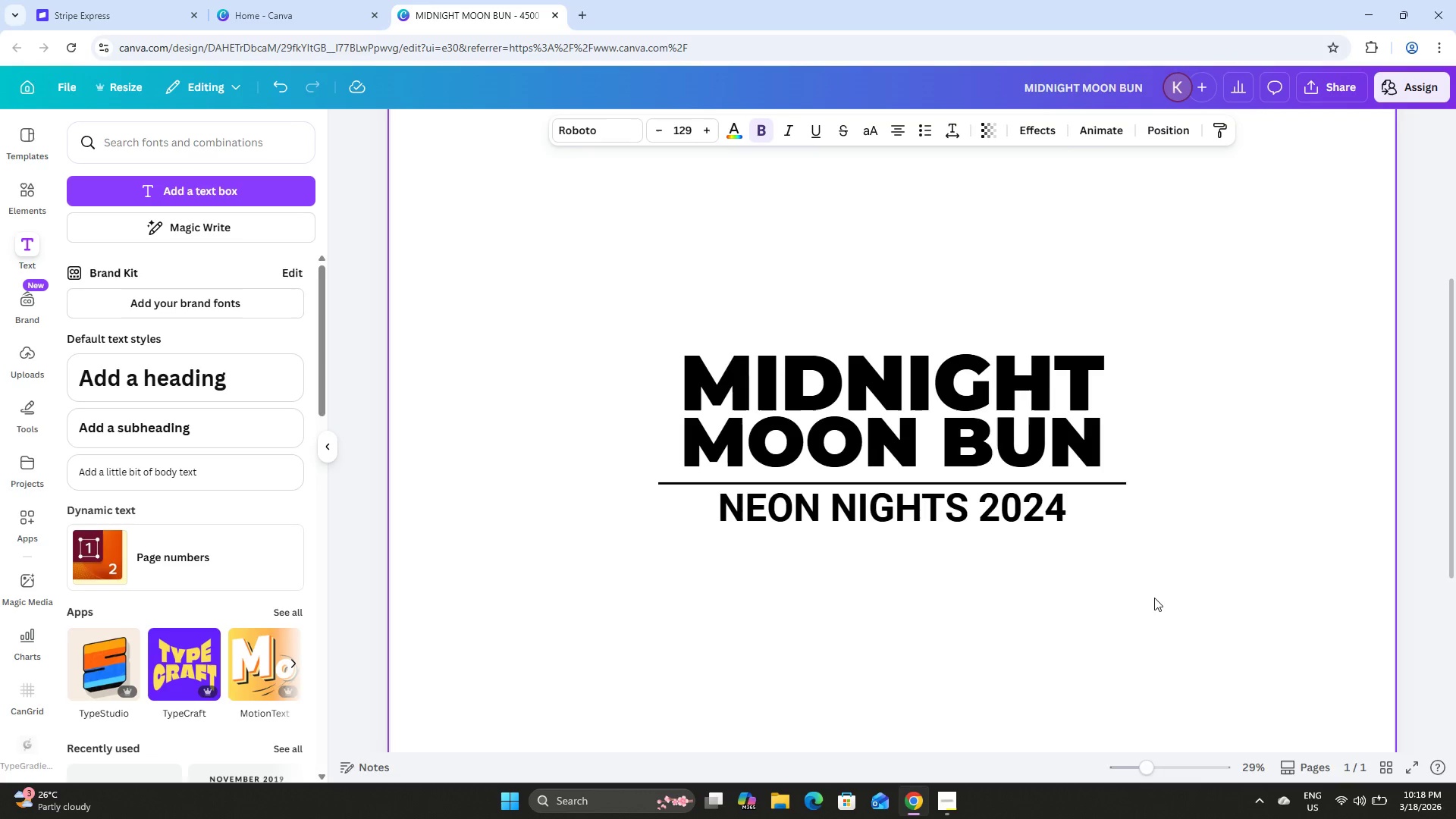 
key(ArrowDown)
 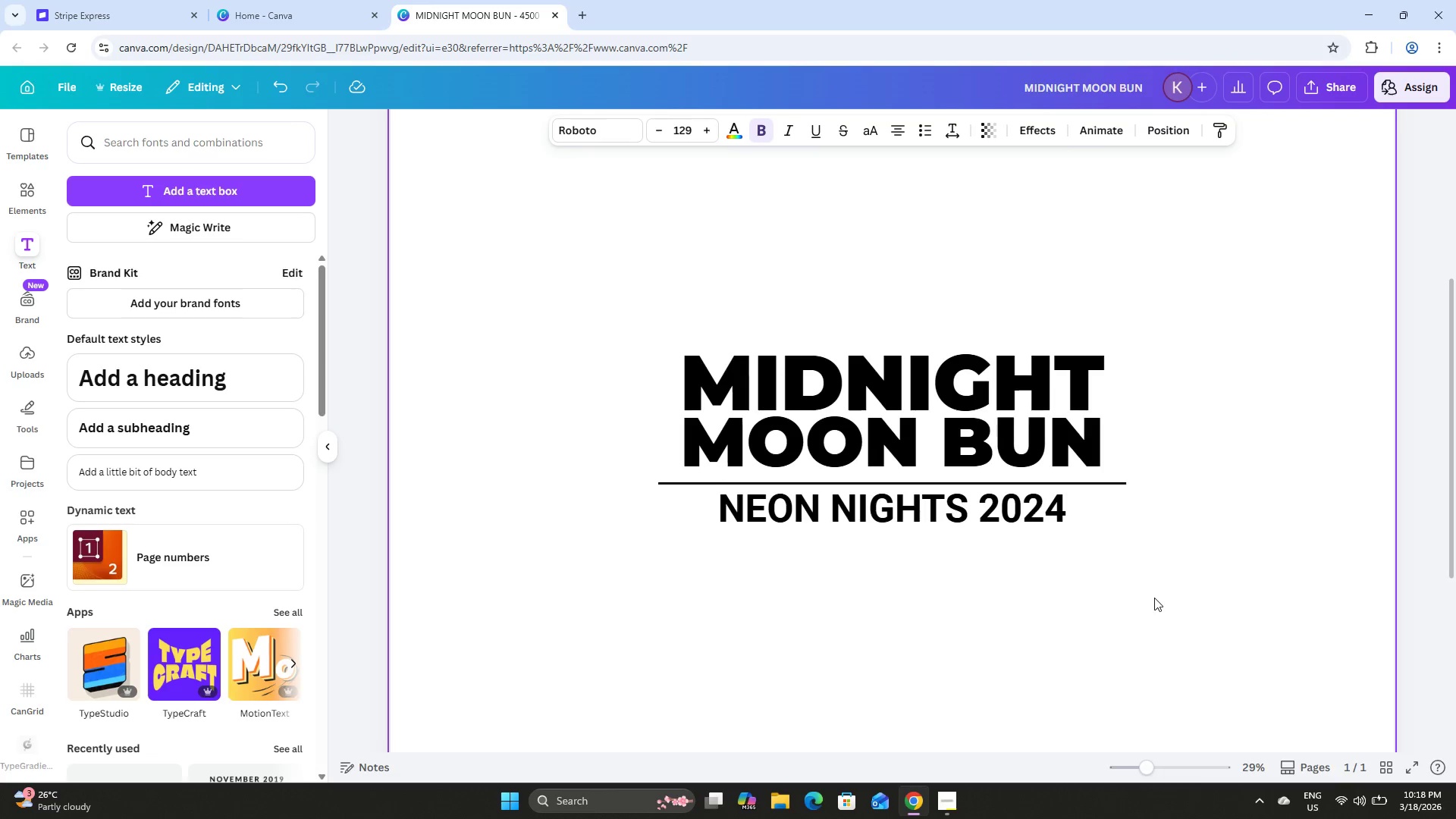 
key(ArrowDown)
 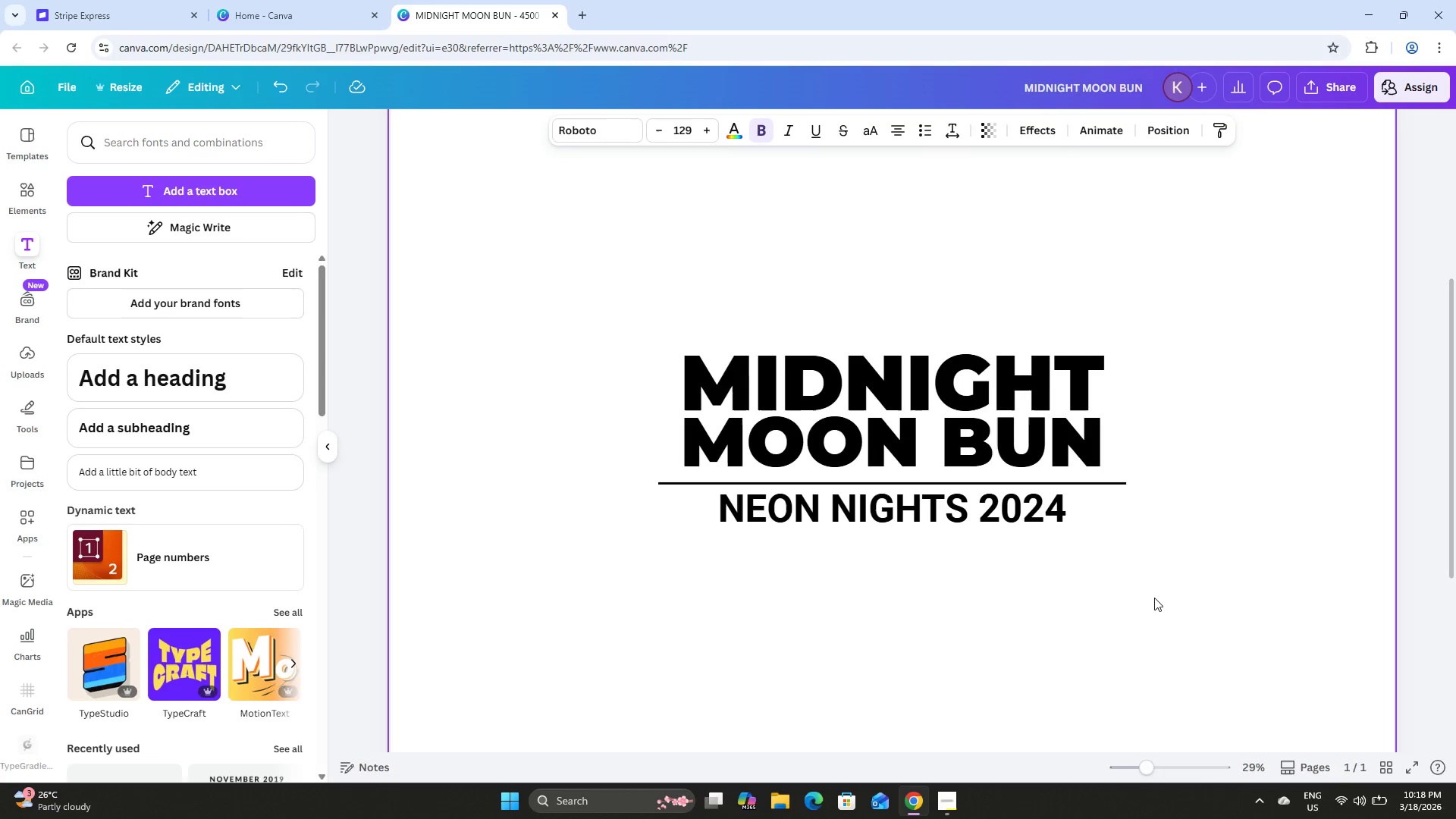 
key(ArrowDown)
 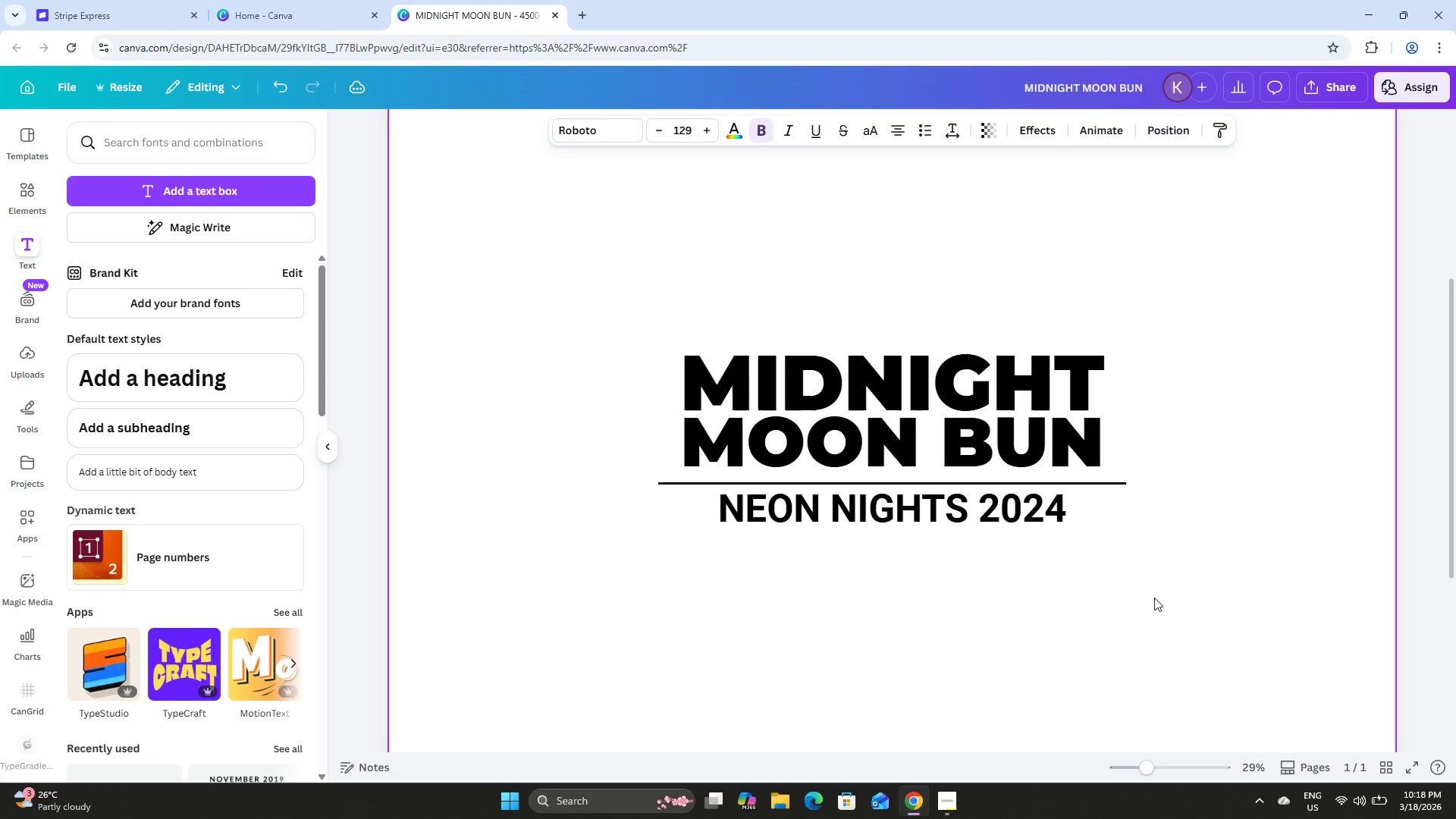 
key(ArrowDown)
 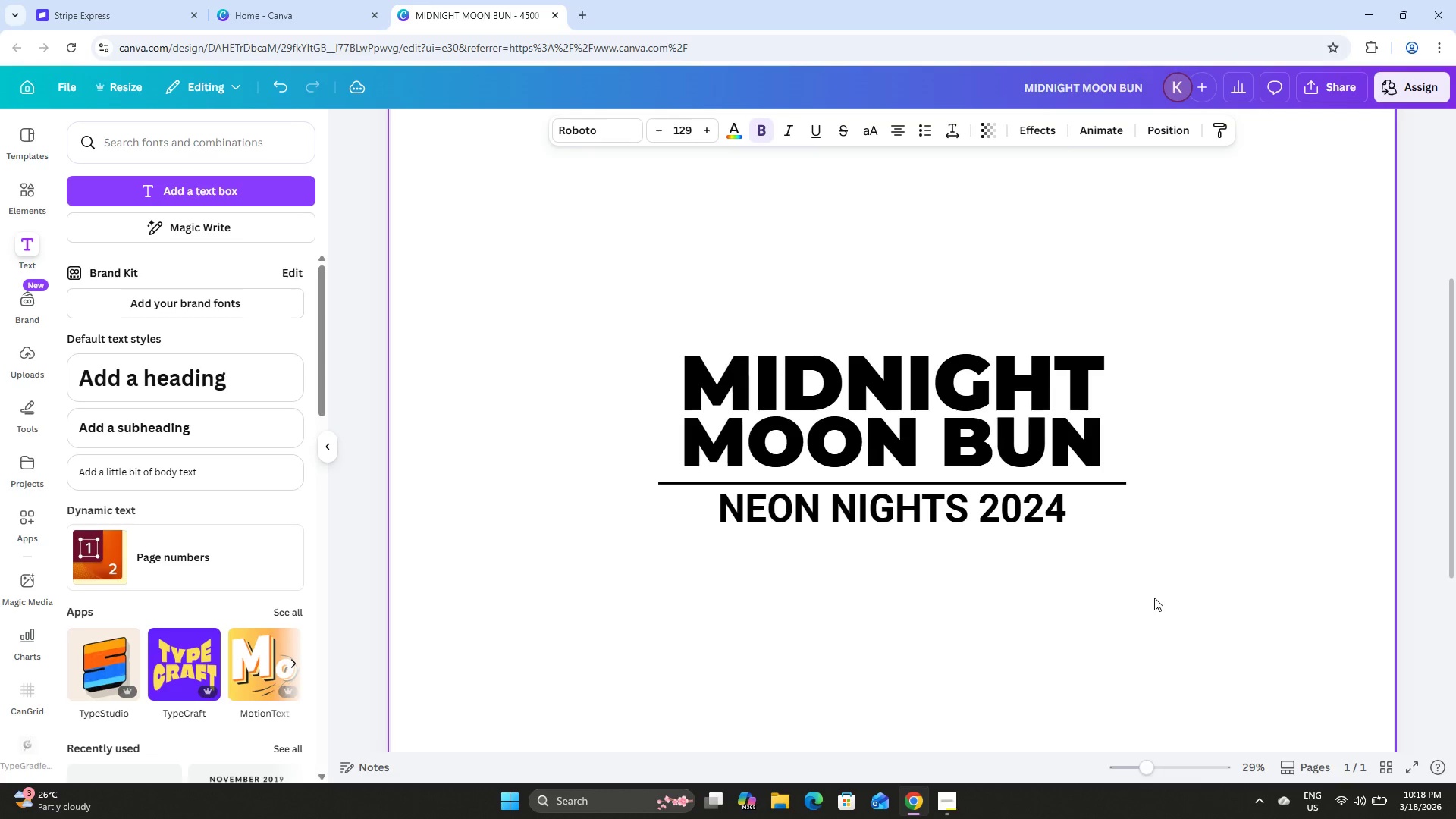 
key(ArrowDown)
 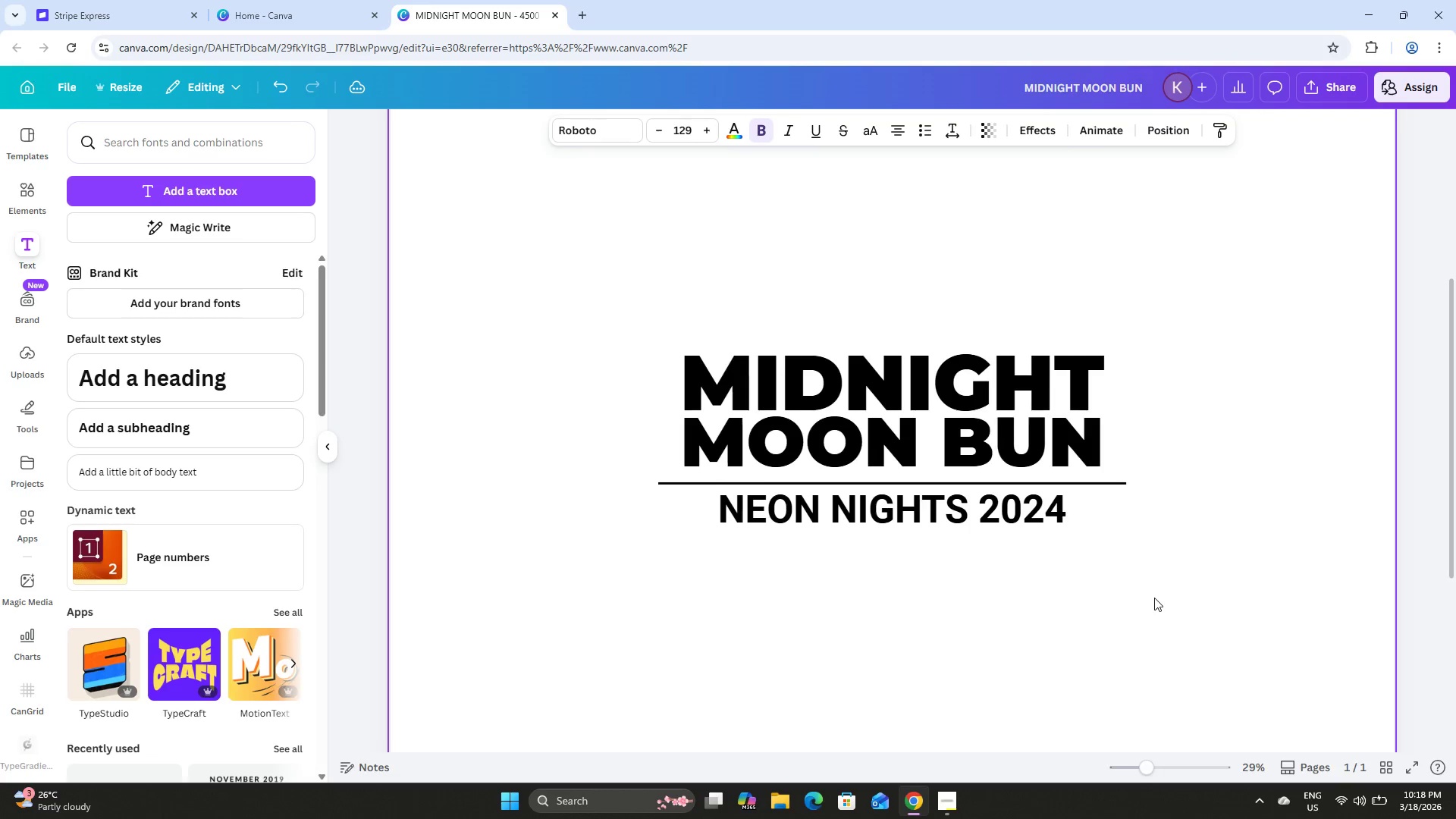 
key(ArrowDown)
 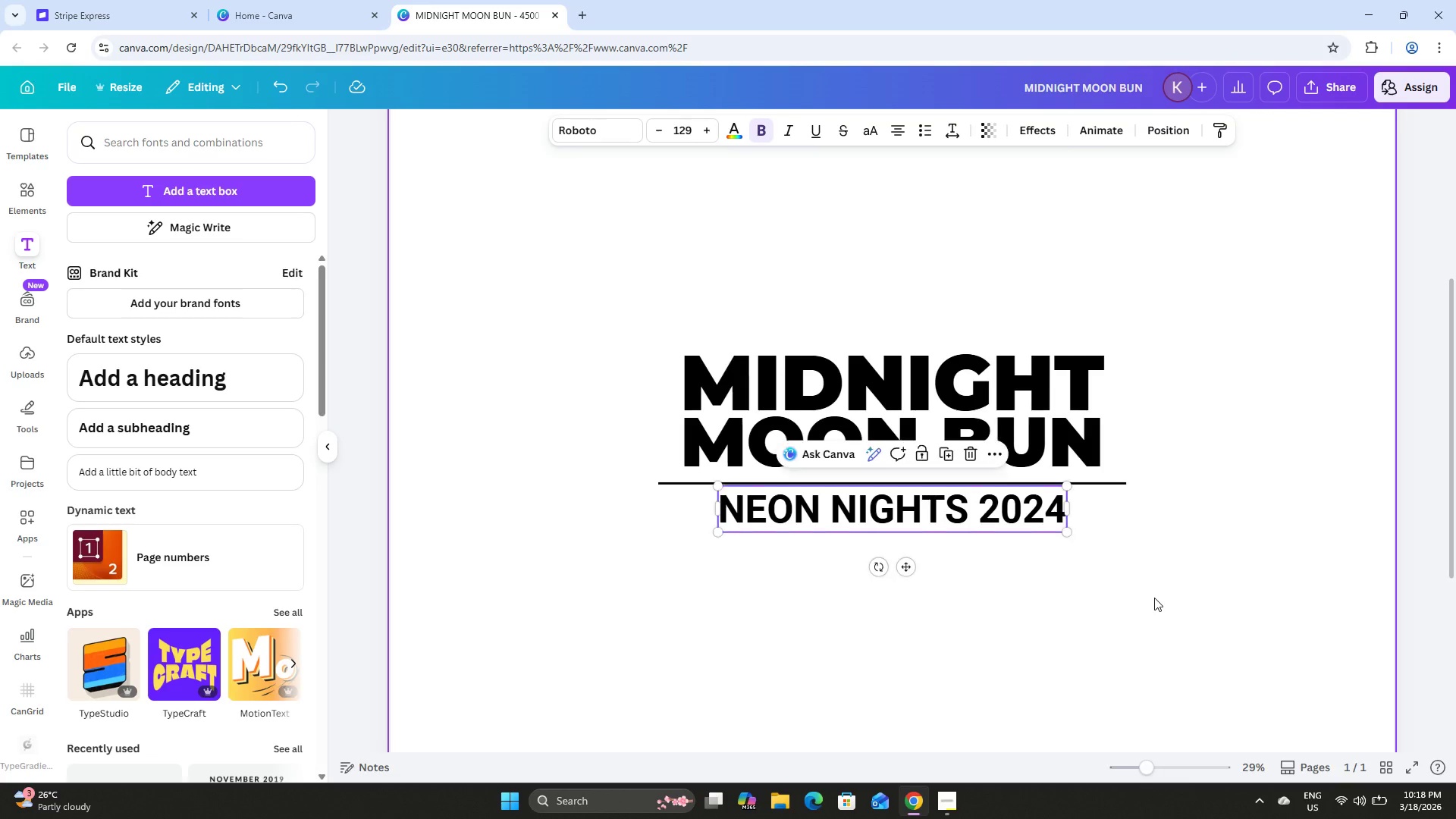 
key(ArrowDown)
 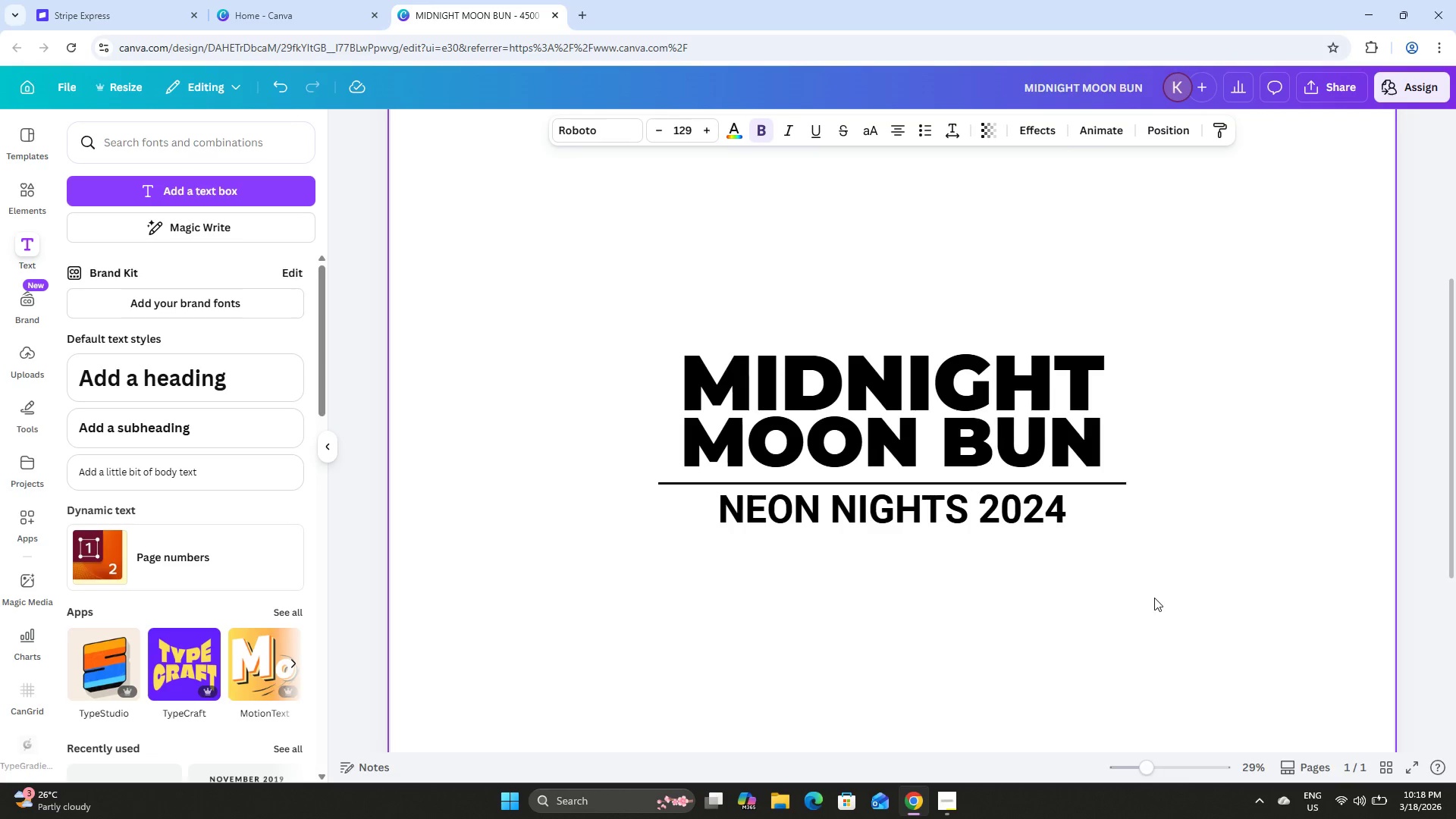 
key(ArrowDown)
 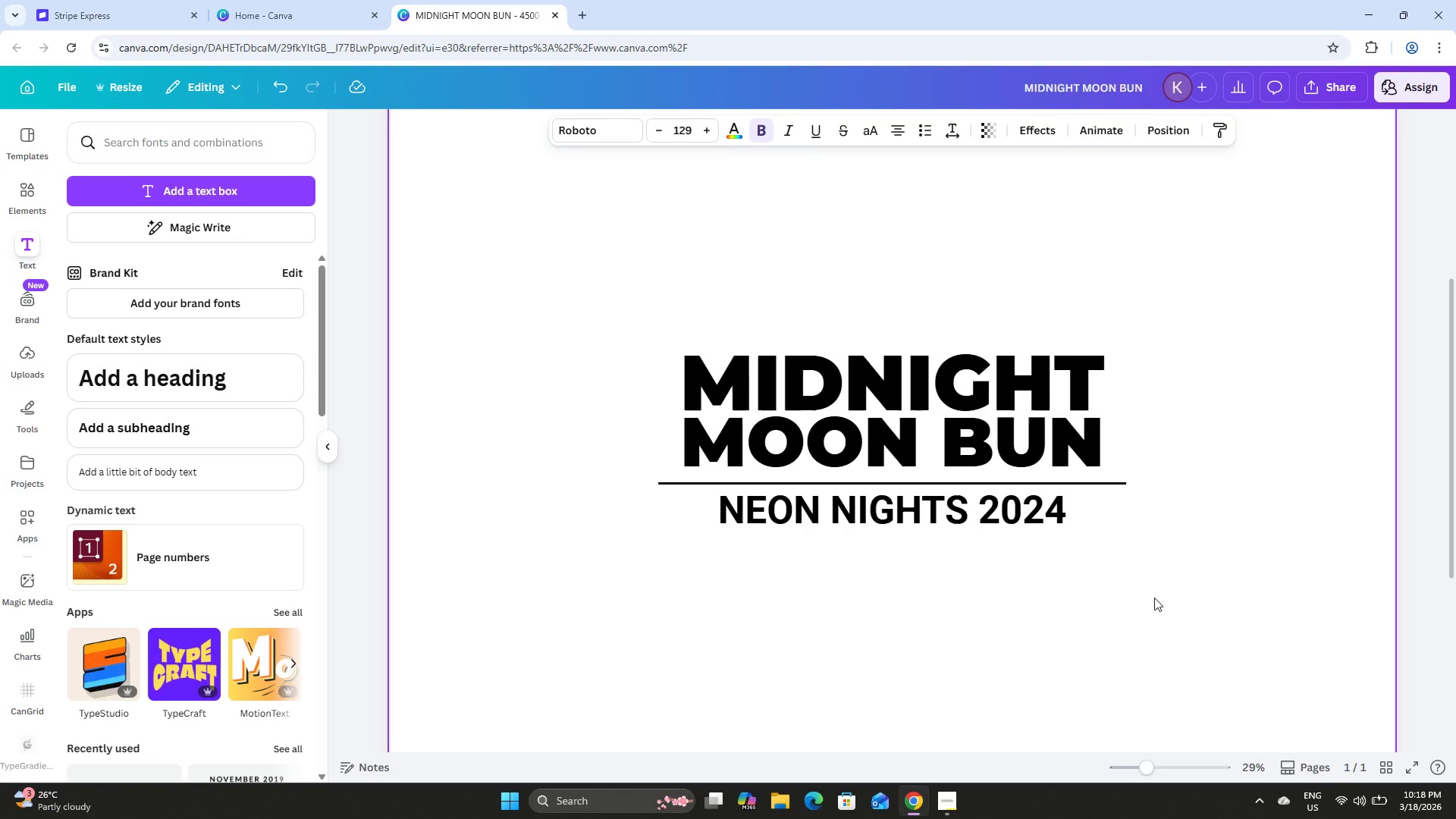 
key(ArrowDown)
 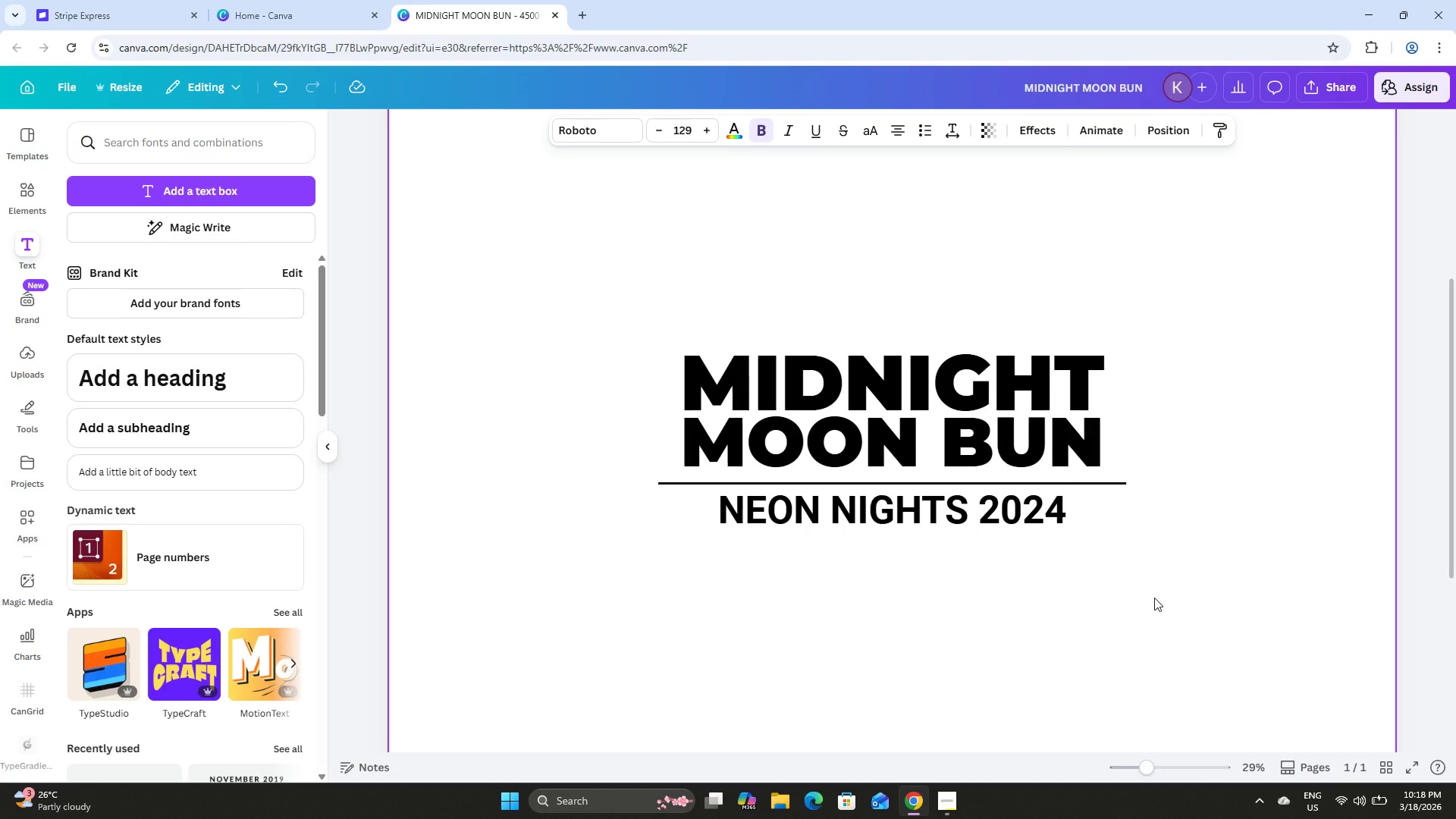 
key(ArrowDown)
 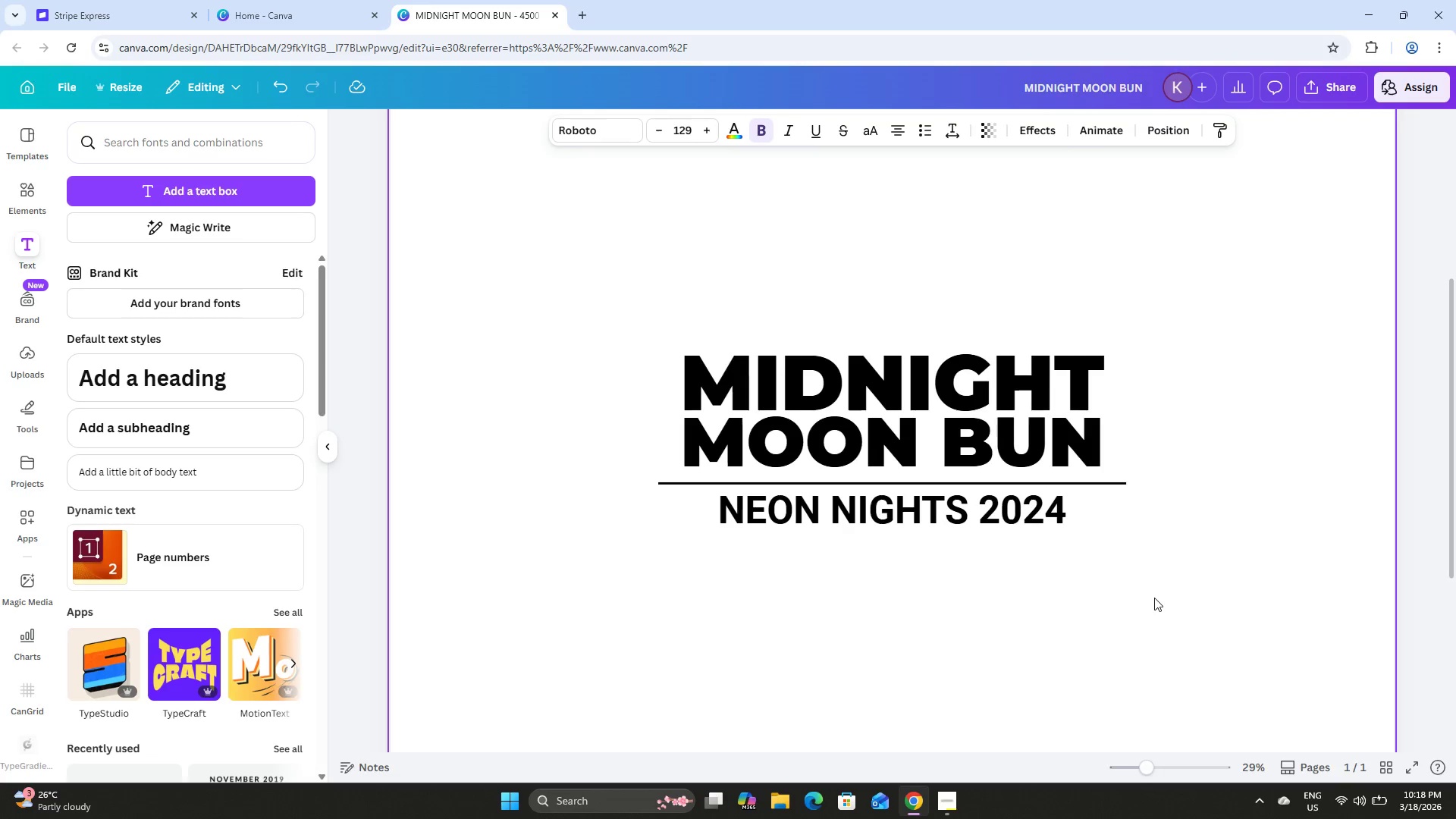 
key(ArrowDown)
 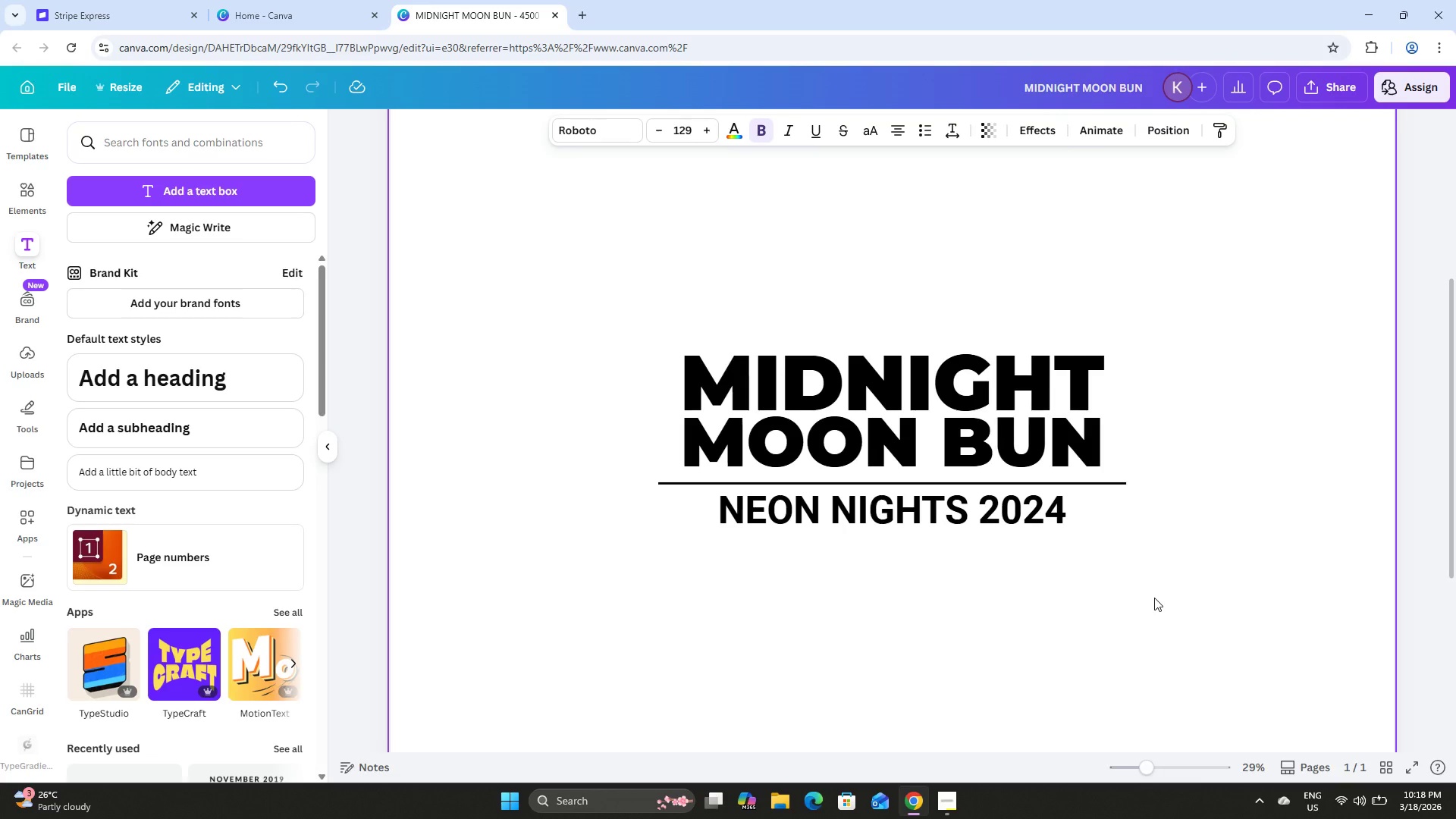 
key(ArrowDown)
 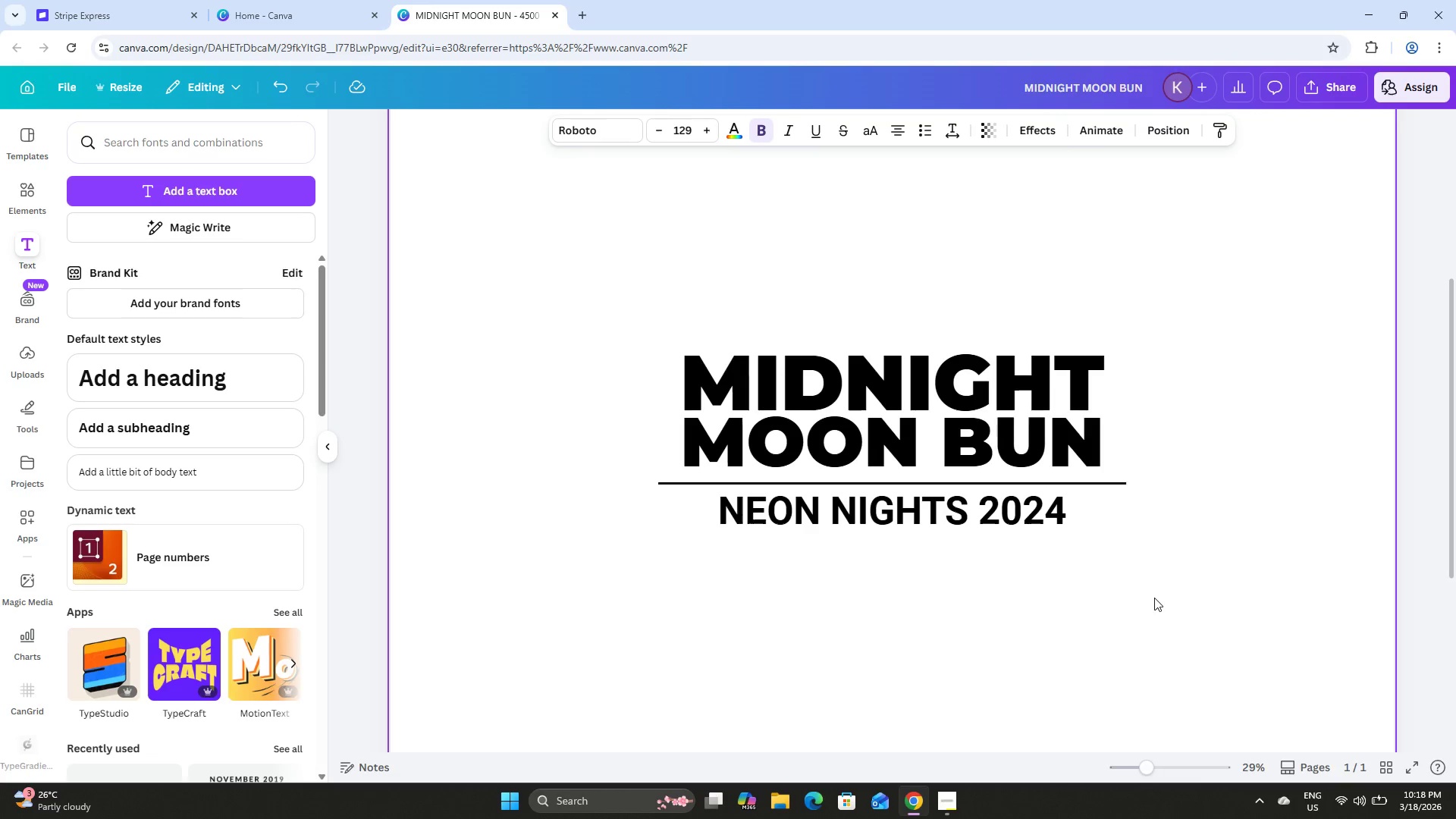 
key(ArrowDown)
 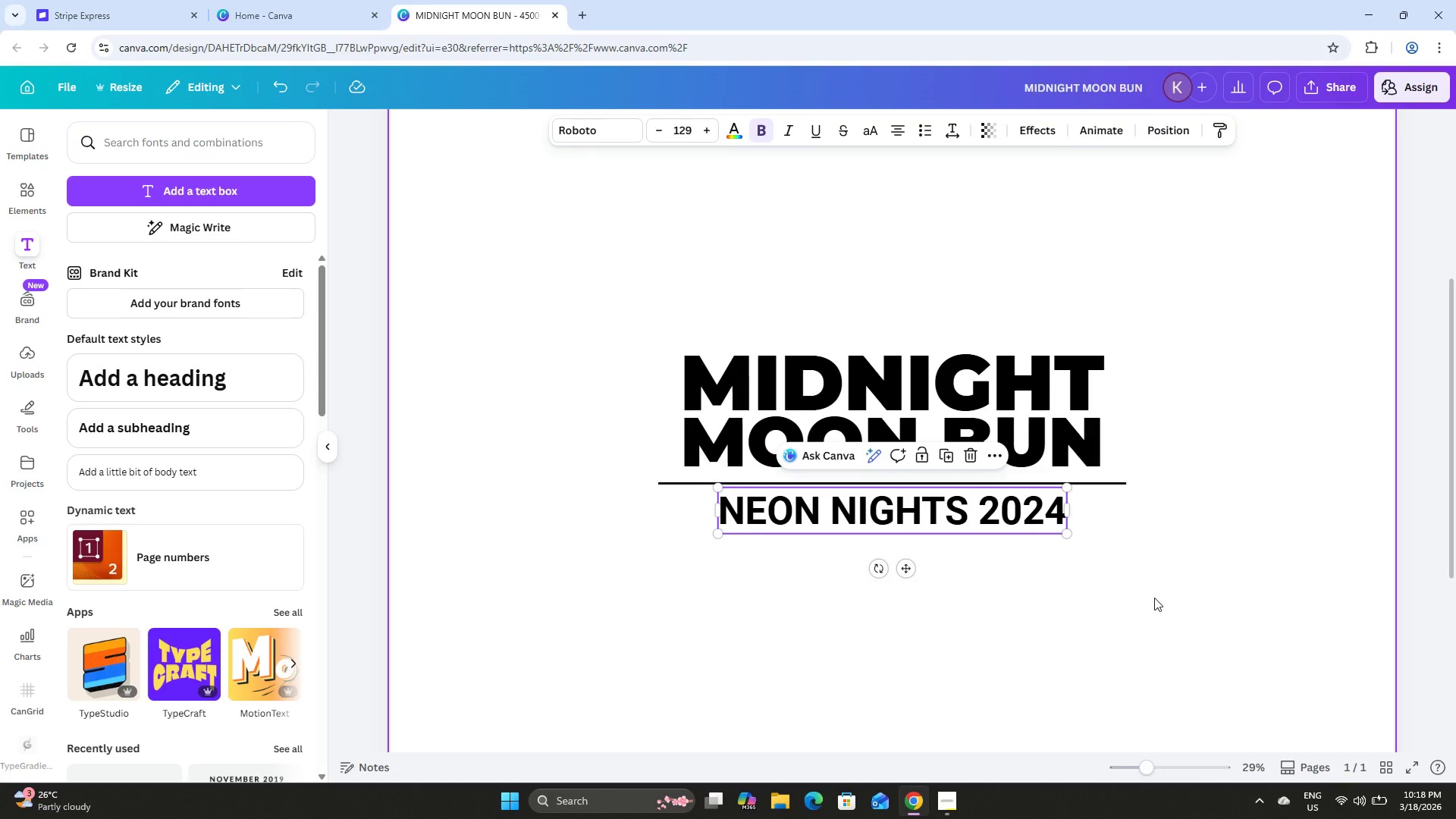 
key(ArrowDown)
 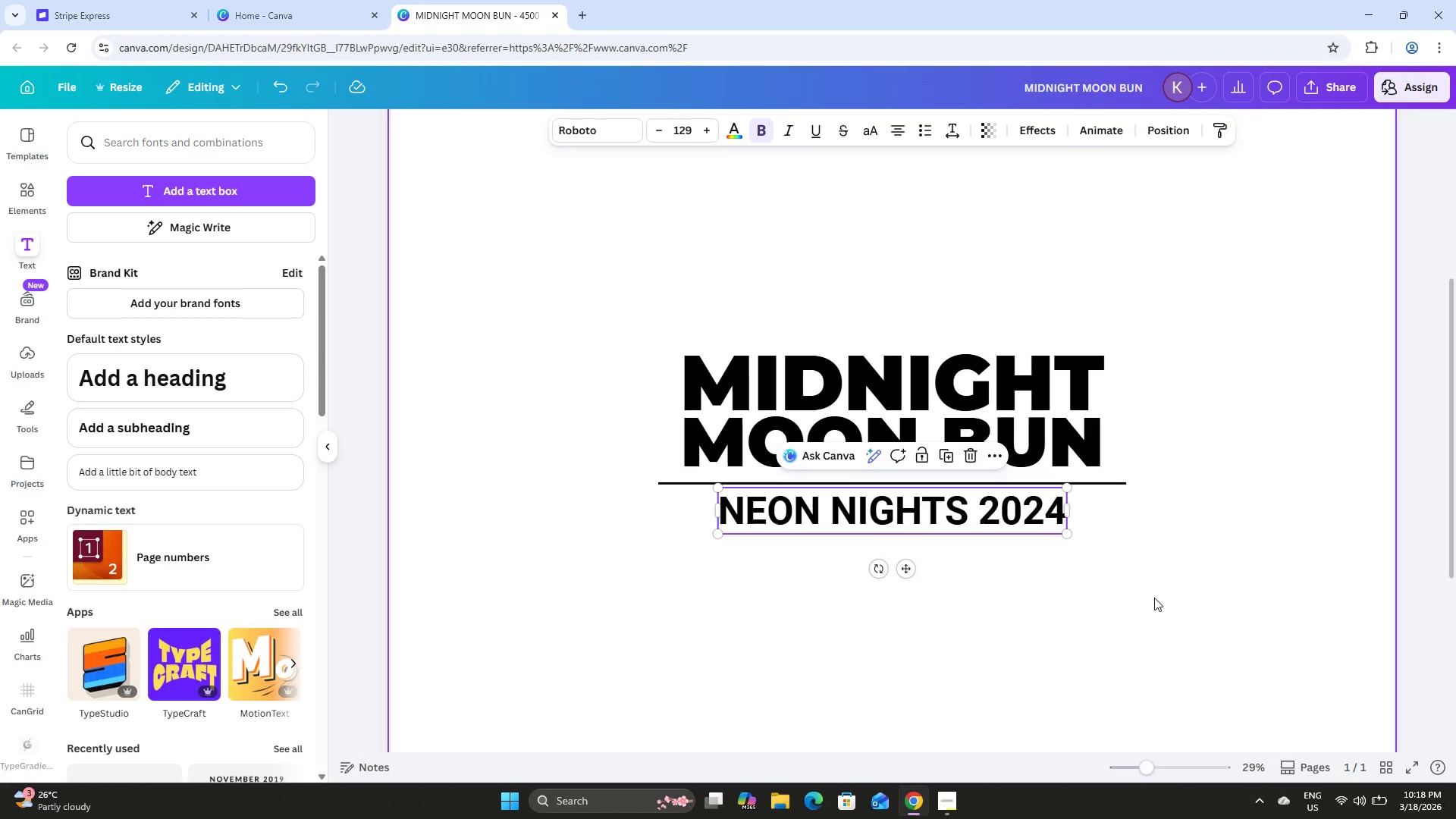 
key(ArrowDown)
 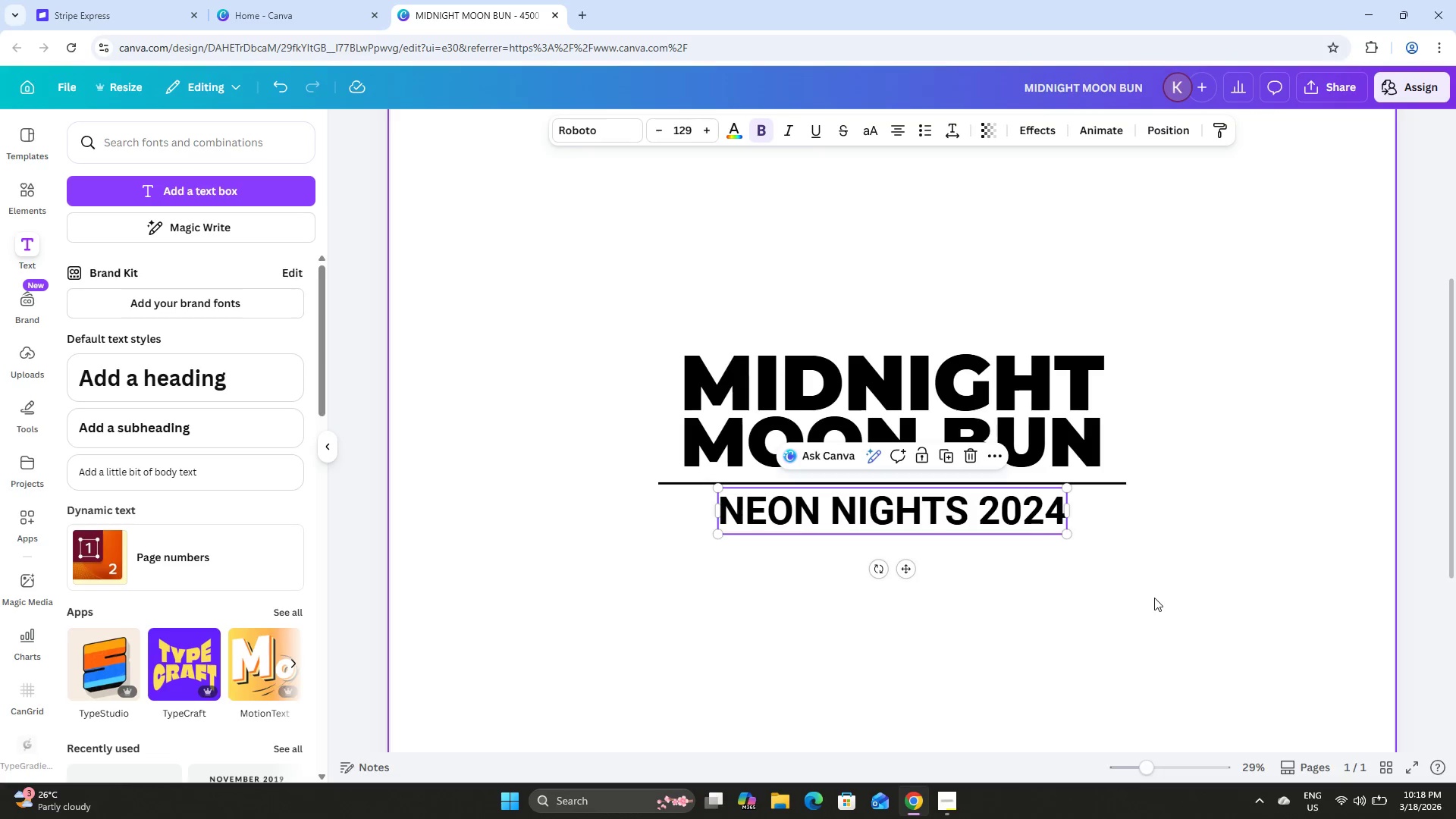 
key(ArrowDown)
 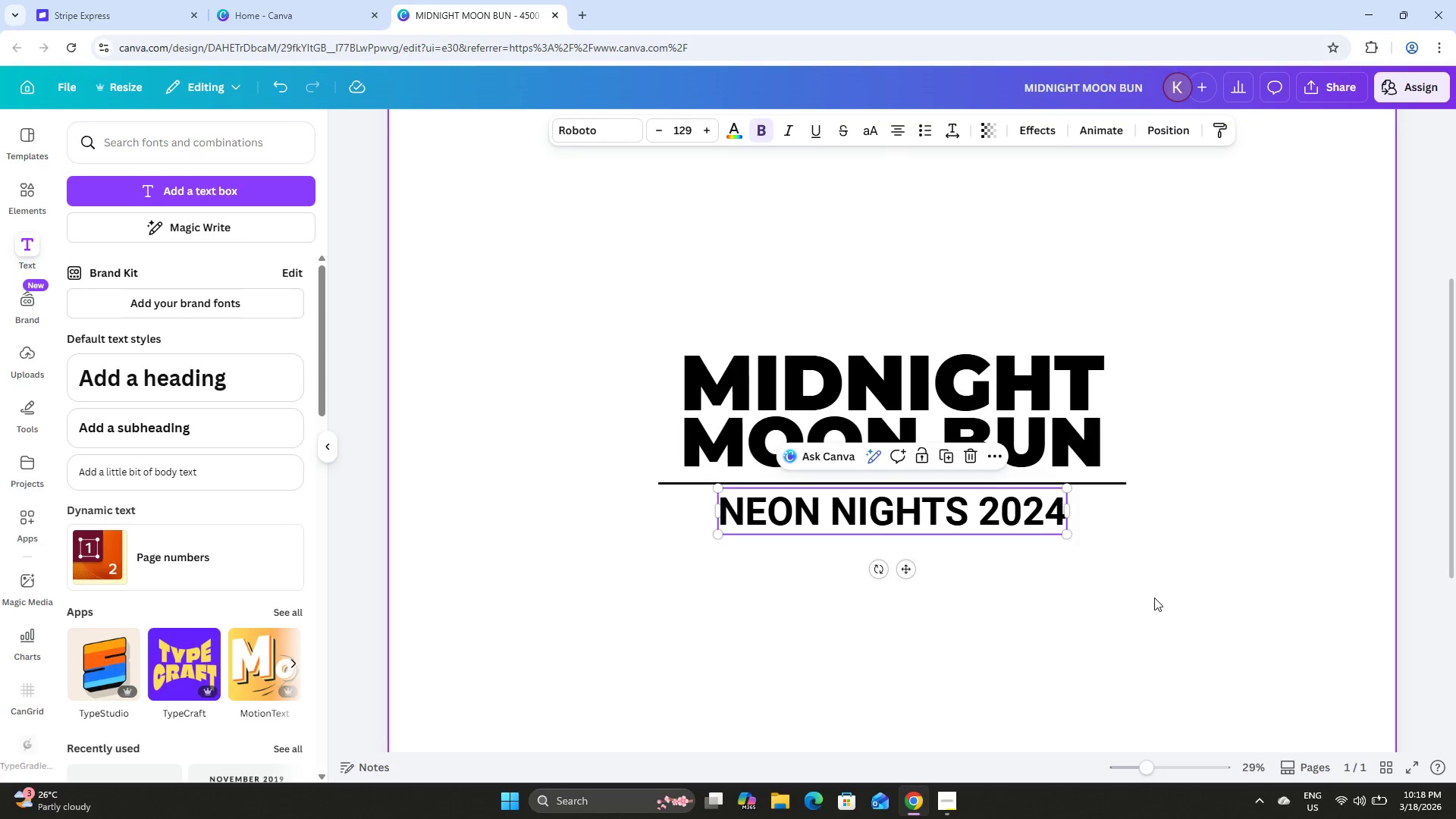 
key(ArrowDown)
 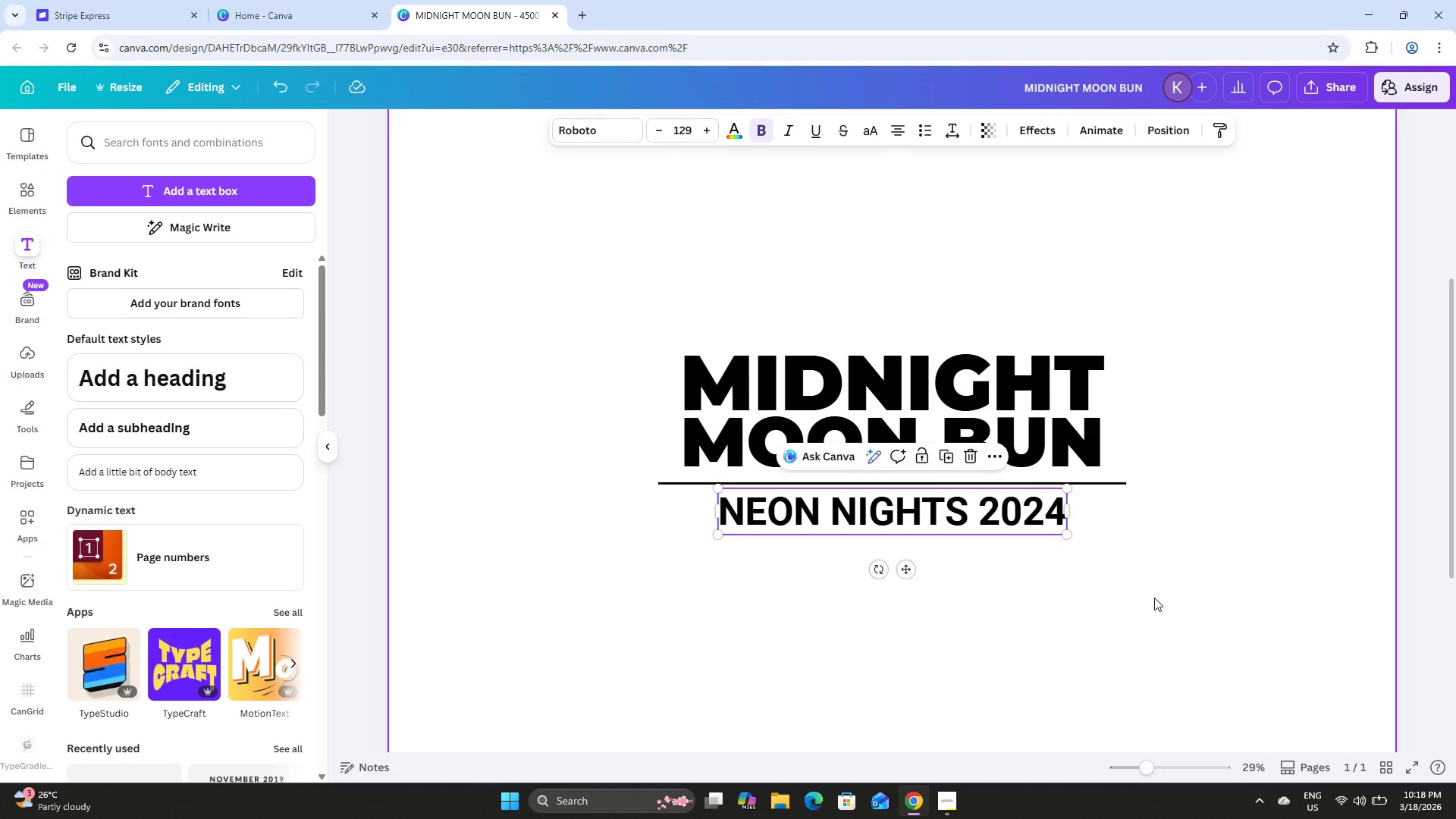 
key(ArrowDown)
 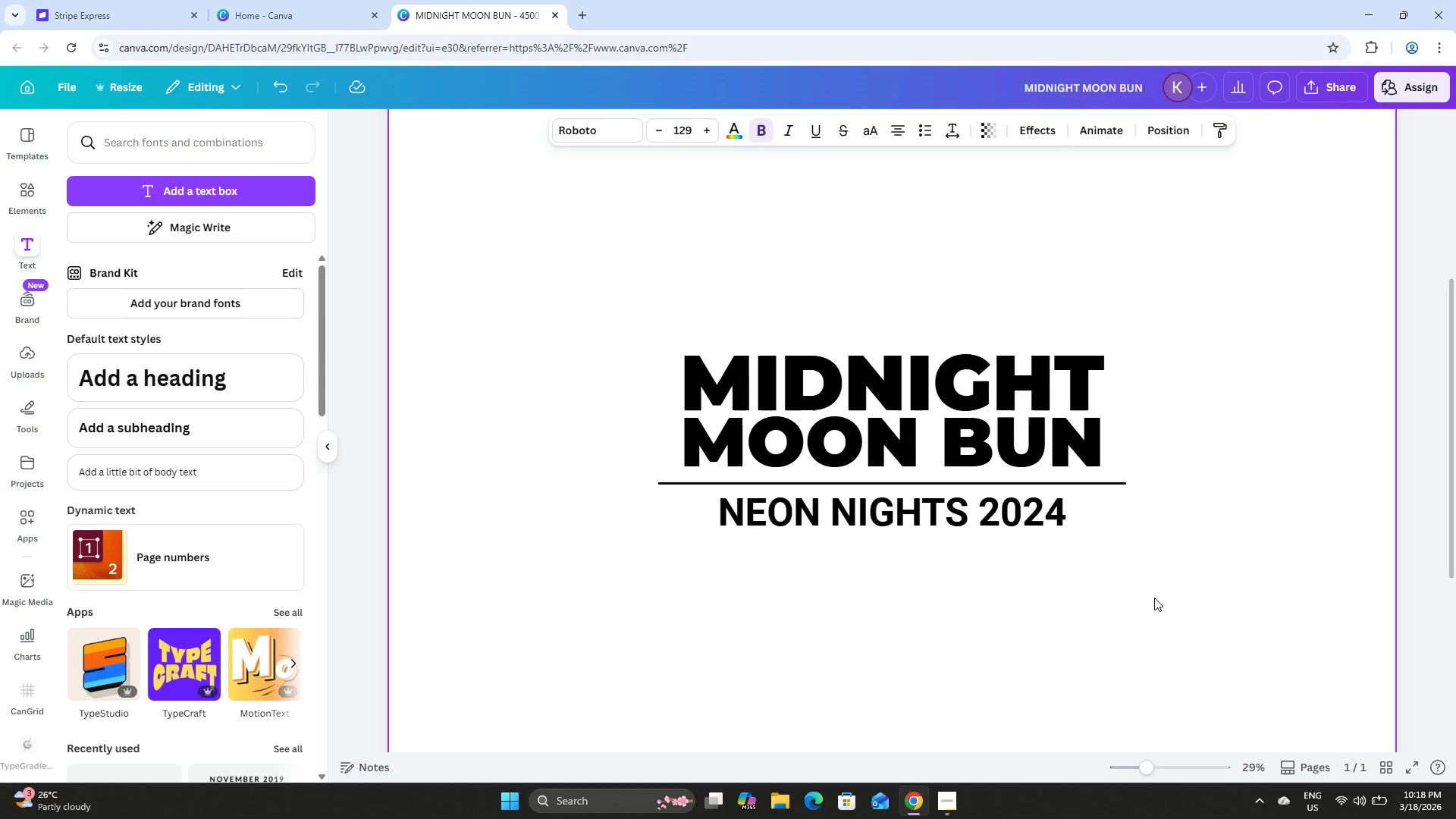 
key(ArrowDown)
 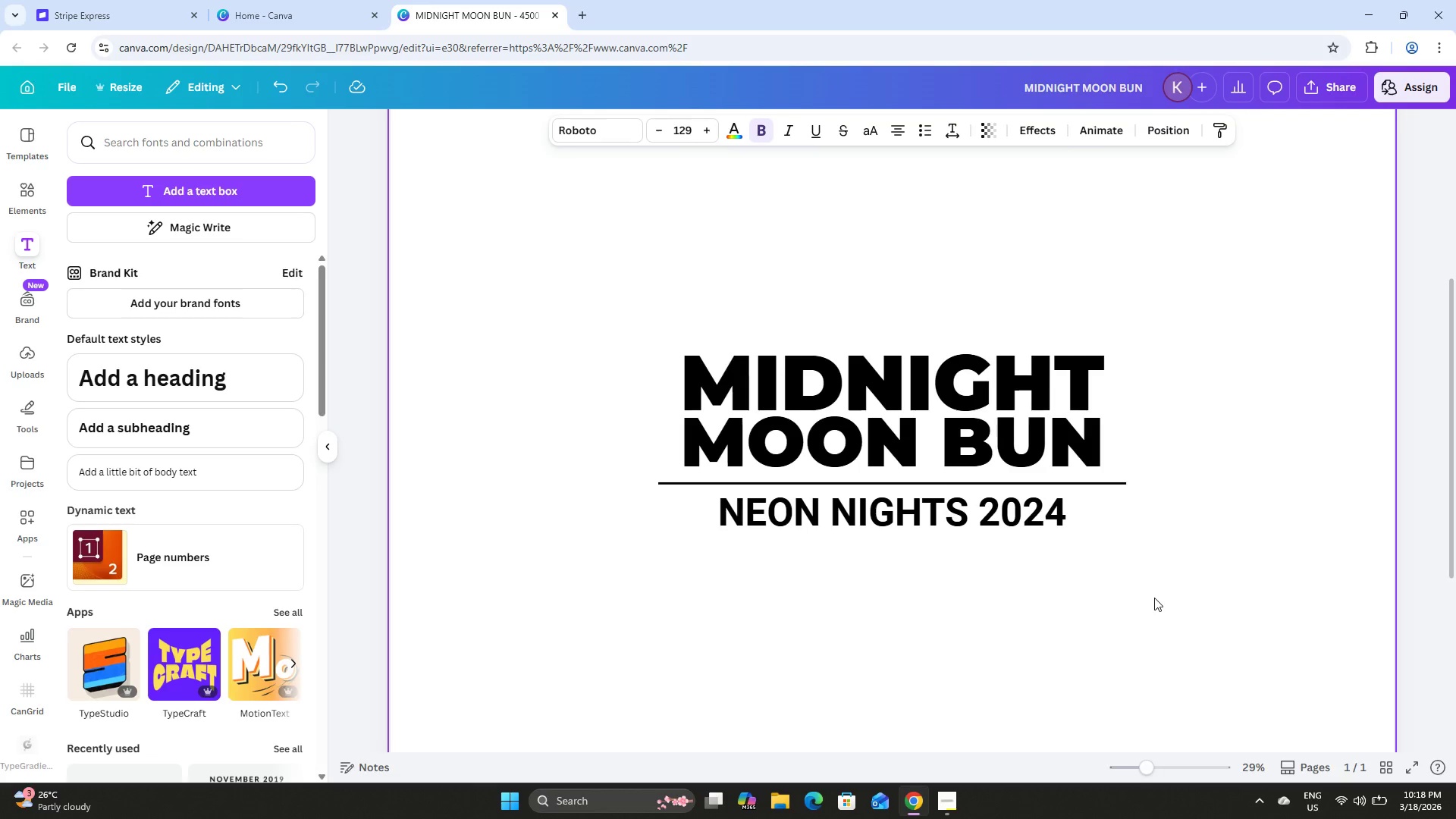 
key(ArrowDown)
 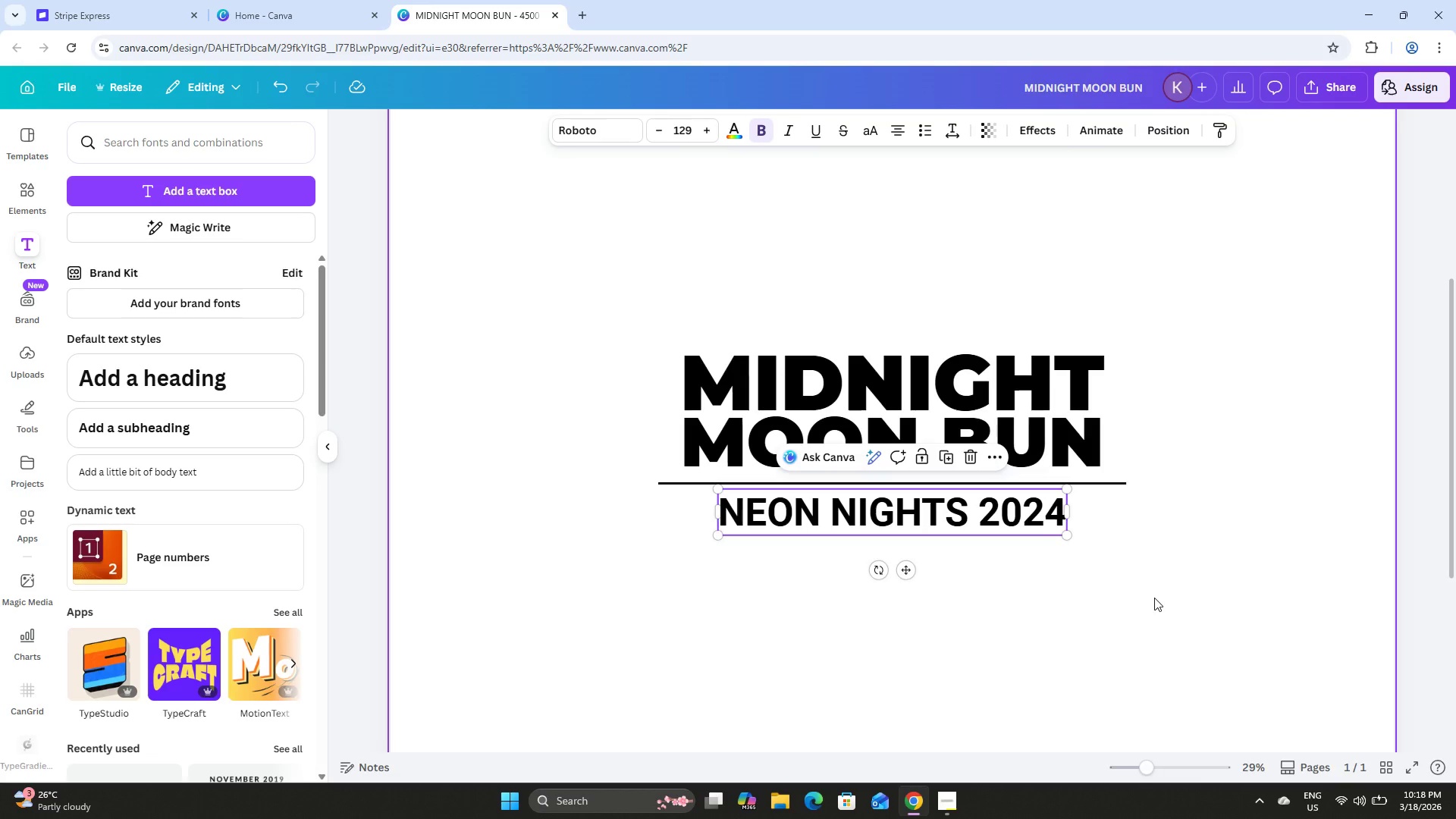 
key(ArrowDown)
 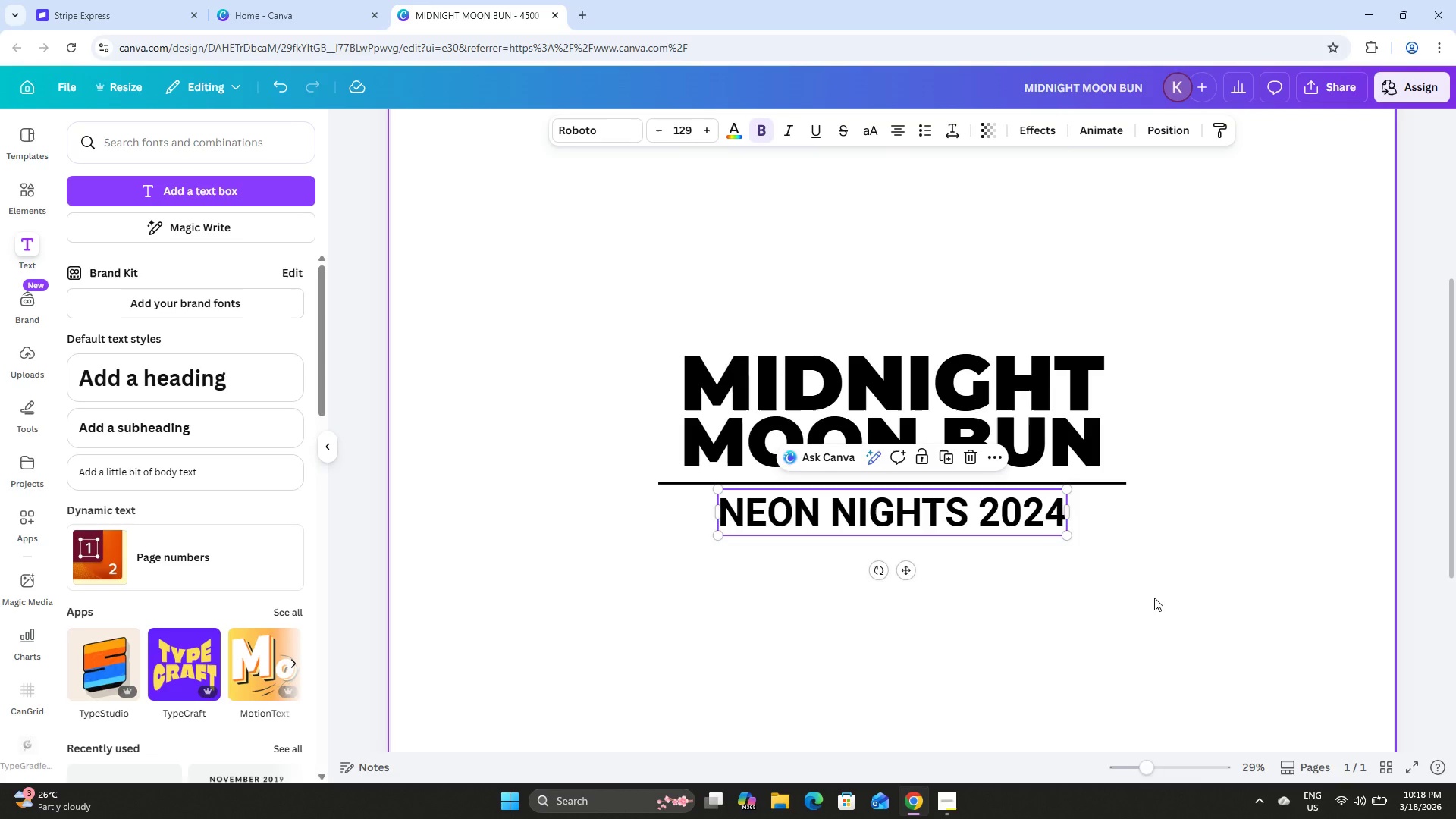 
key(ArrowDown)
 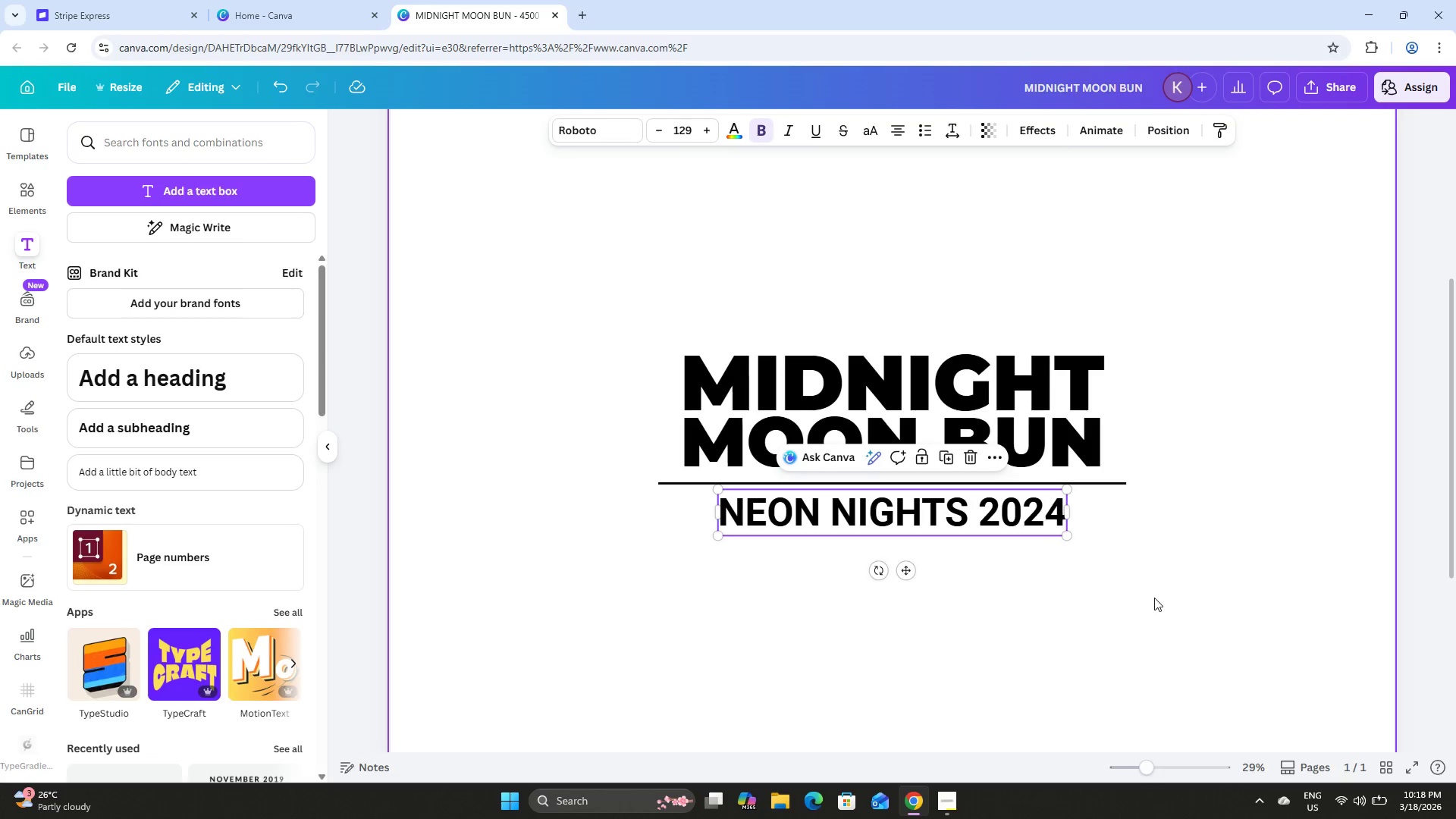 
key(ArrowDown)
 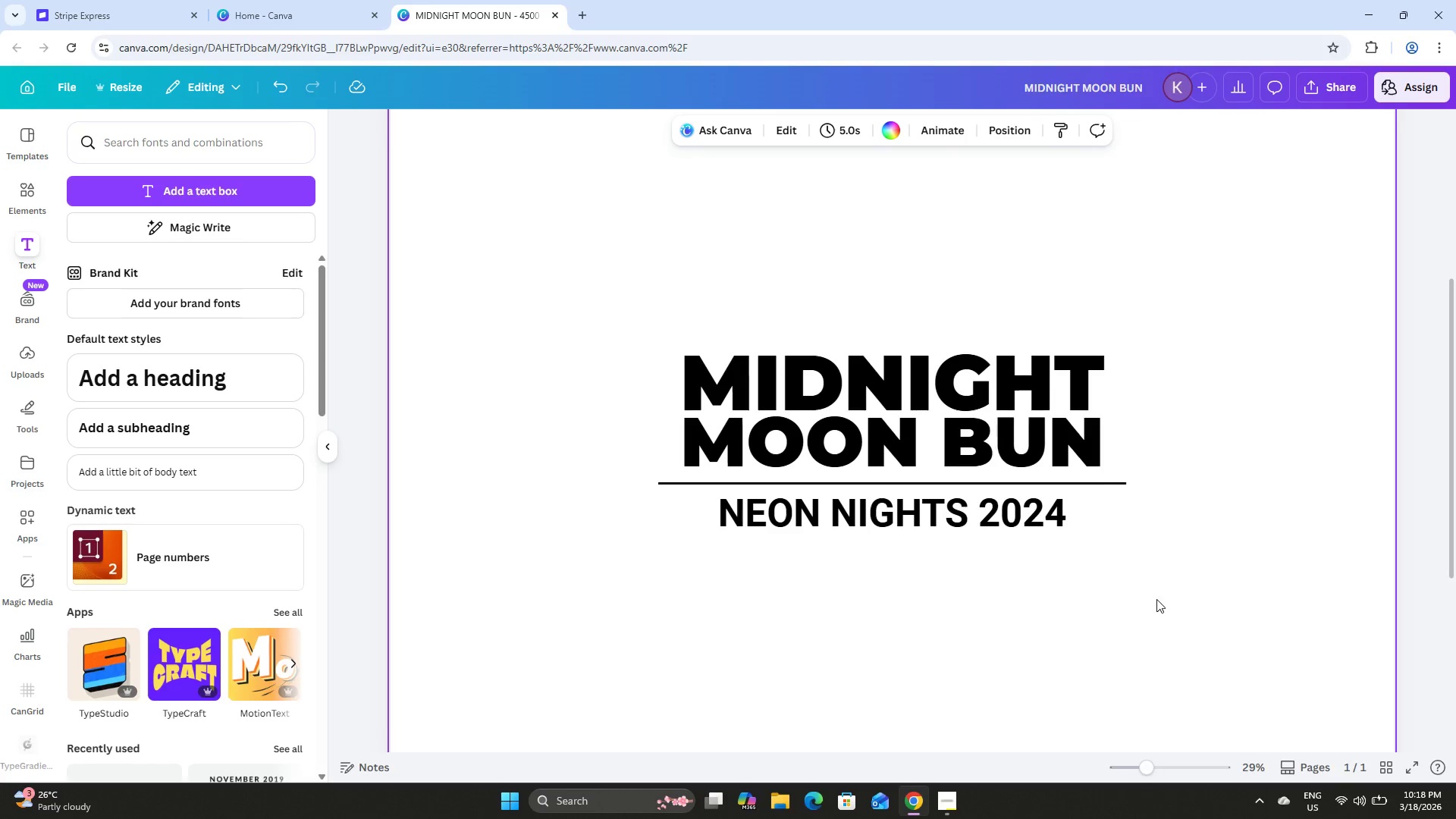 
left_click_drag(start_coordinate=[621, 277], to_coordinate=[1074, 635])
 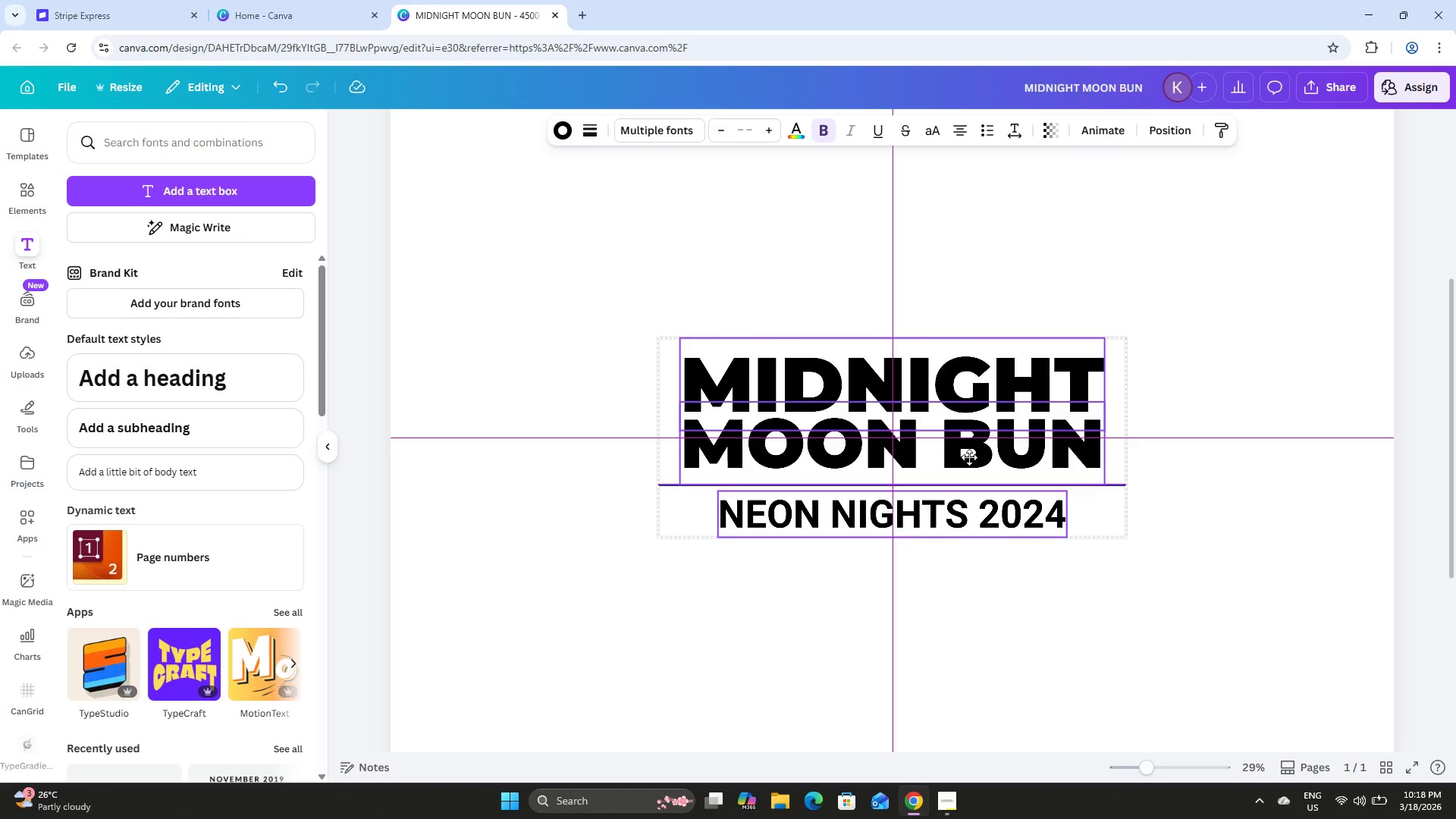 
left_click([1116, 593])
 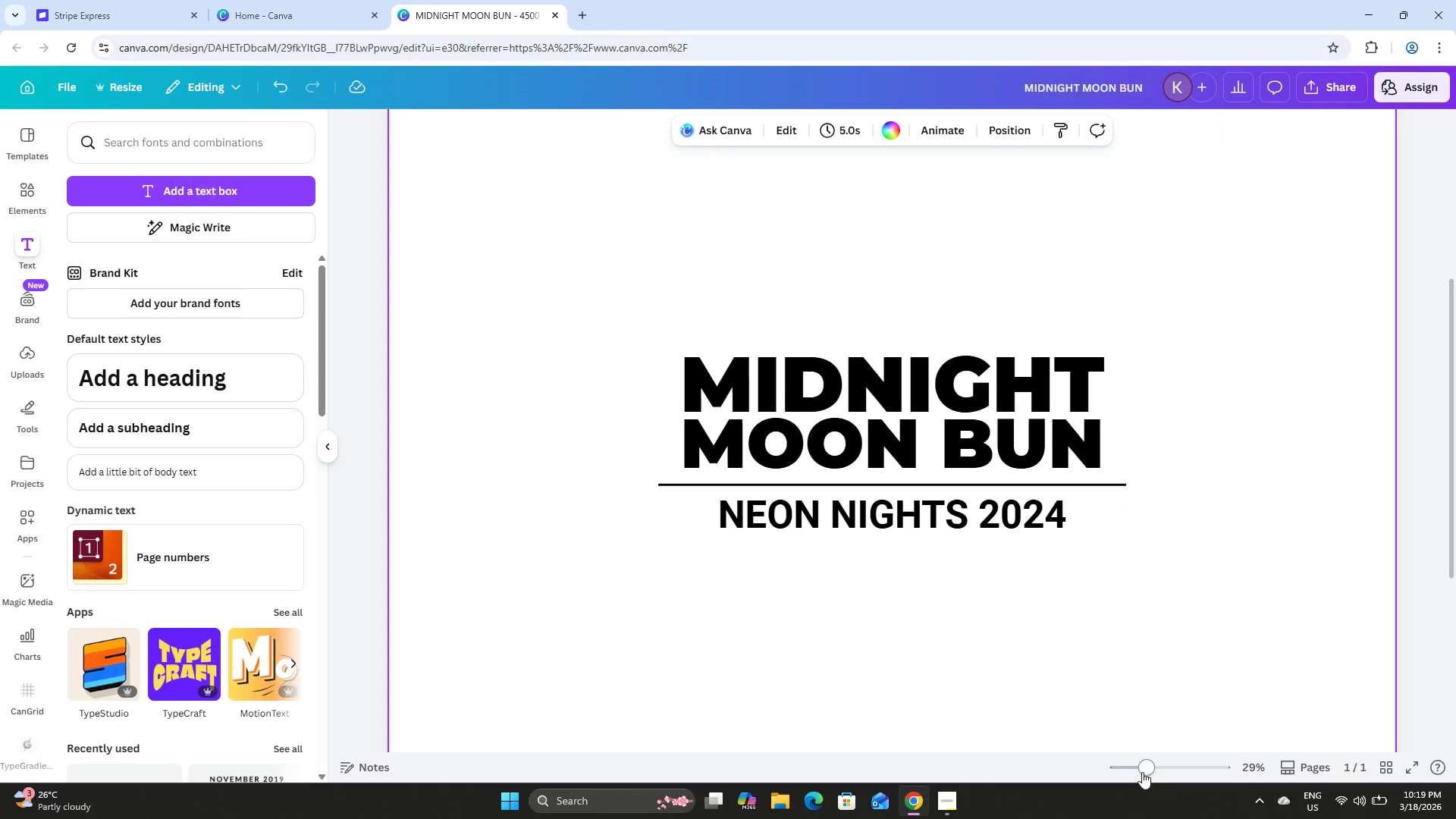 
left_click_drag(start_coordinate=[1144, 763], to_coordinate=[1121, 758])
 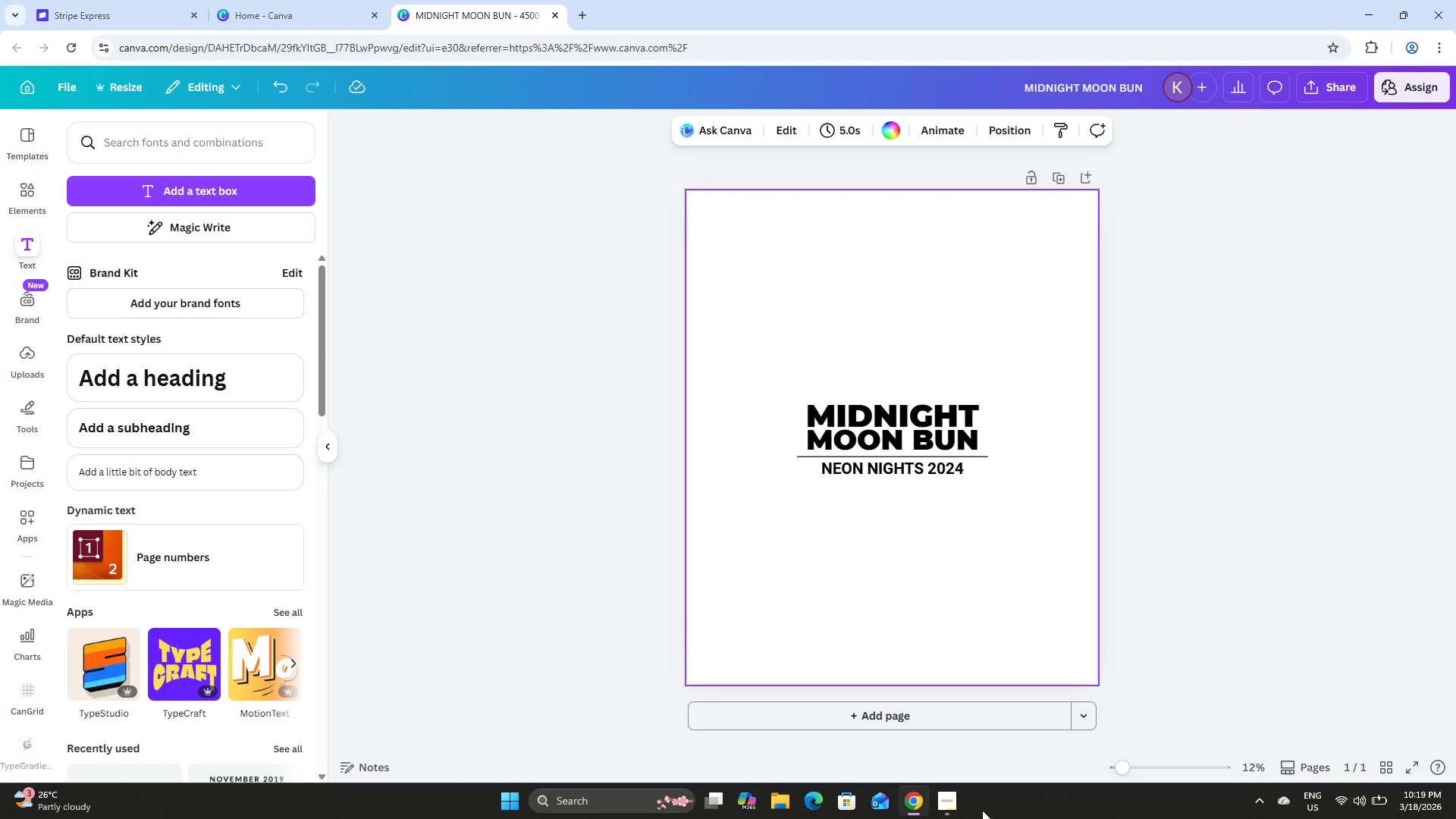 
left_click([953, 804])